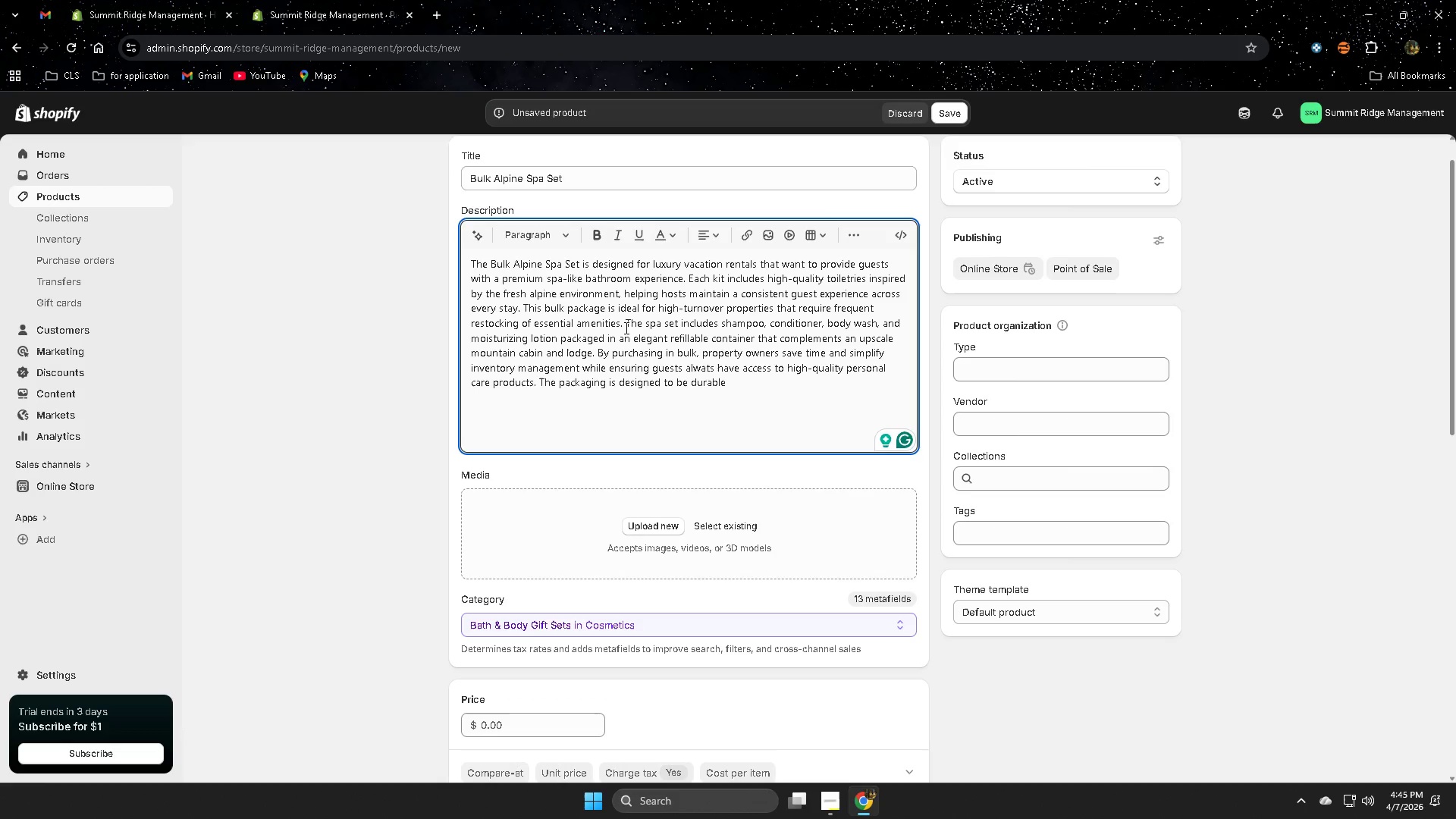 
key(Backspace)
 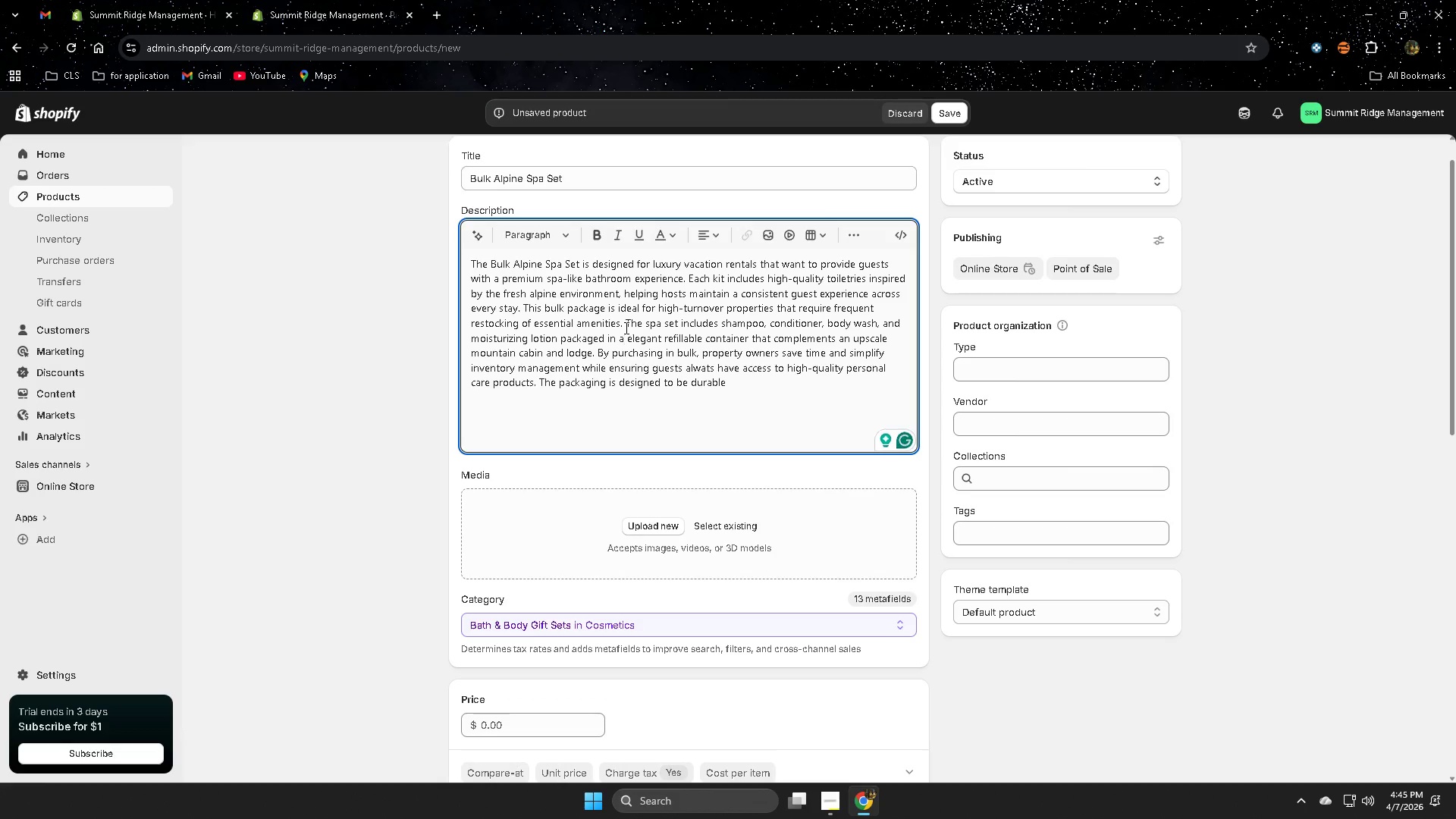 
key(Backspace)
 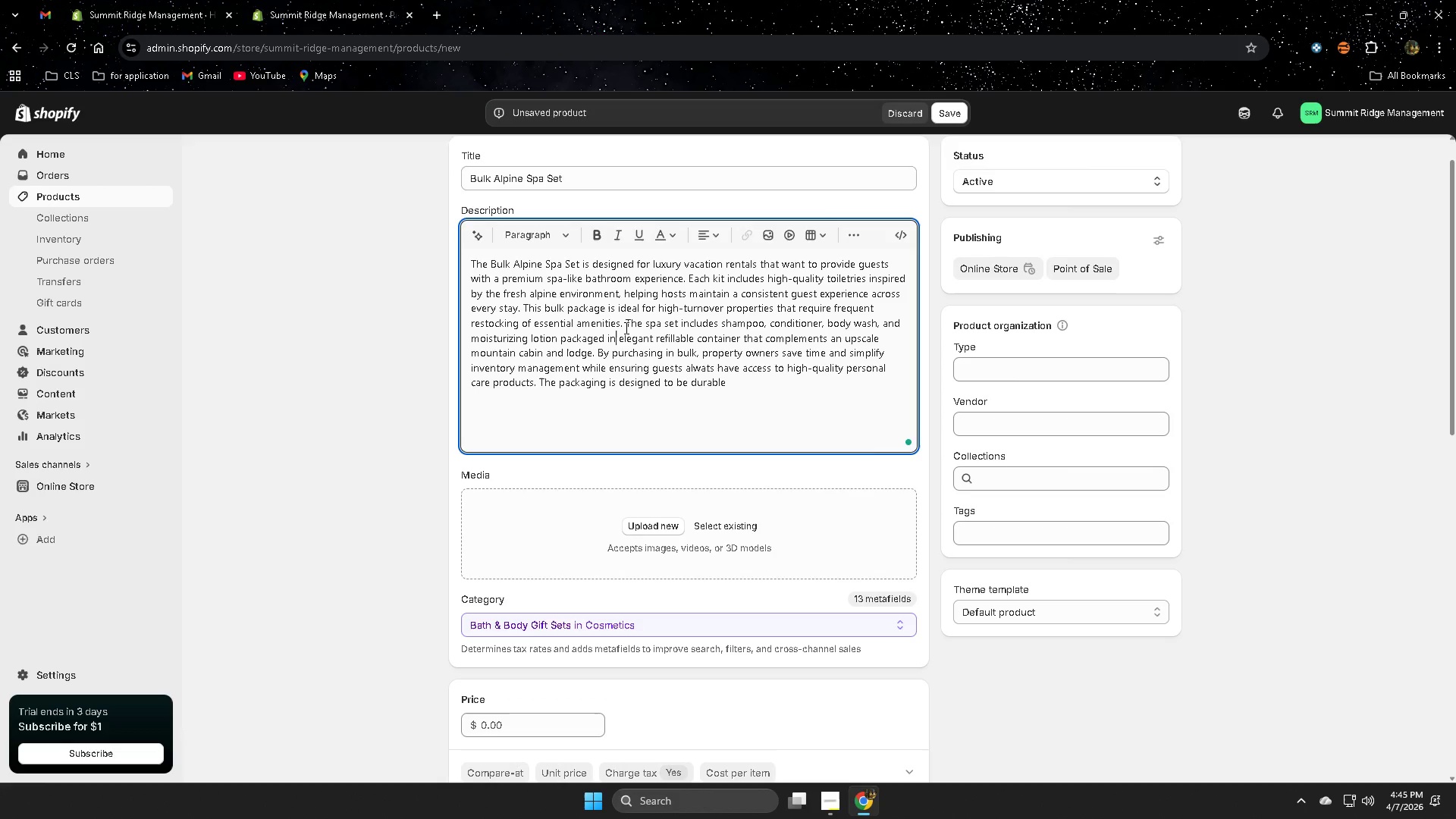 
key(Backspace)
 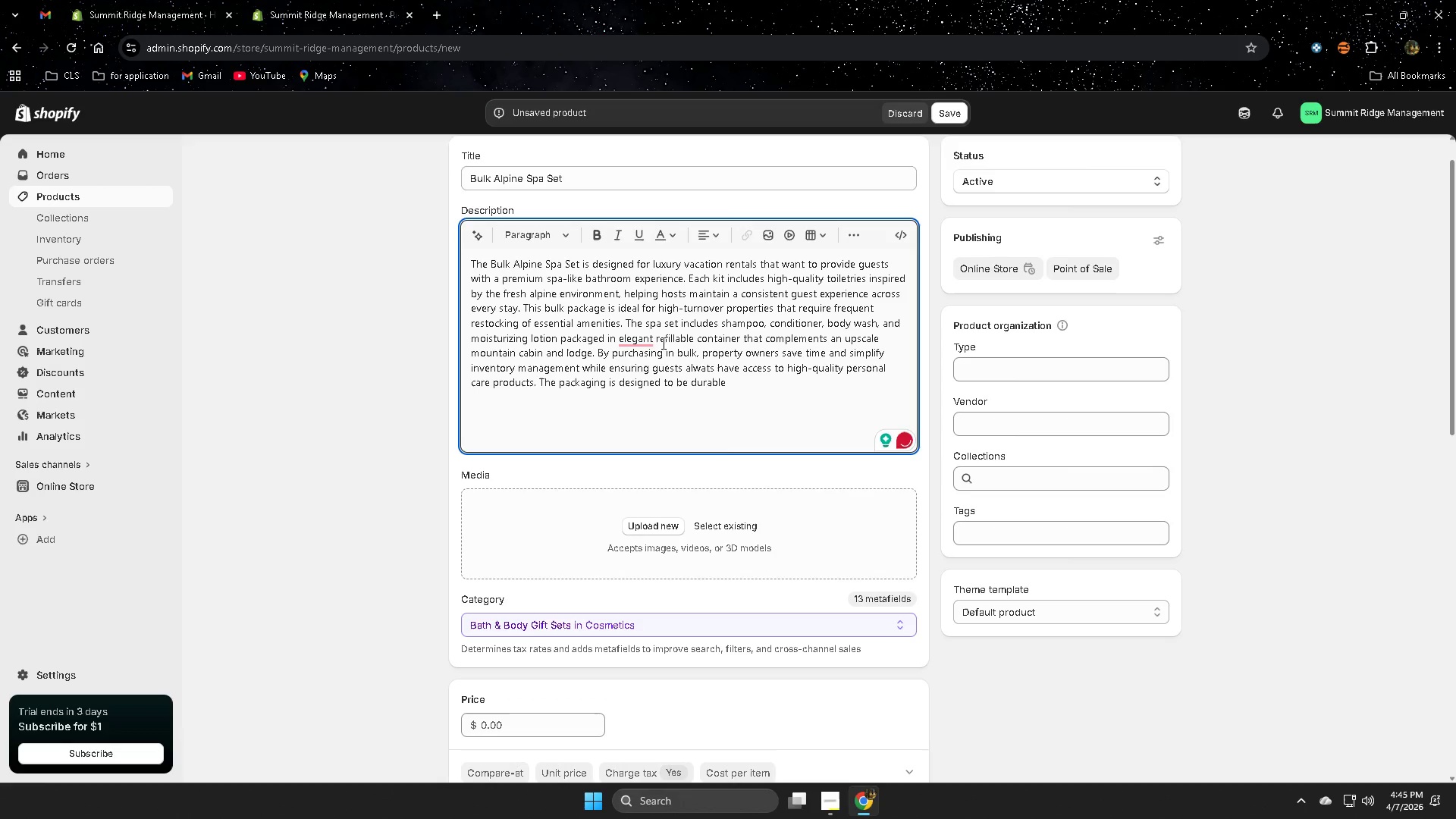 
wait(6.29)
 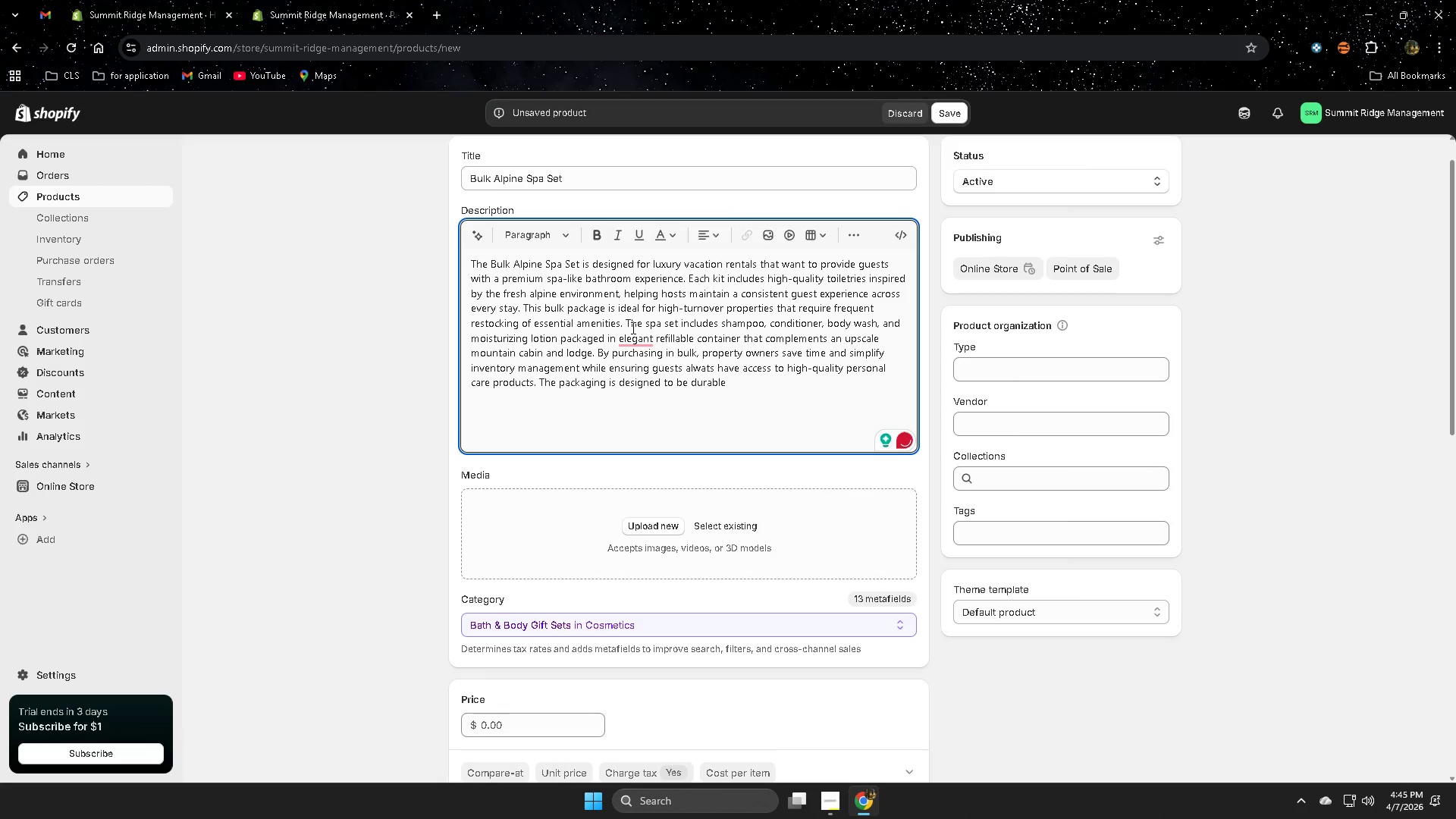 
mouse_move([688, 339])
 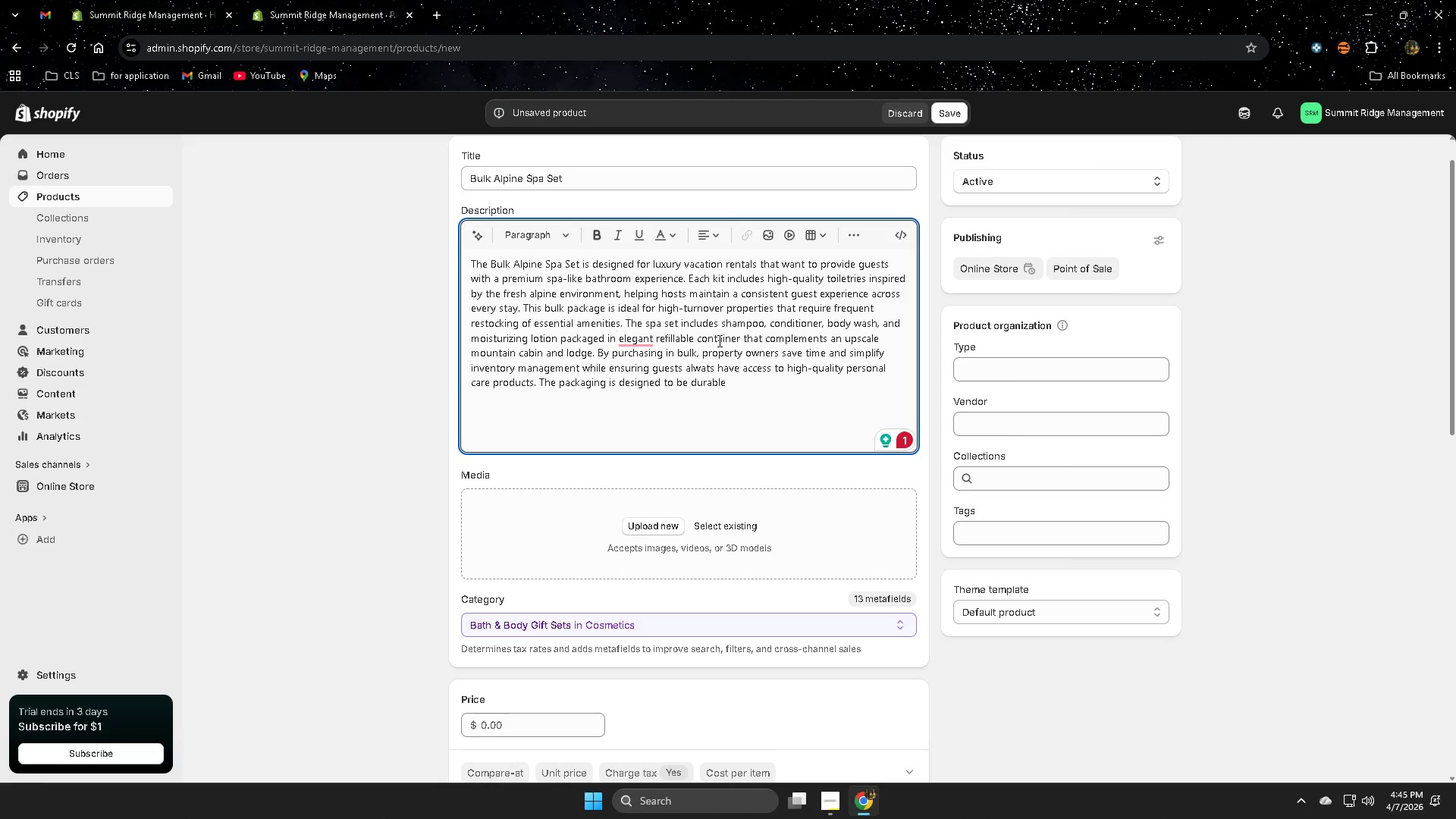 
wait(5.66)
 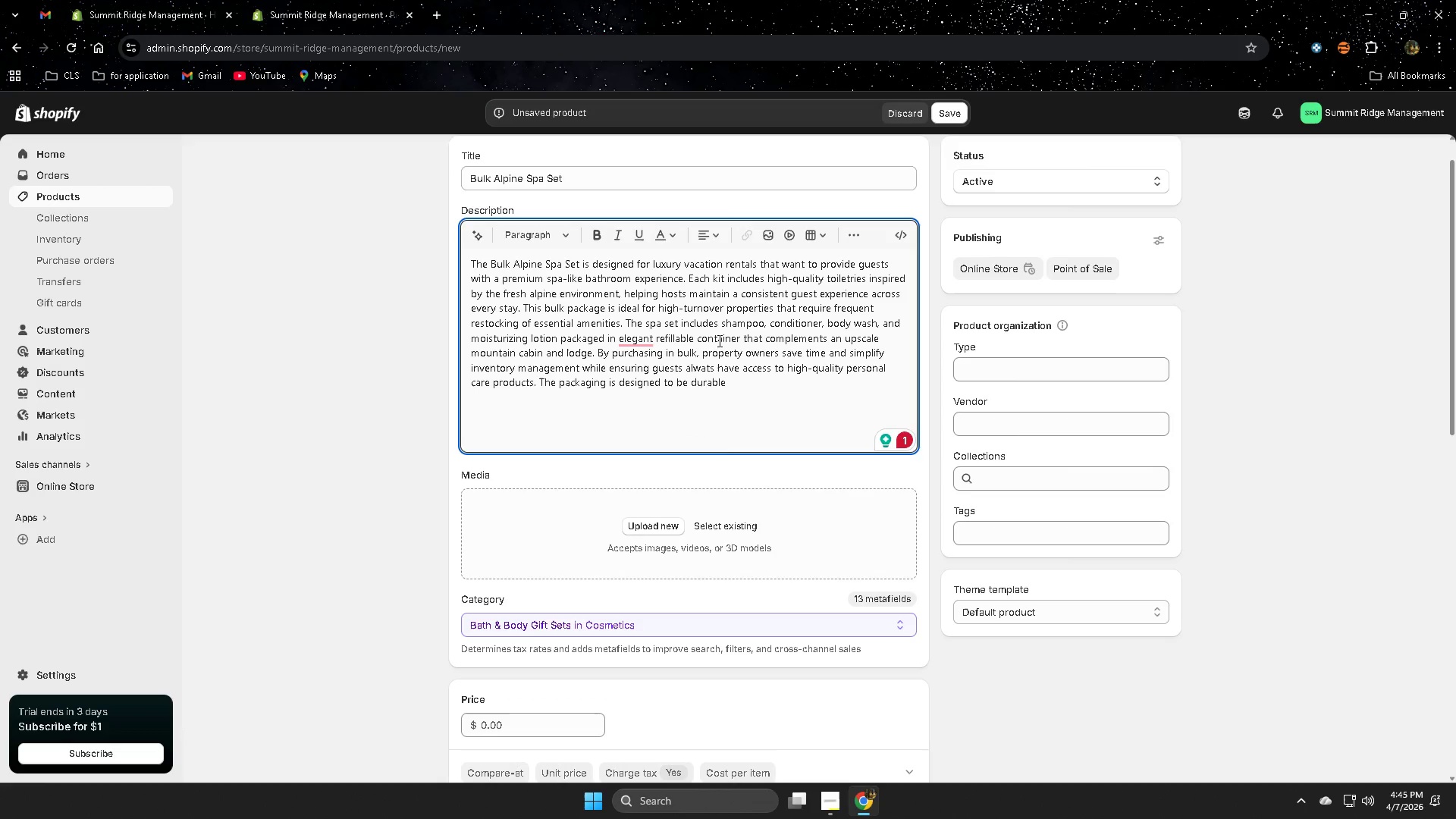 
left_click([738, 341])
 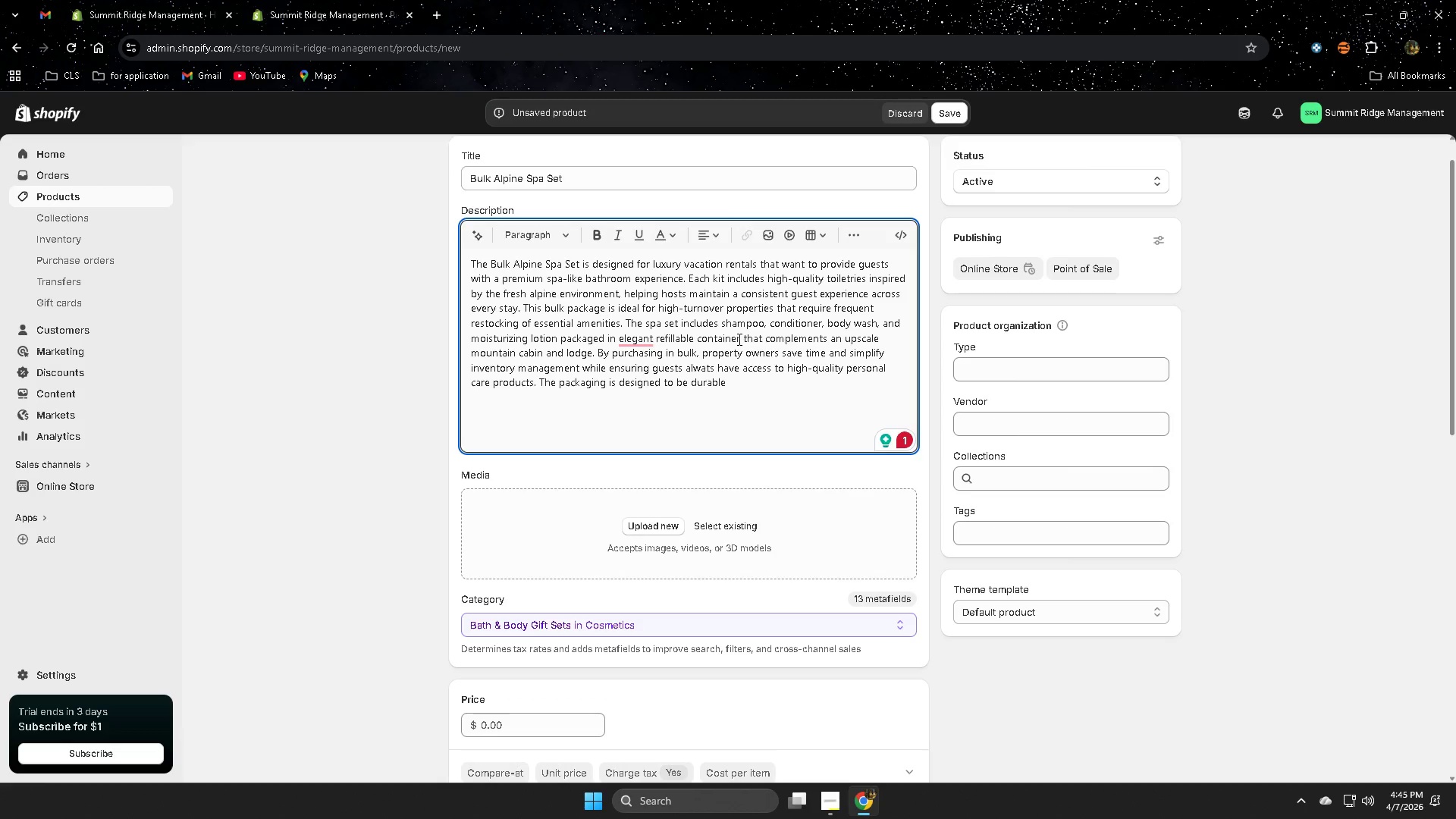 
key(ArrowRight)
 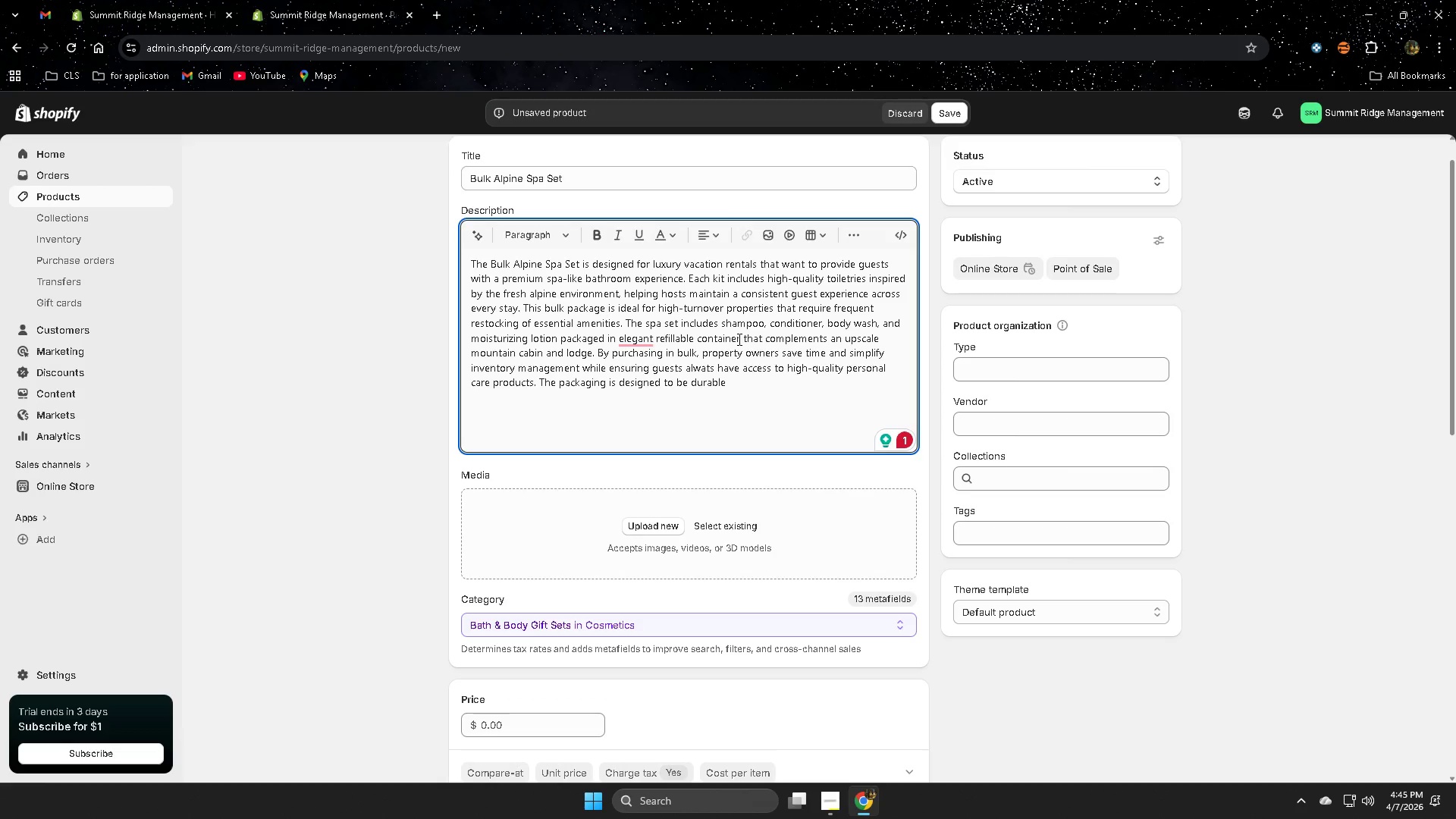 
key(A)
 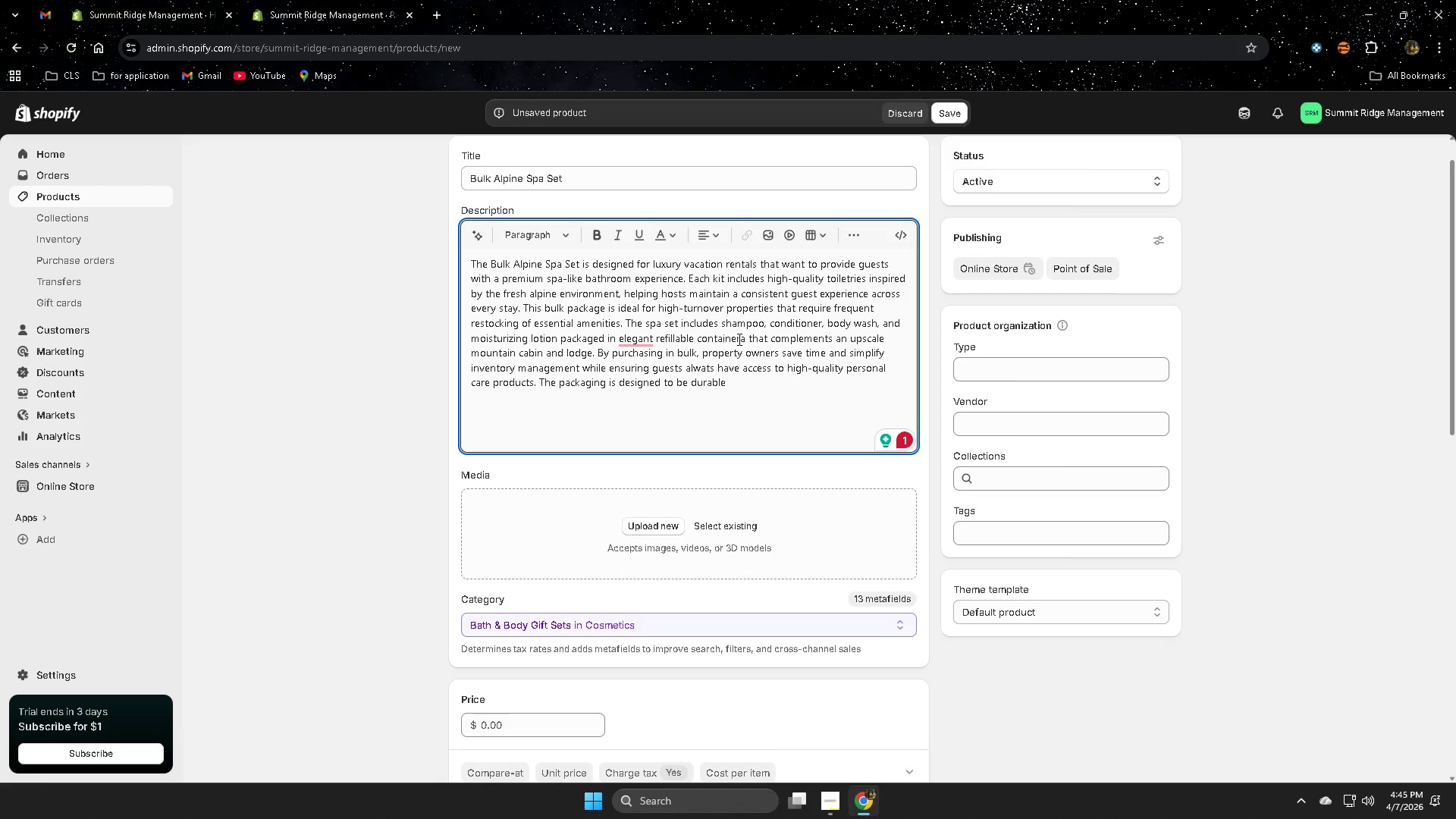 
key(Backspace)
 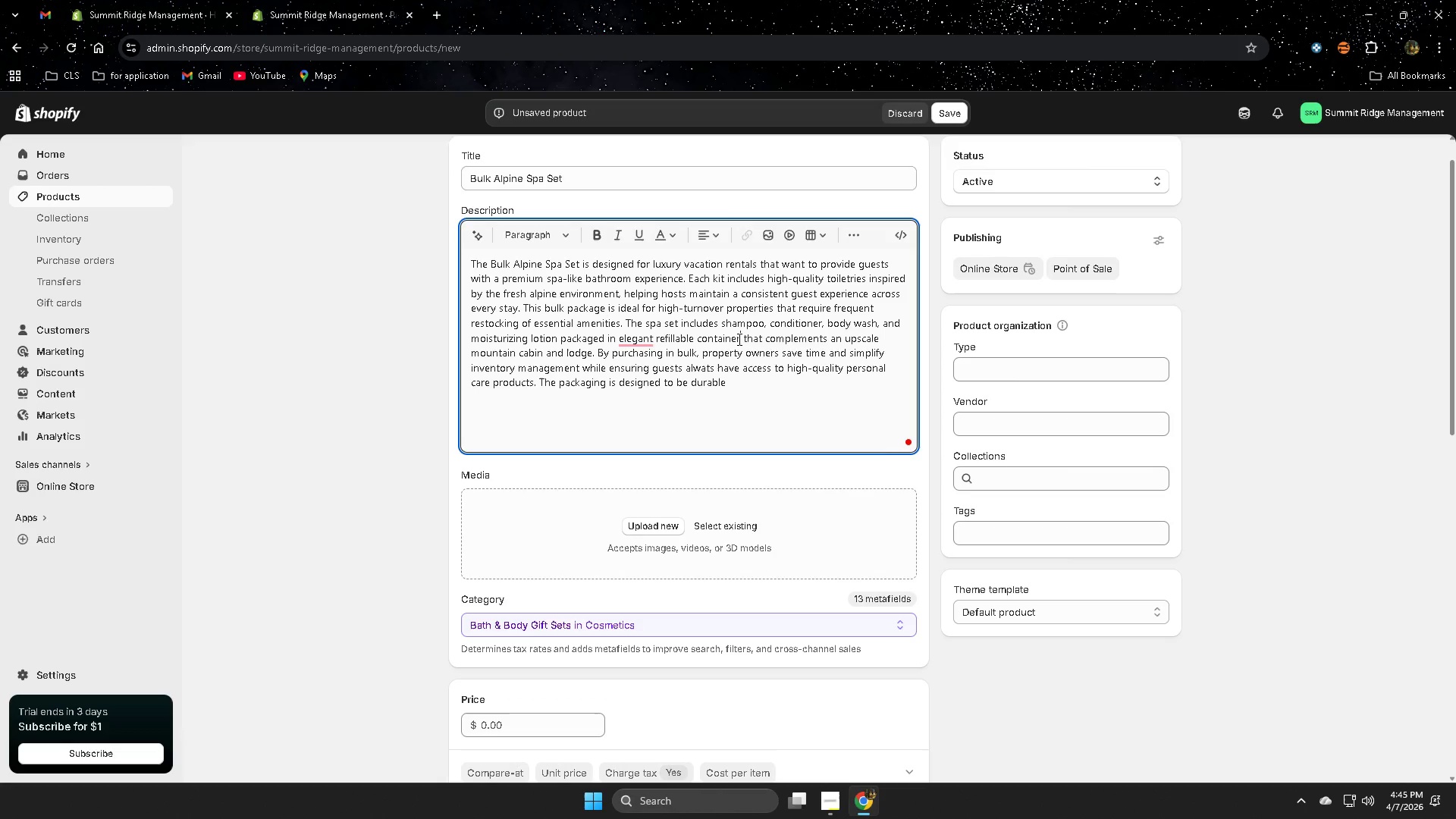 
key(S)
 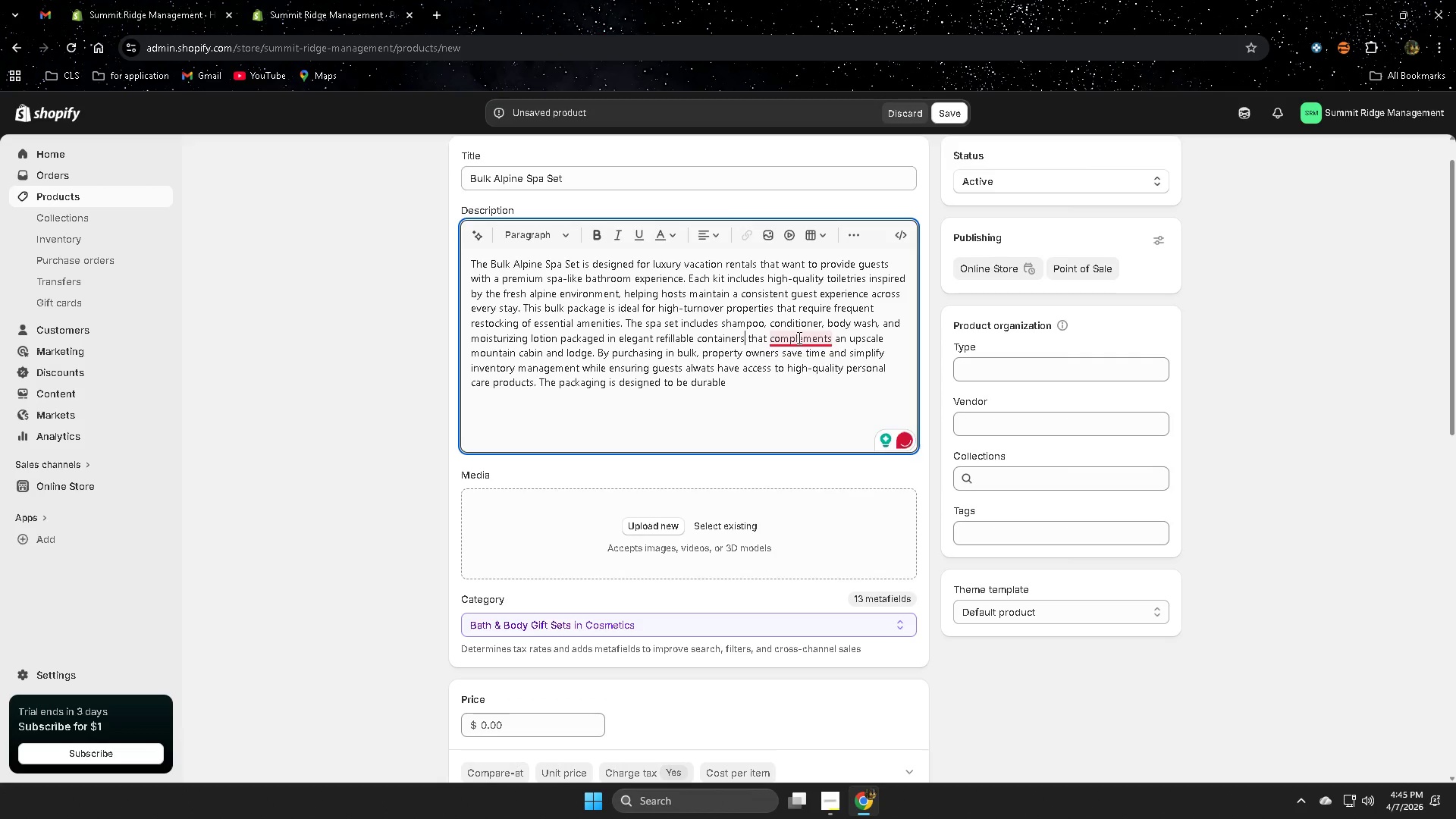 
wait(9.38)
 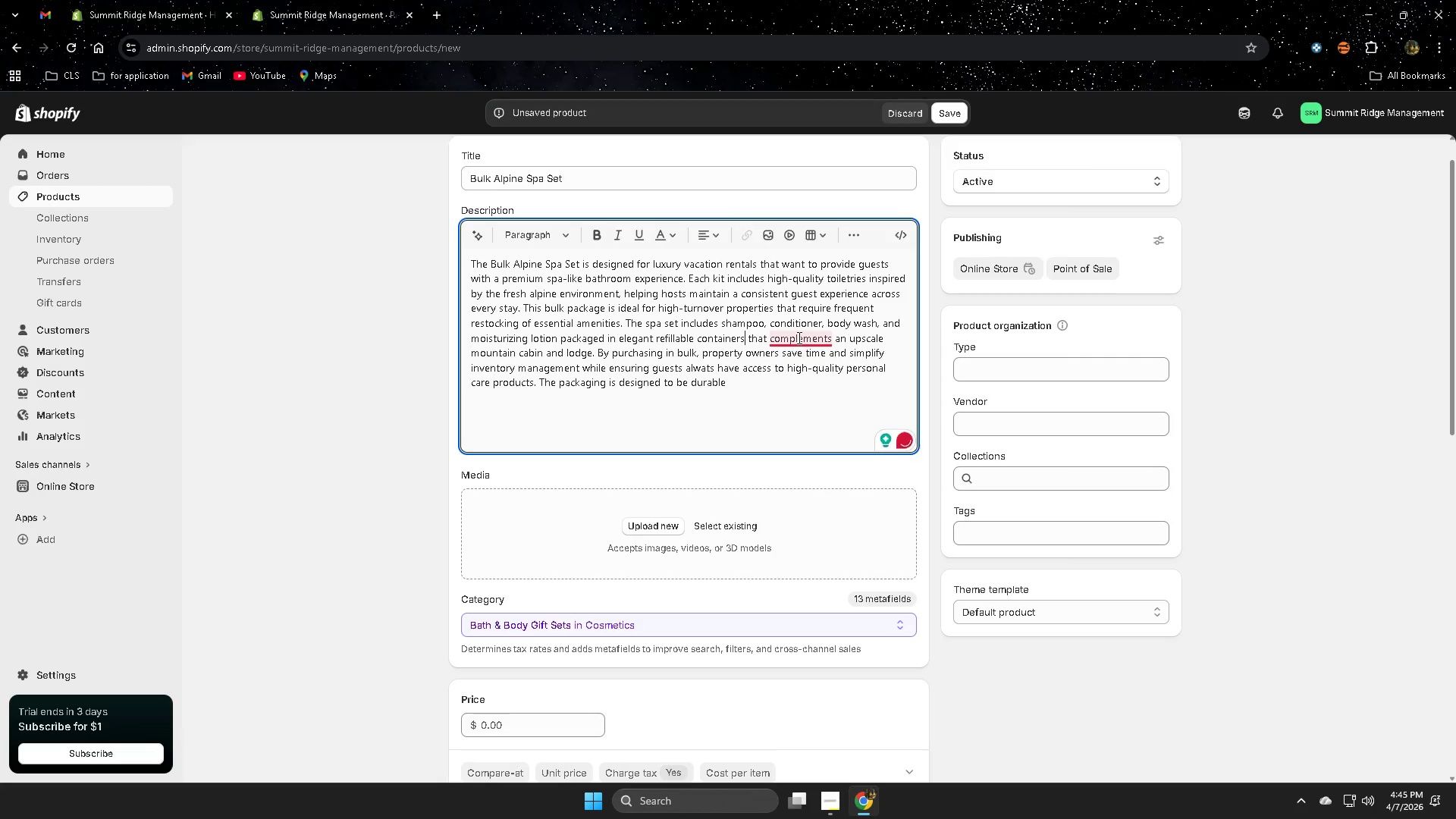 
key(Backspace)
 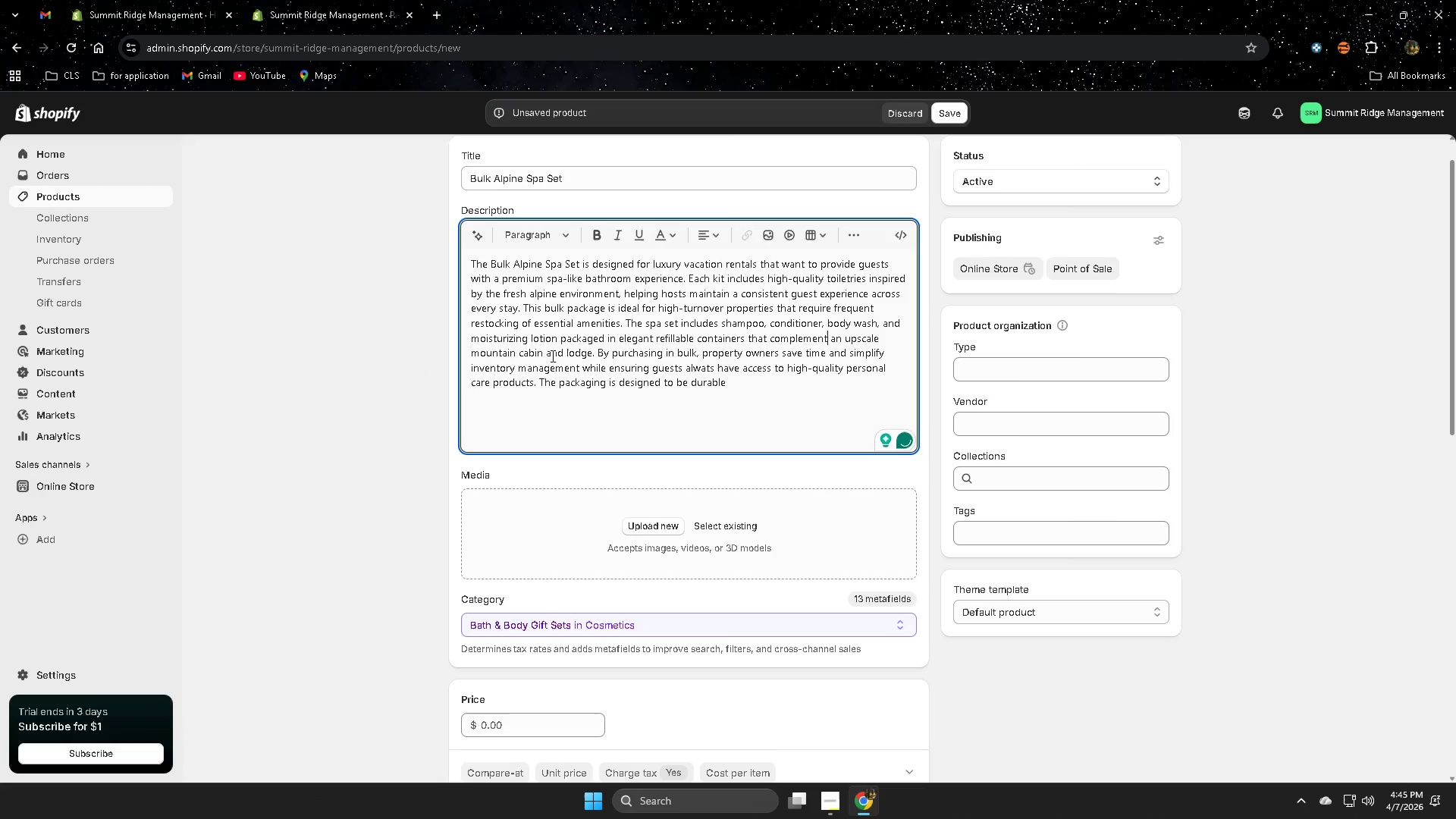 
wait(6.02)
 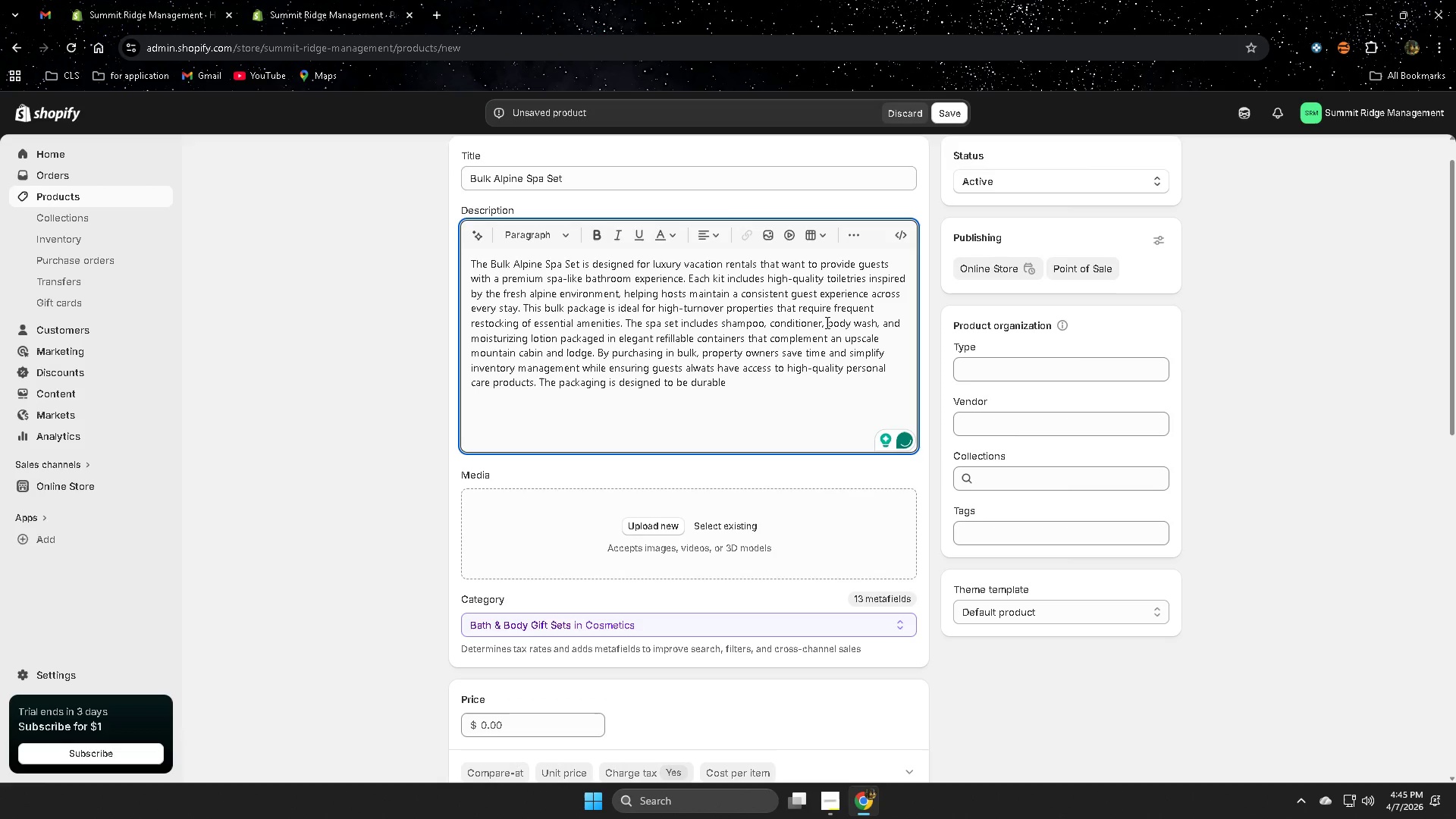 
left_click([592, 352])
 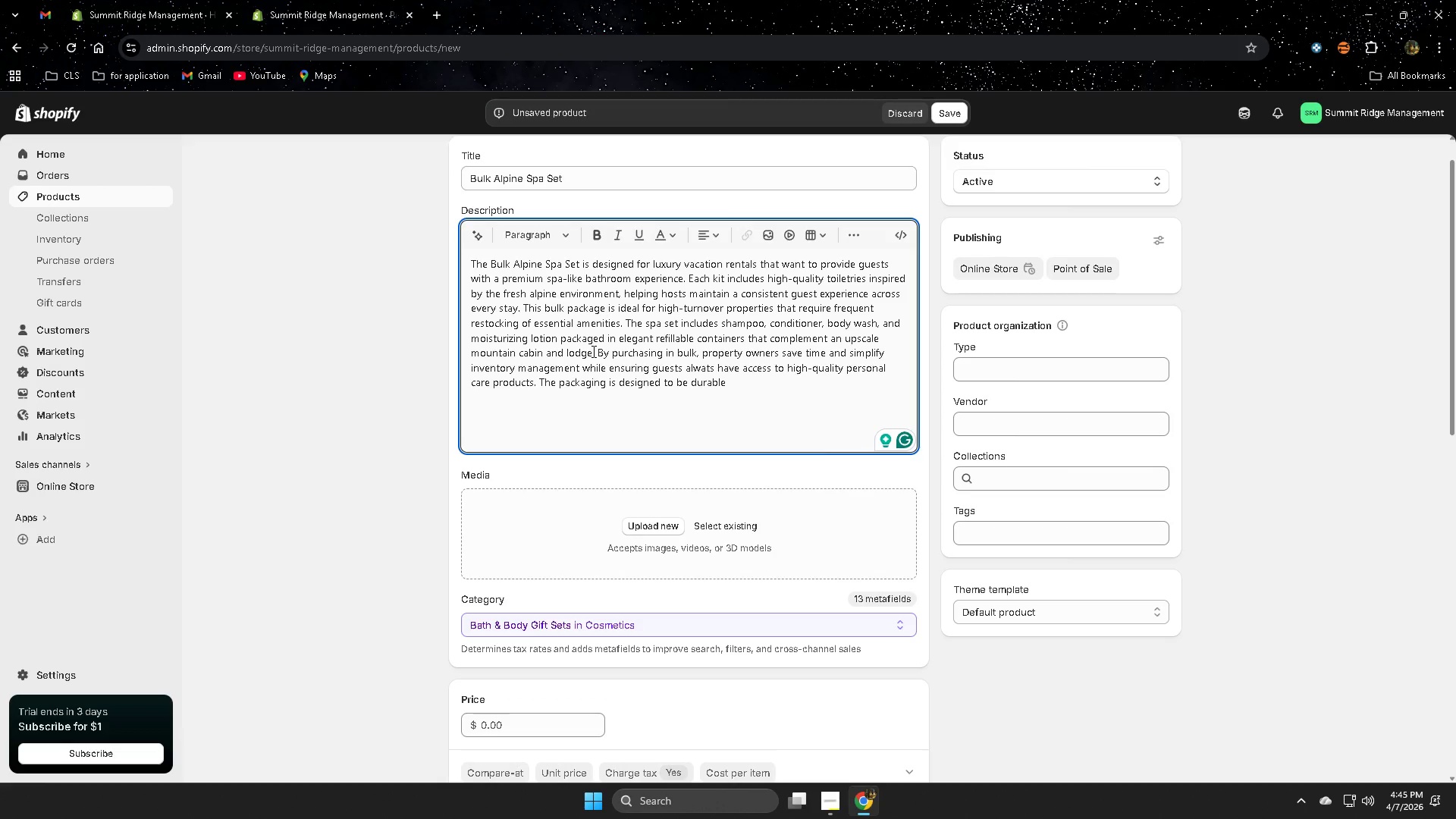 
key(S)
 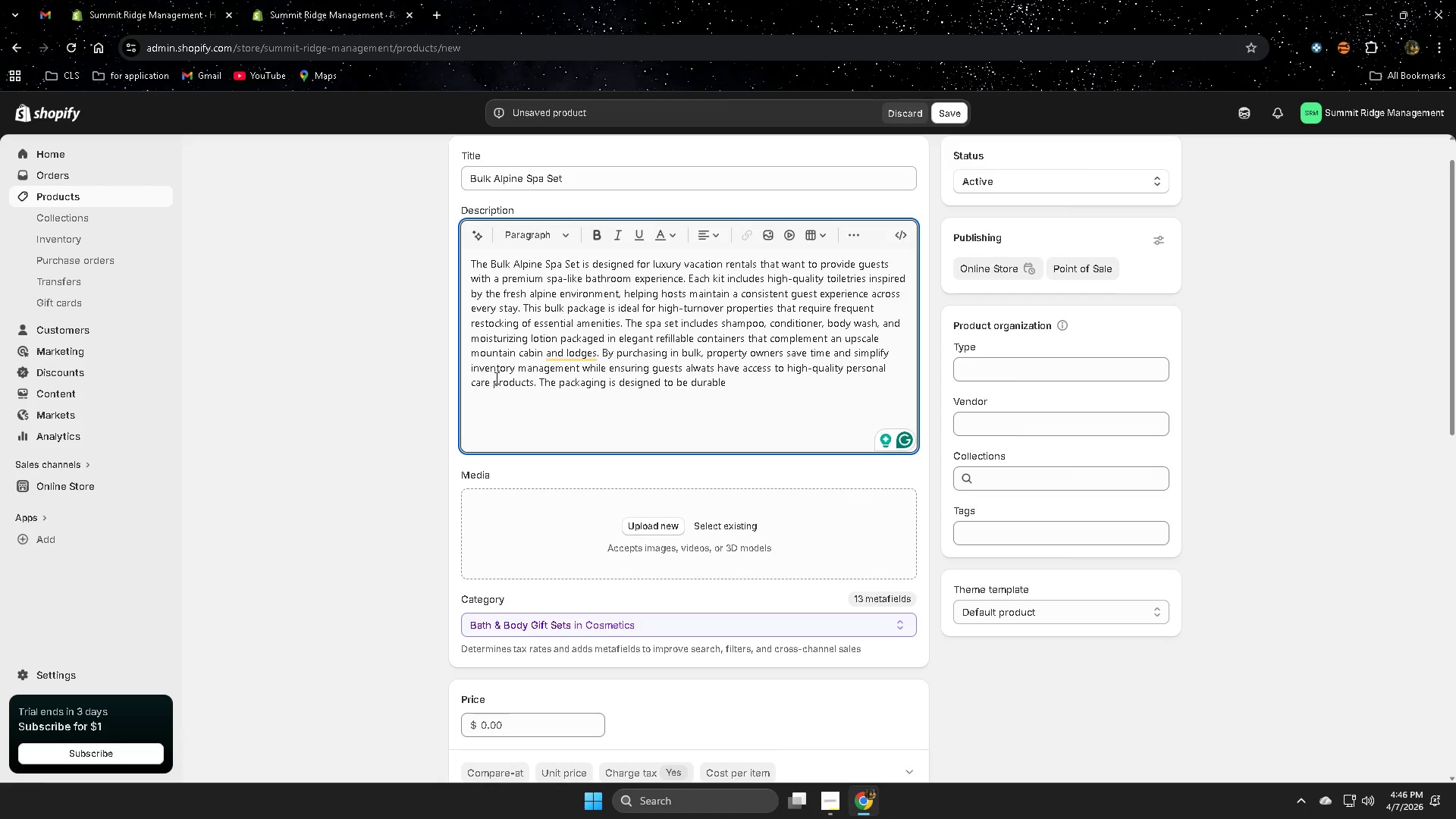 
wait(20.58)
 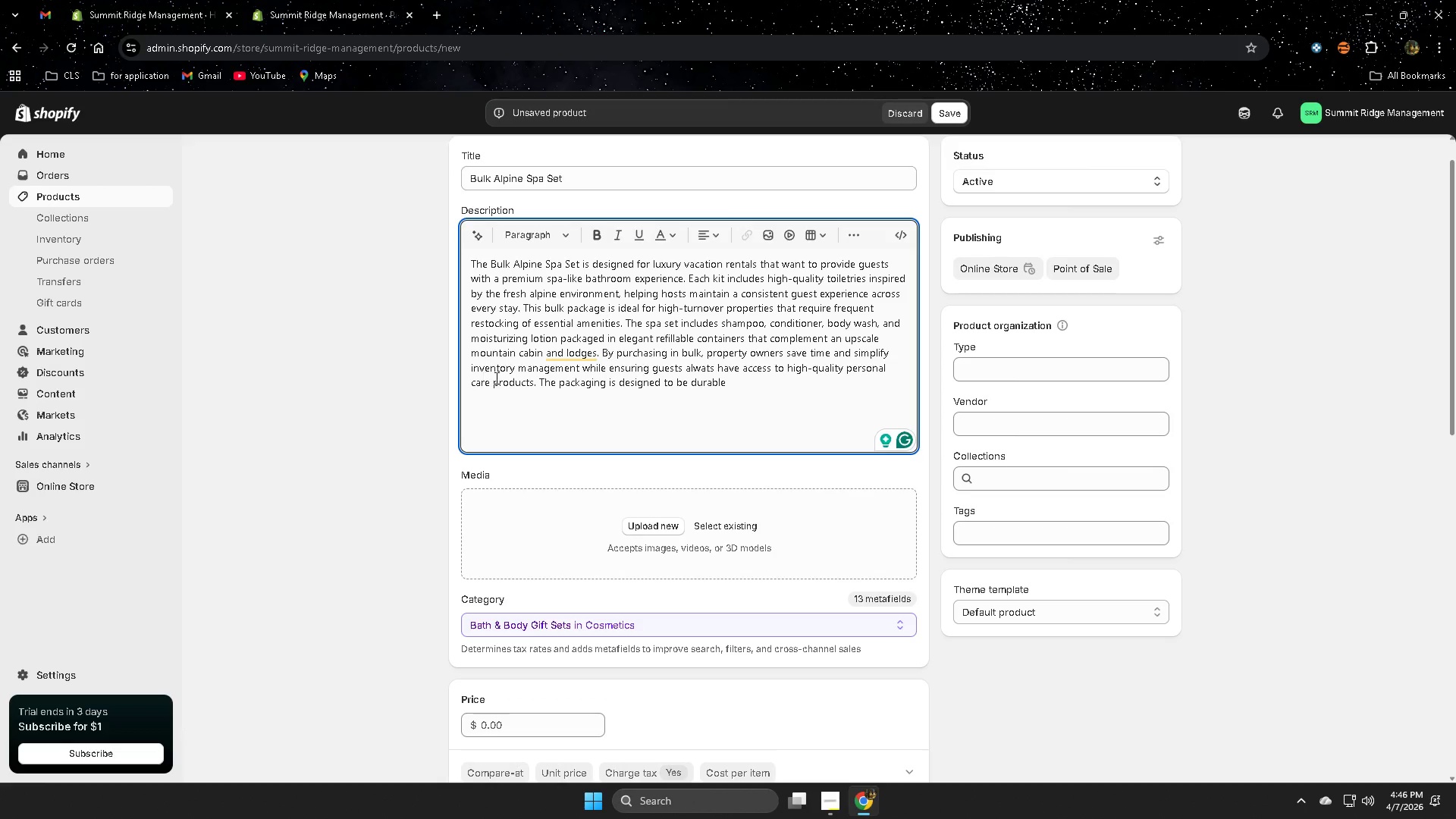 
left_click([709, 365])
 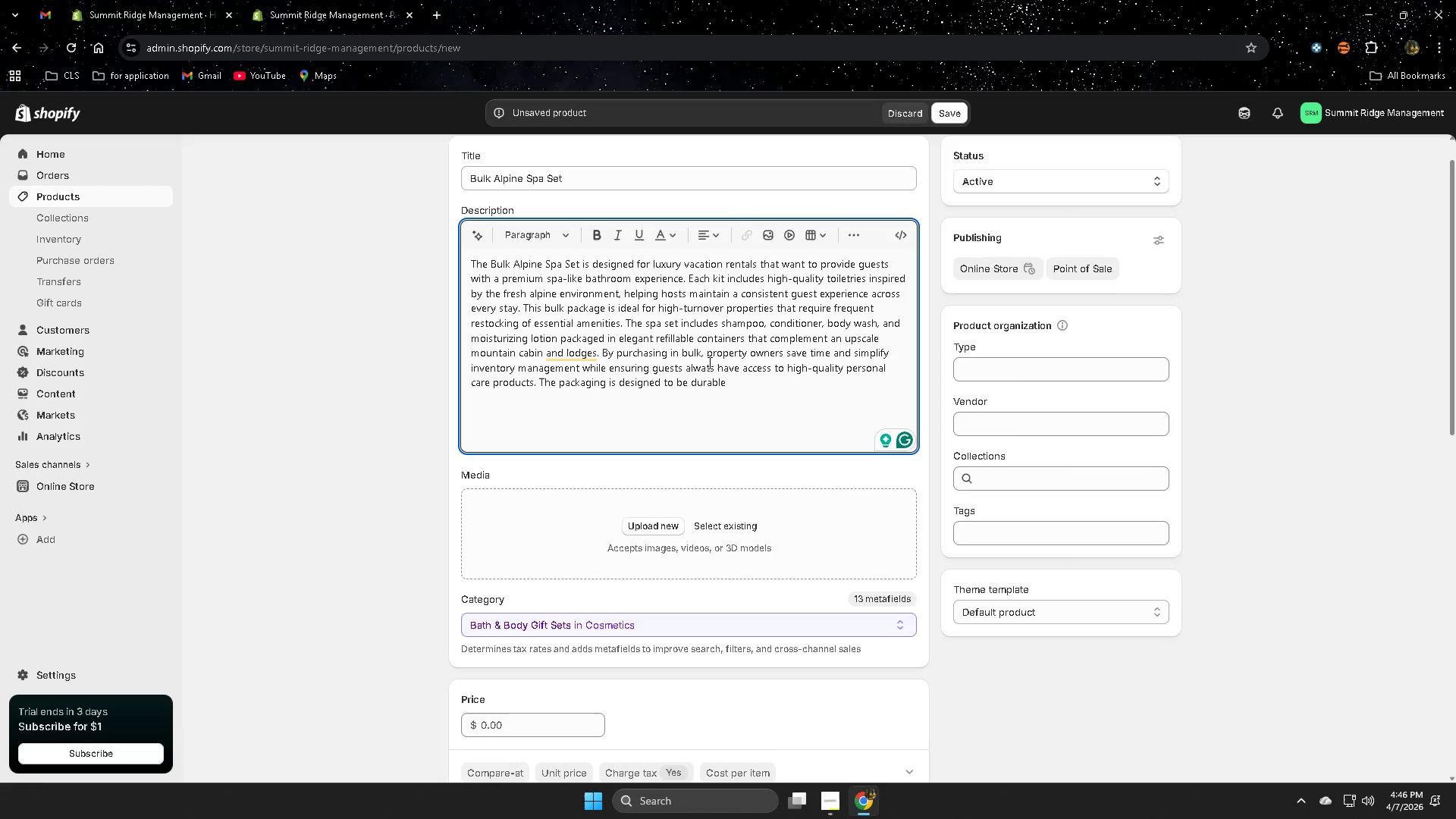 
key(Backspace)
 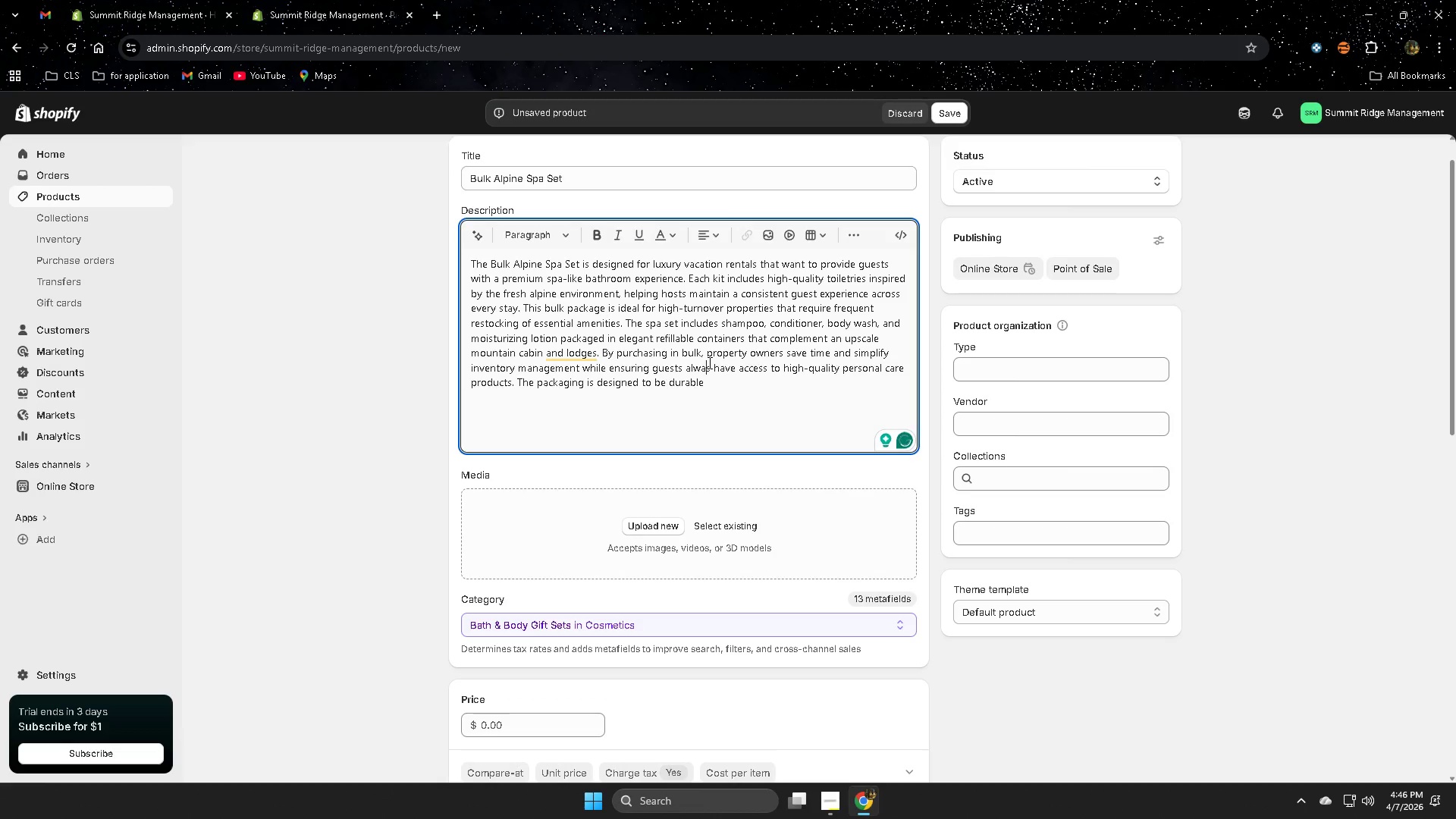 
key(Y)
 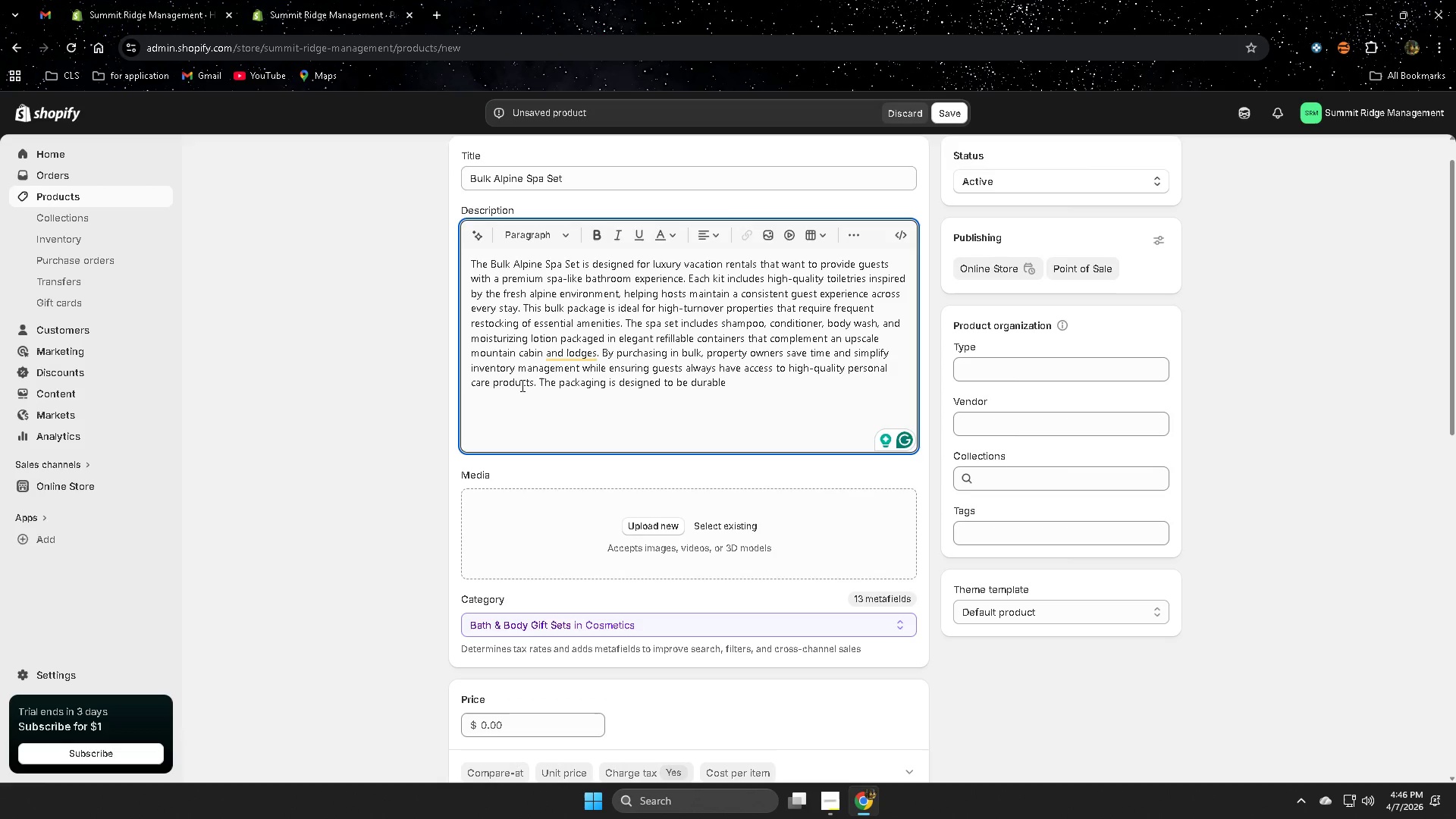 
wait(17.34)
 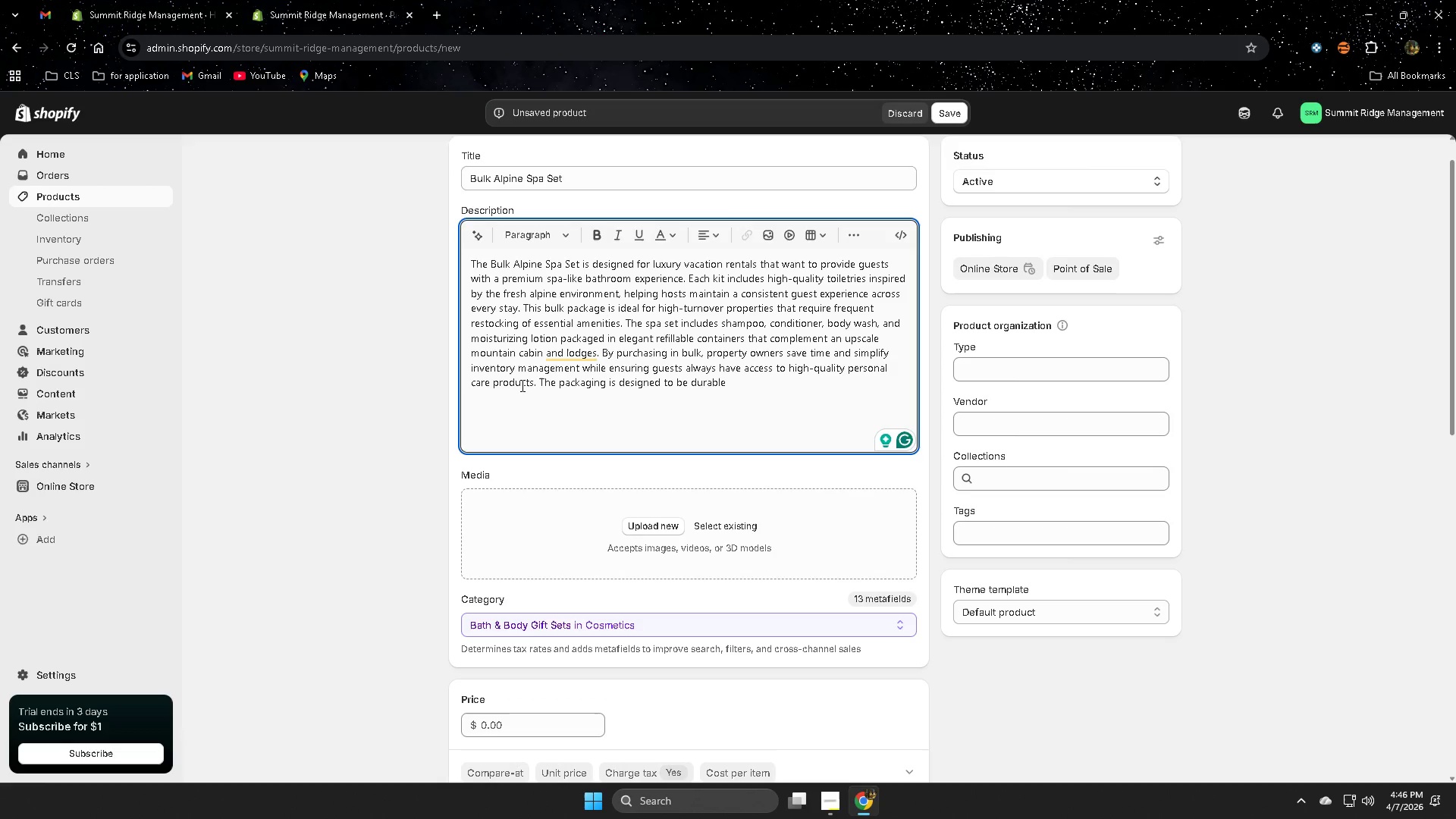 
left_click([739, 378])
 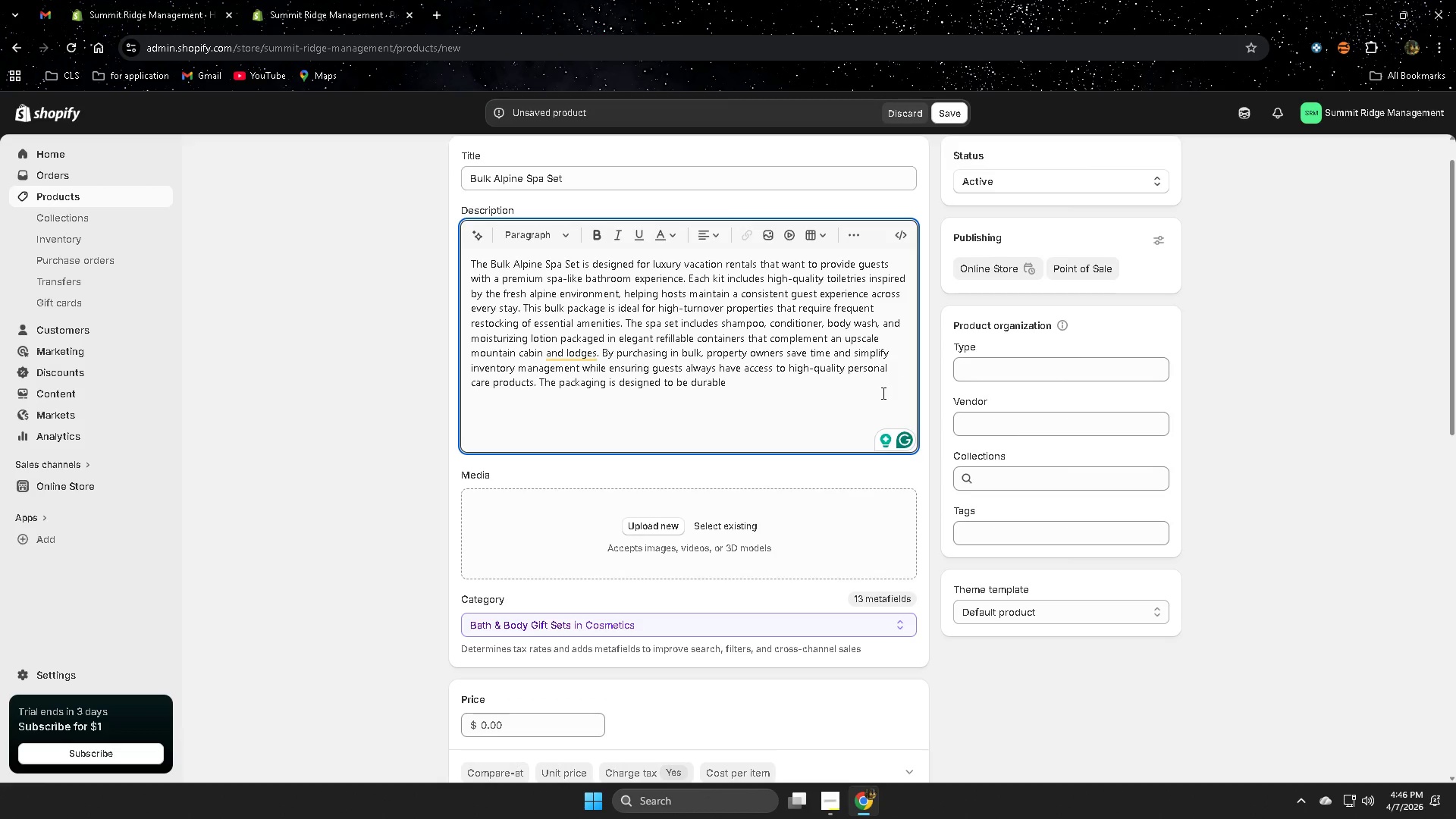 
wait(6.58)
 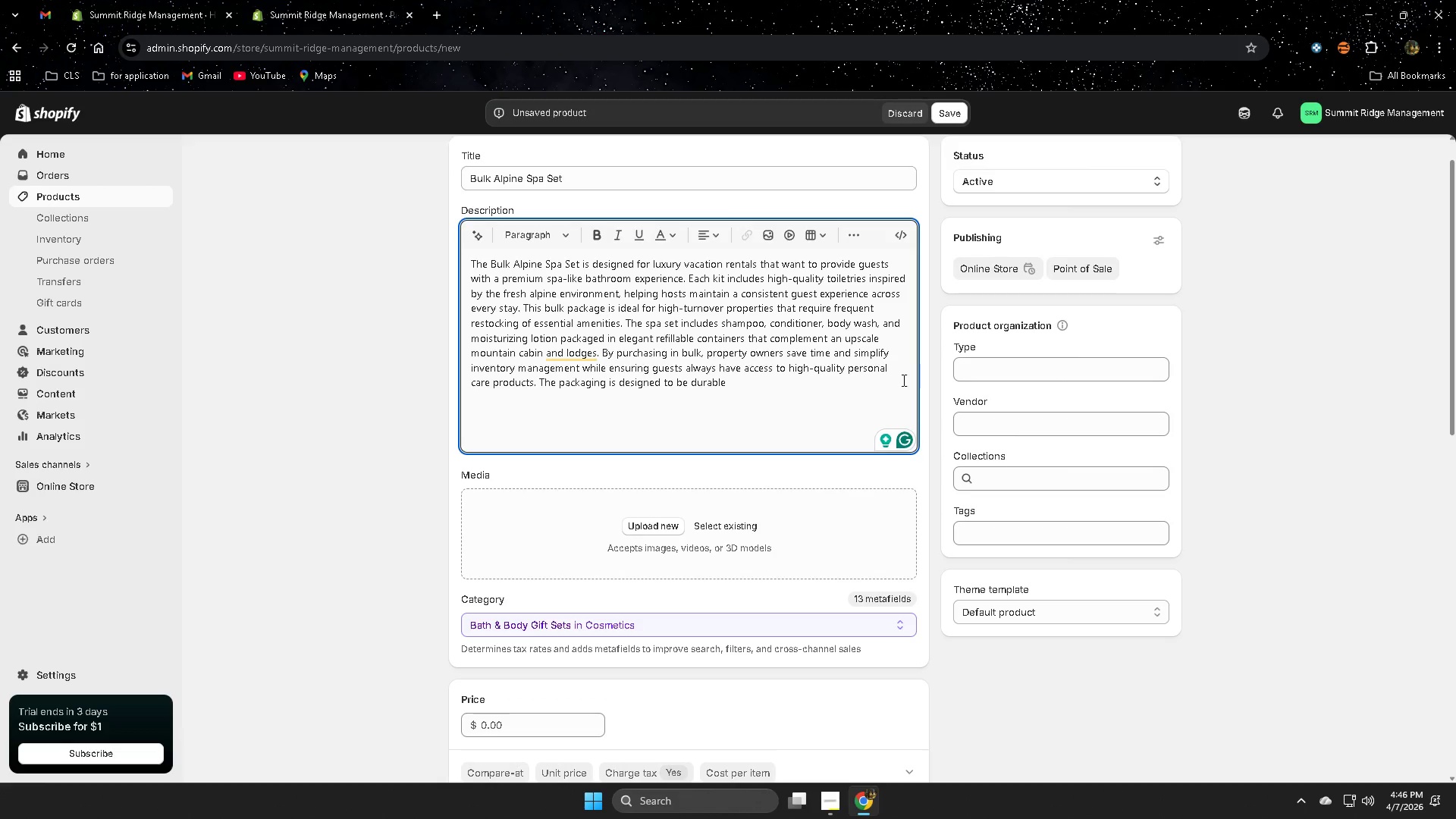 
type( for transport to remote cabind )
key(Backspace)
type(s )
key(Backspace)
key(Backspace)
key(Backspace)
type(s)
 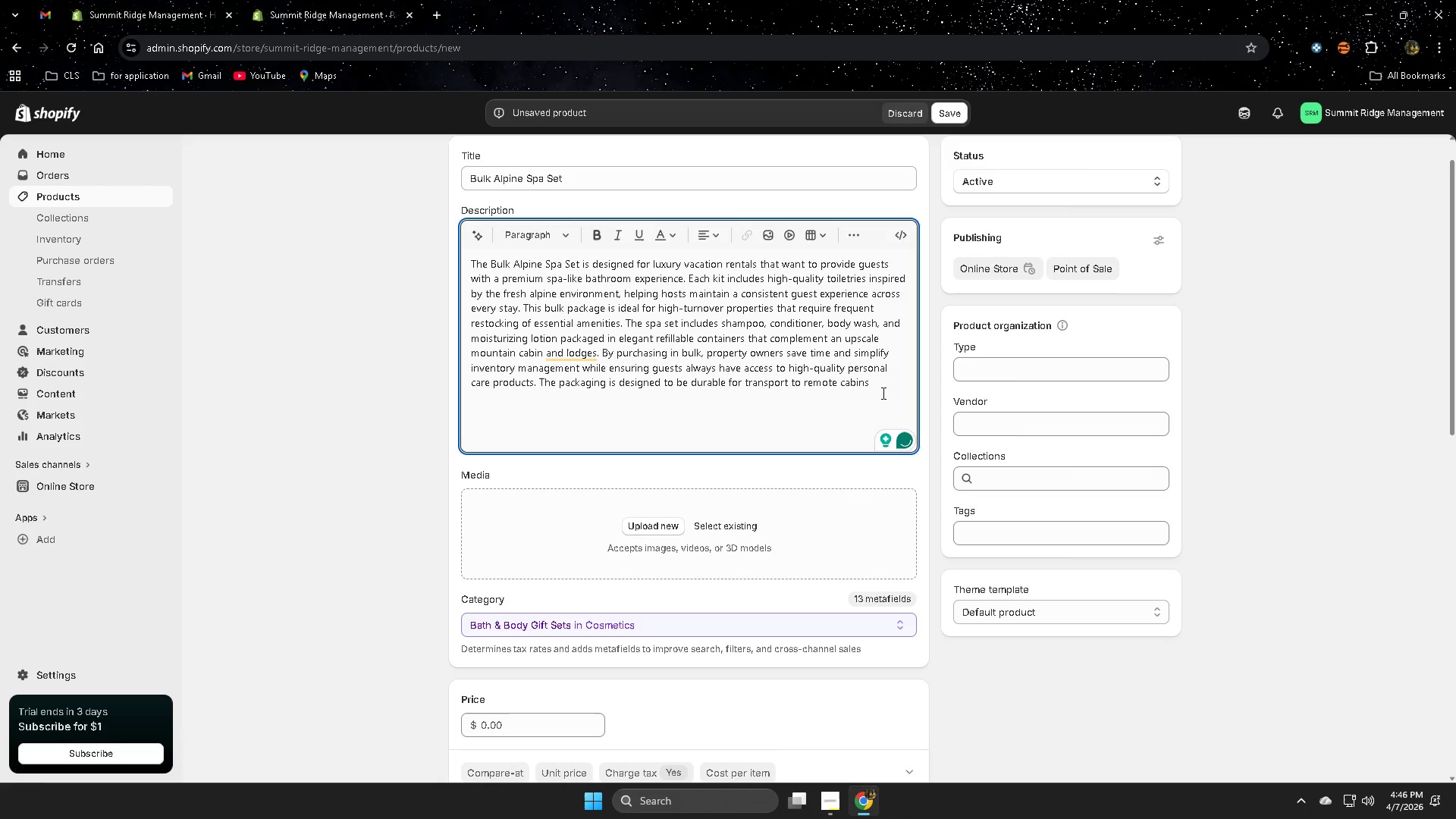 
type( and mountain properties. )
 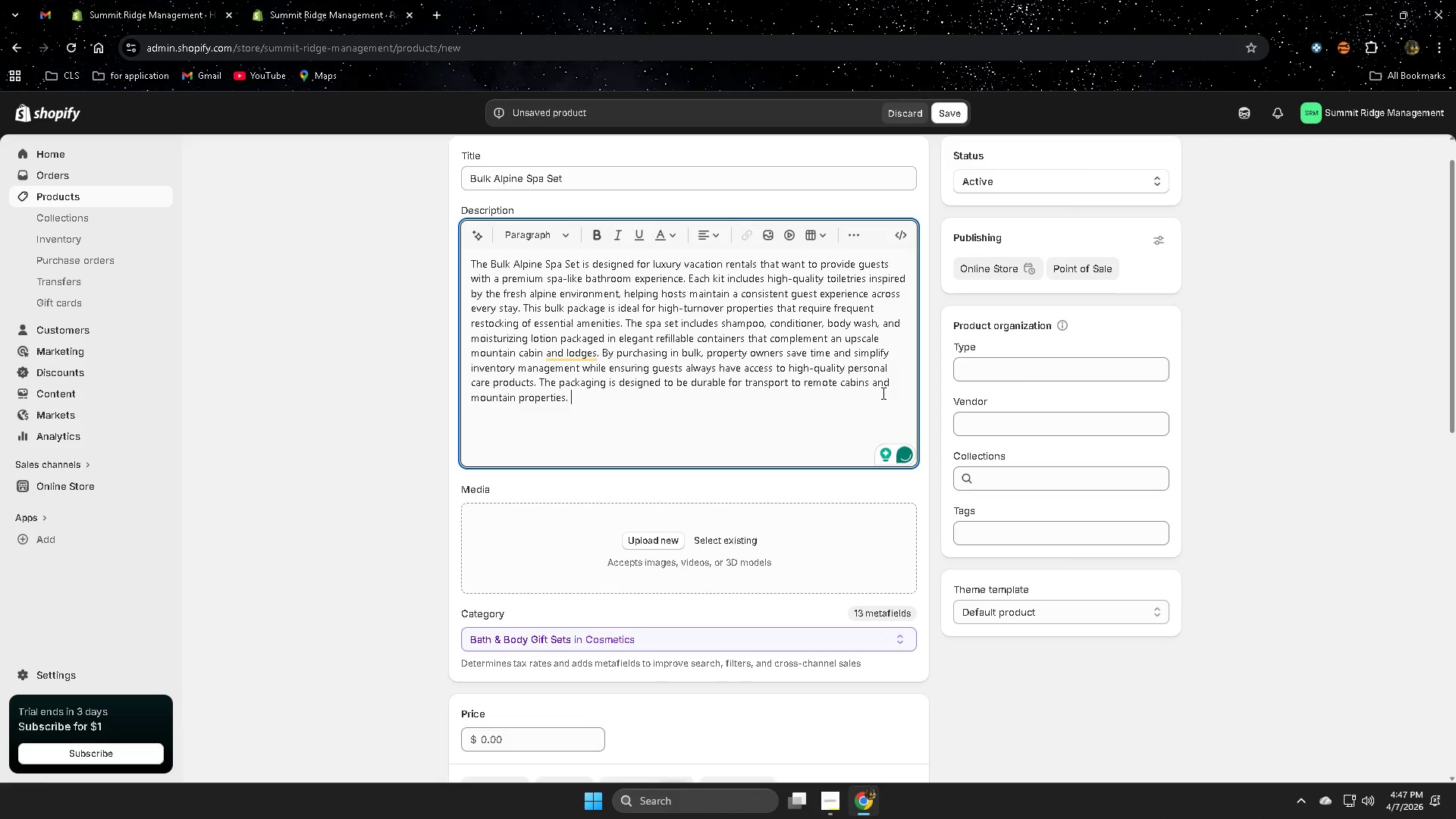 
type(Perfect for property managrs overseeing )
 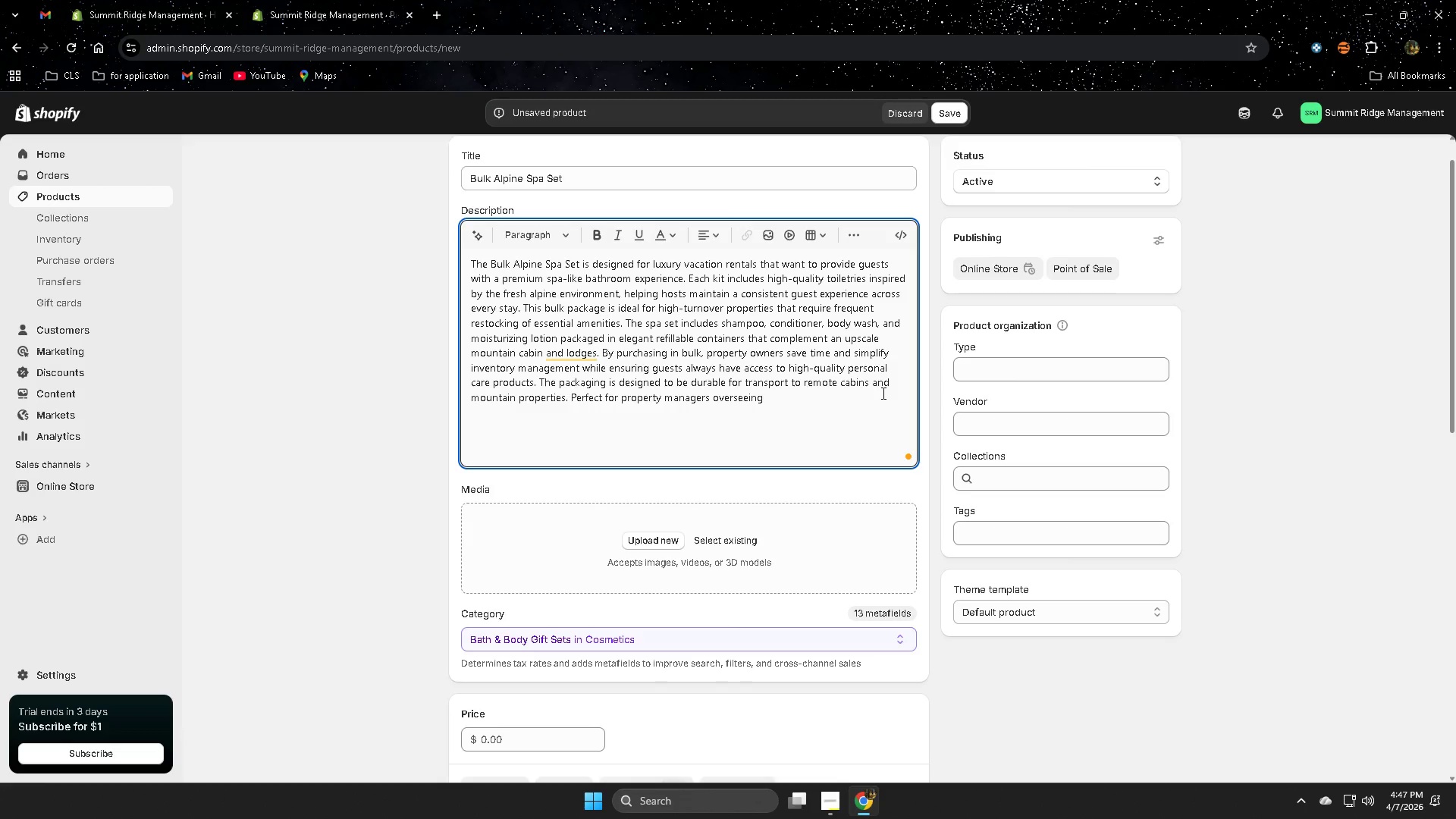 
type(multiple vacation homes, )
 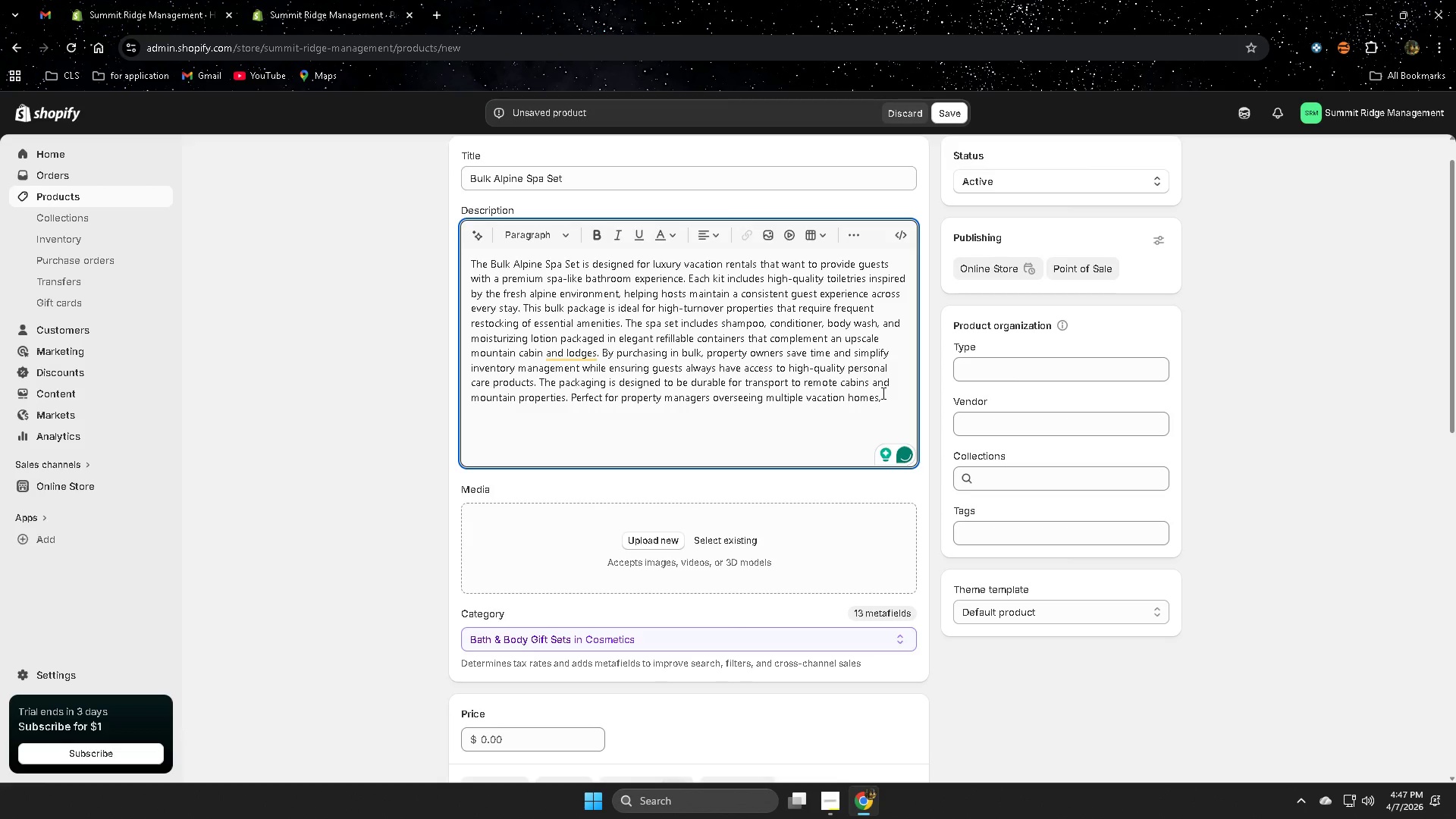 
wait(5.39)
 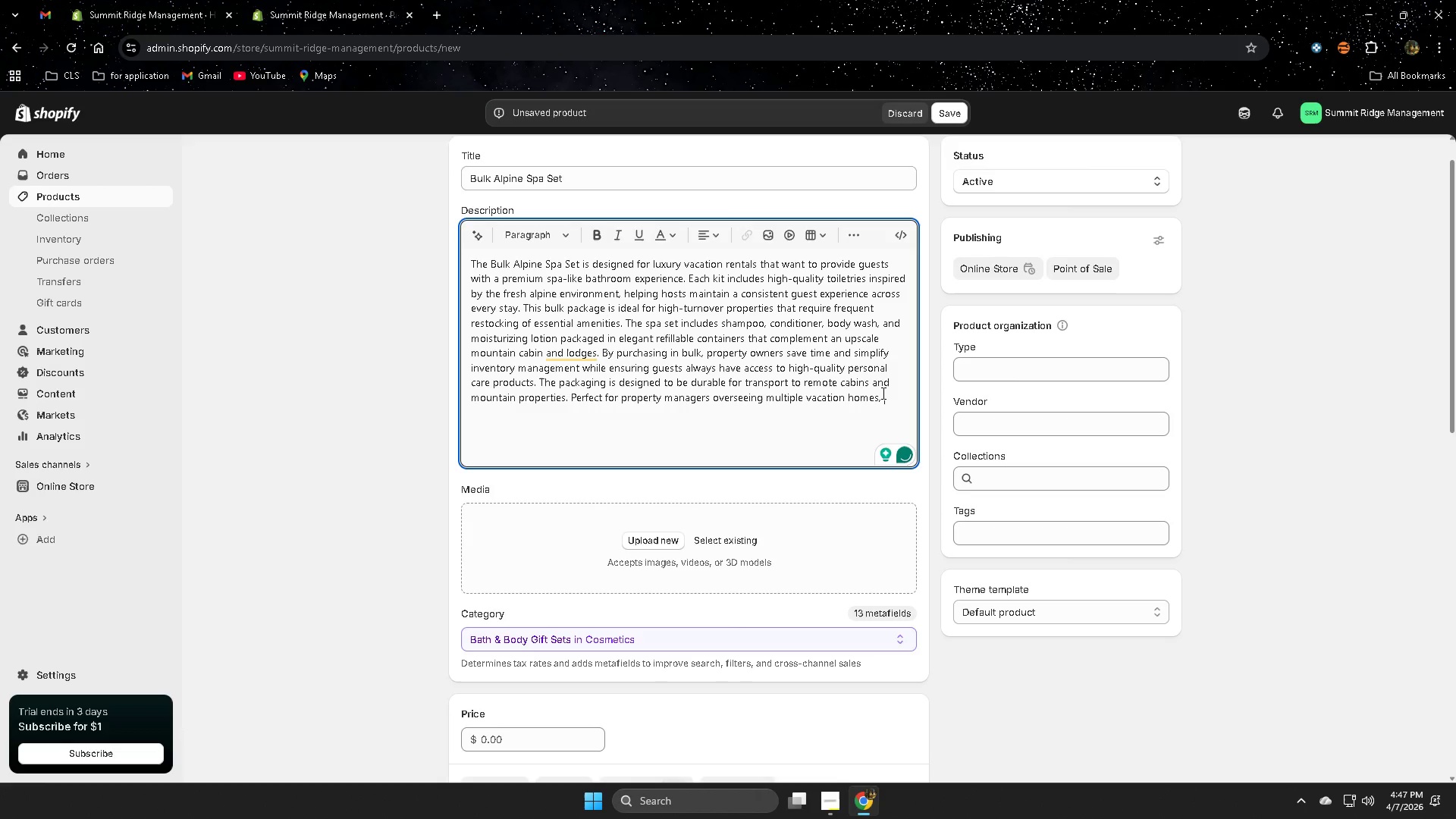 
type(the Bulk Alpine Spa Set helps maintain a five-star hospitability)
key(Backspace)
key(Backspace)
key(Backspace)
key(Backspace)
key(Backspace)
key(Backspace)
type(lity standard)
 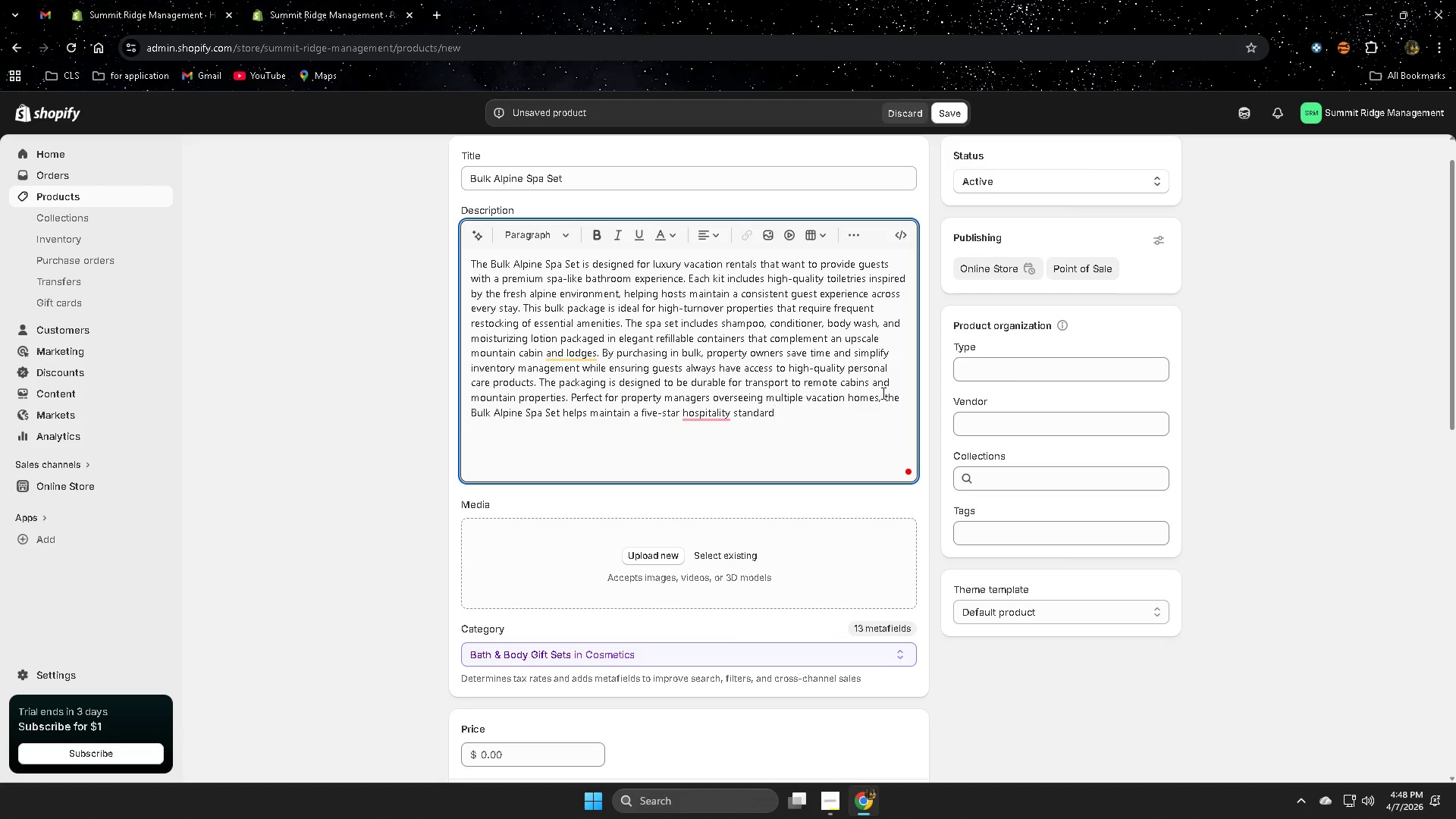 
wait(5.44)
 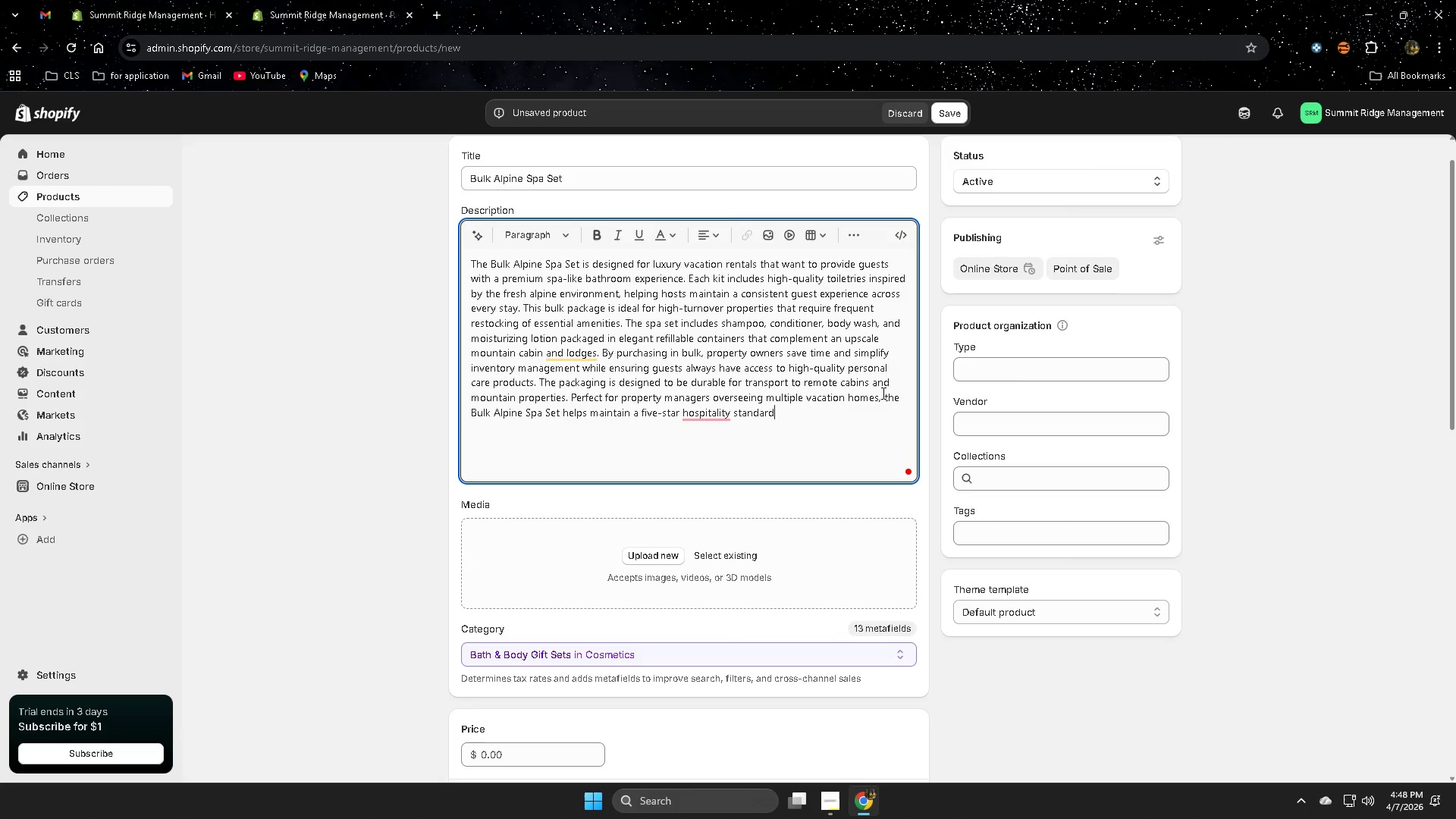 
type( while keeping operational logistics simple.)
 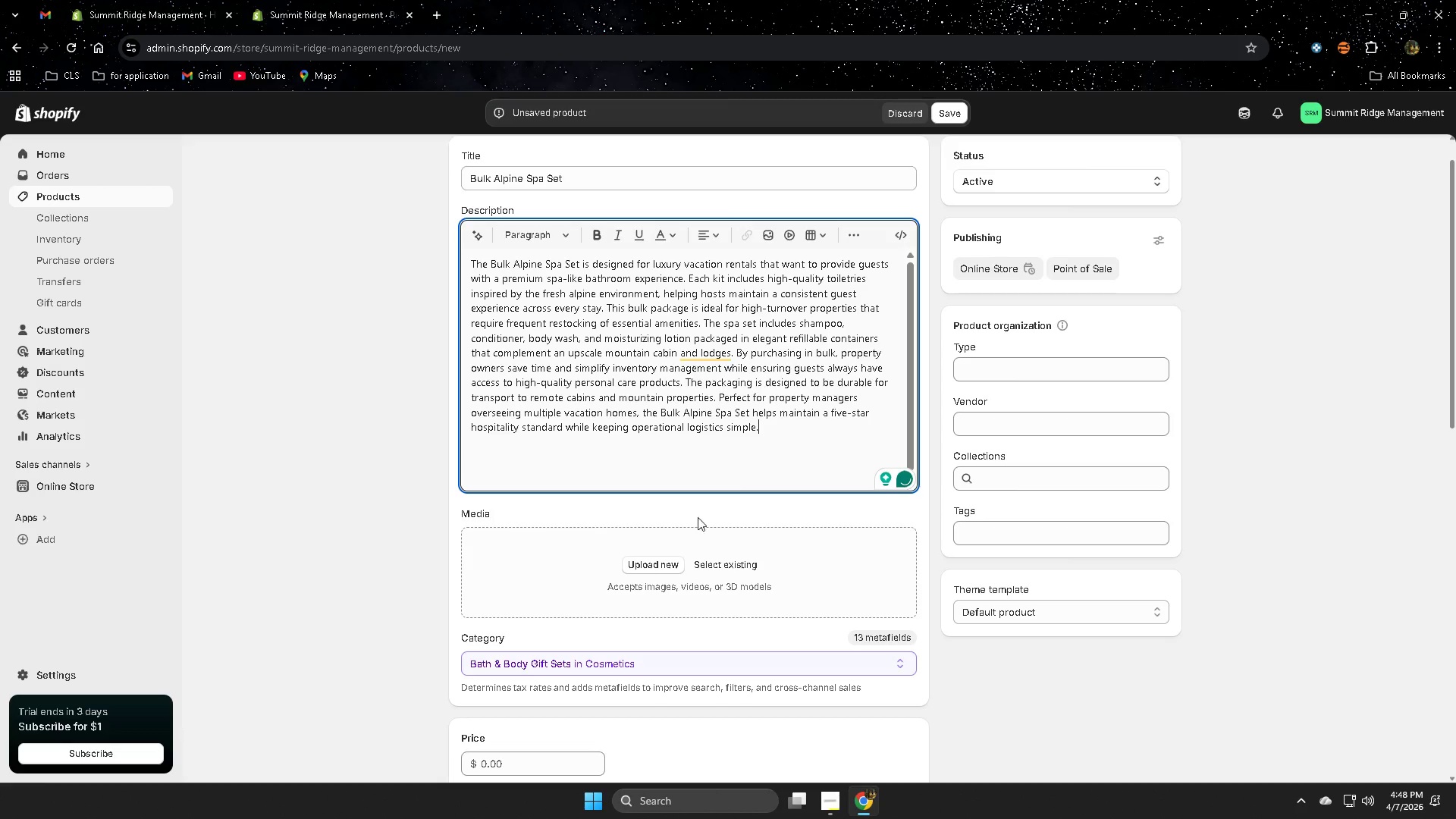 
scroll: coordinate [592, 592], scroll_direction: down, amount: 4.0
 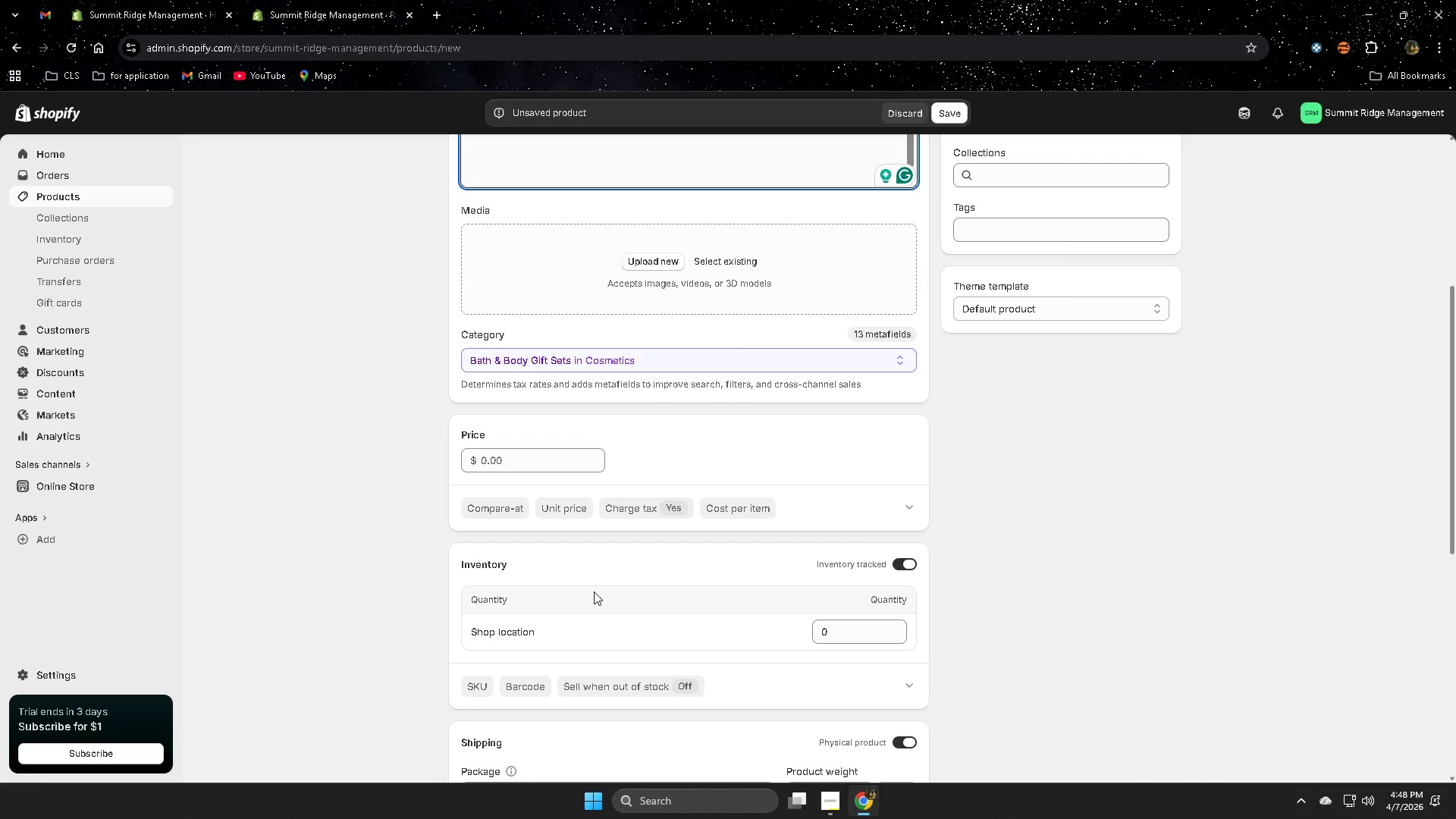 
wait(5.32)
 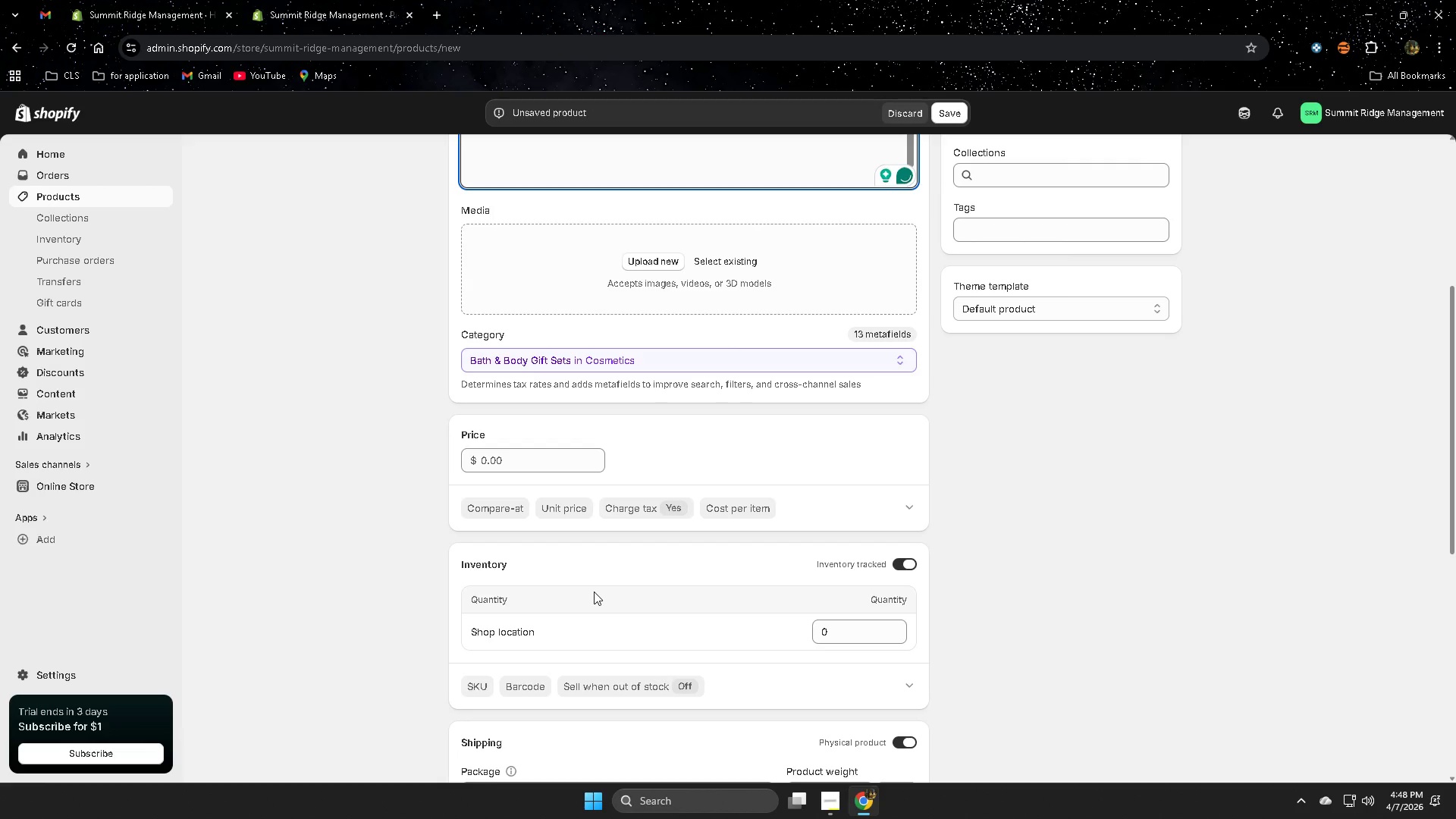 
scroll: coordinate [875, 470], scroll_direction: up, amount: 3.0
 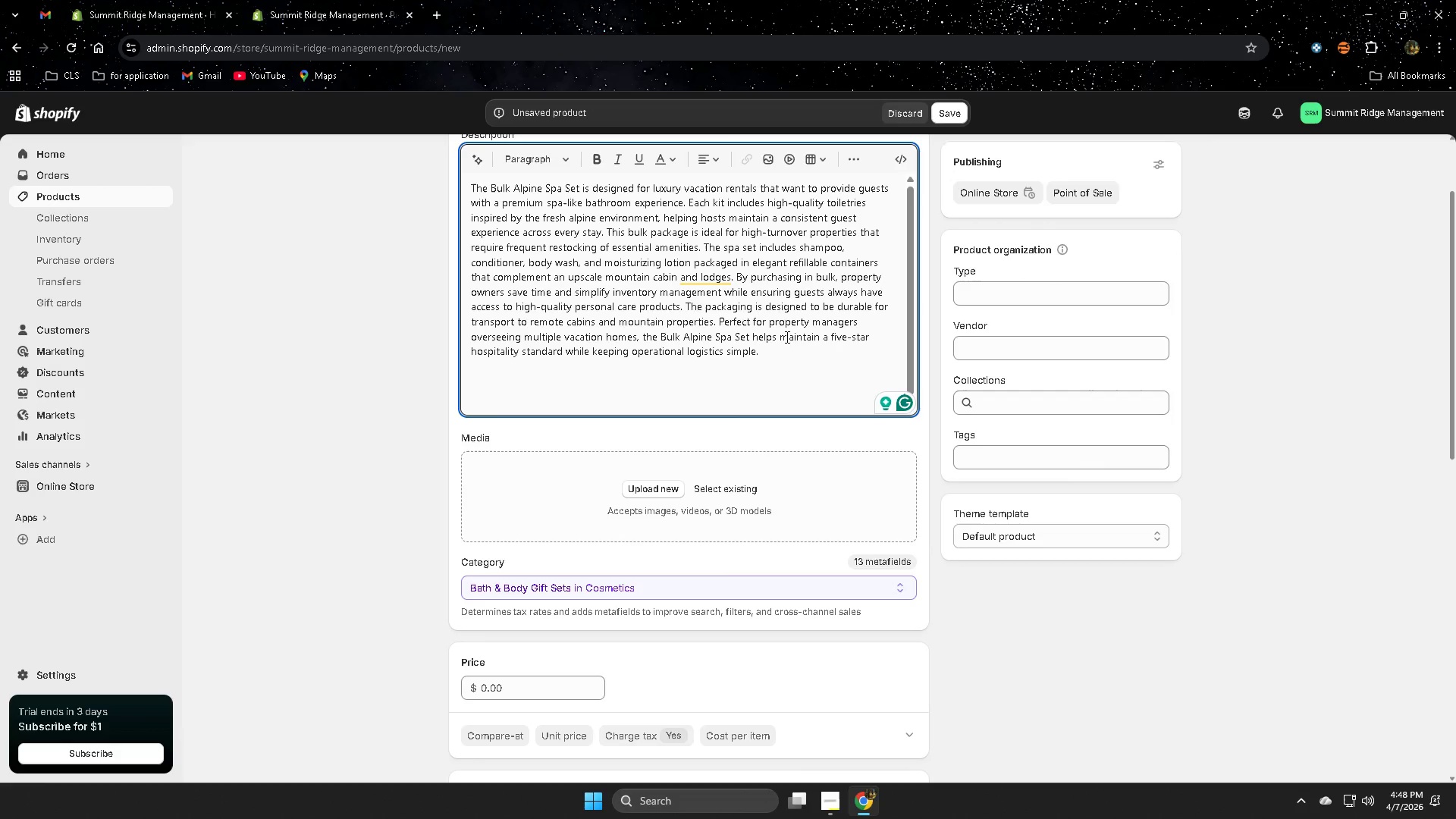 
key(Shift+Enter)
 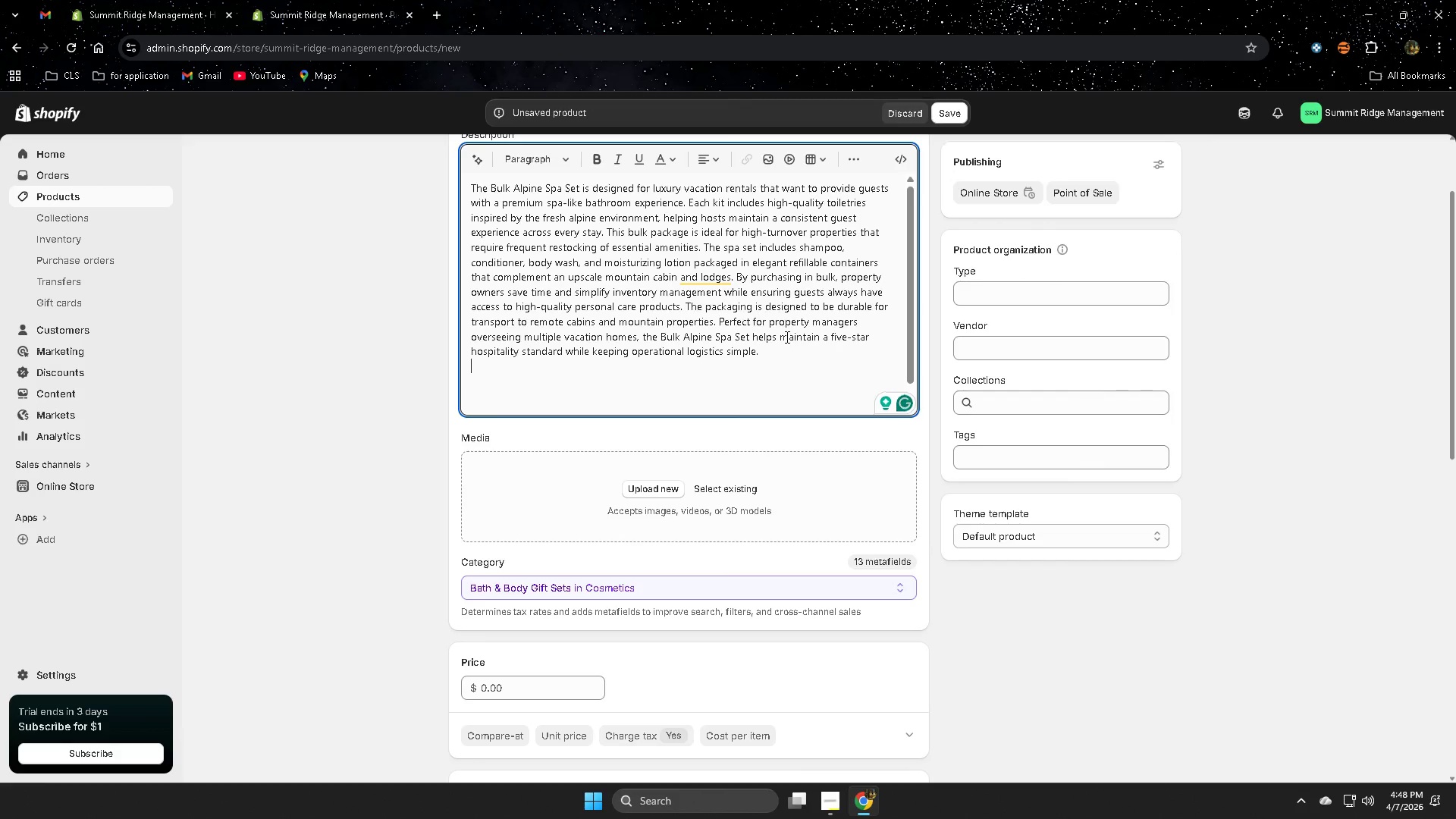 
key(Shift+Enter)
 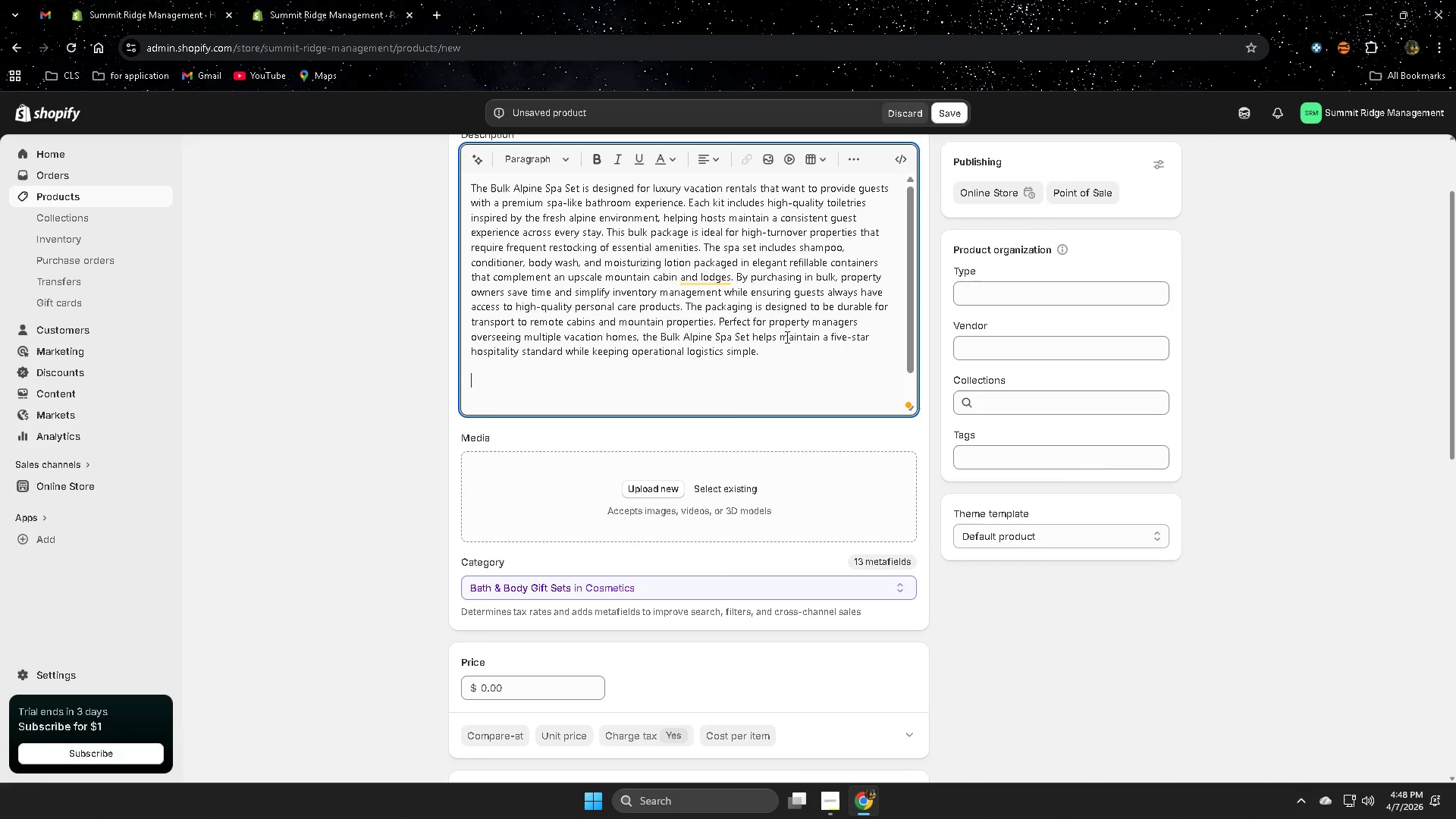 
type(Invludes)
key(Backspace)
key(Backspace)
key(Backspace)
key(Backspace)
key(Backspace)
key(Backspace)
type(cludes)
 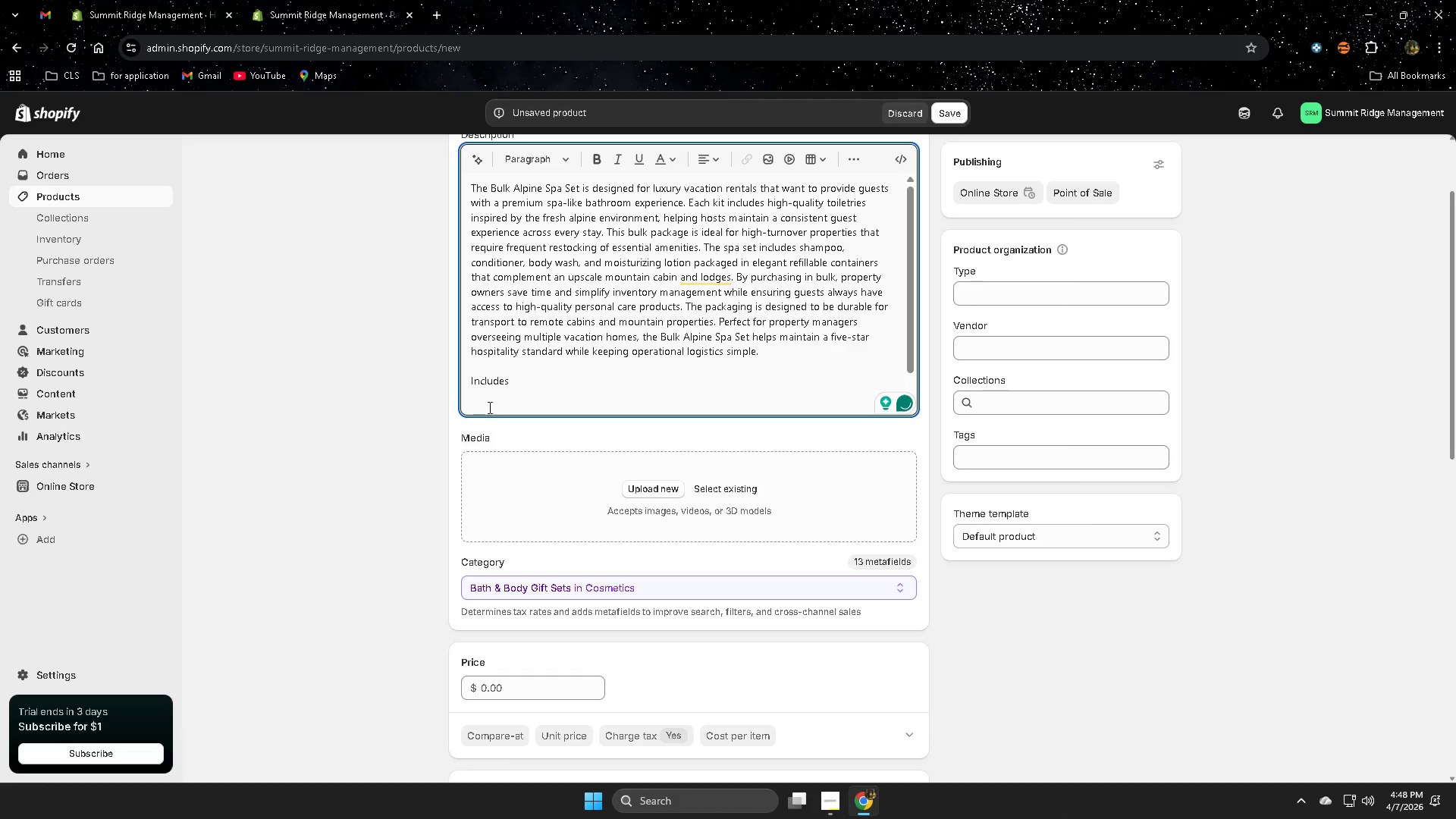 
left_click_drag(start_coordinate=[517, 383], to_coordinate=[470, 384])
 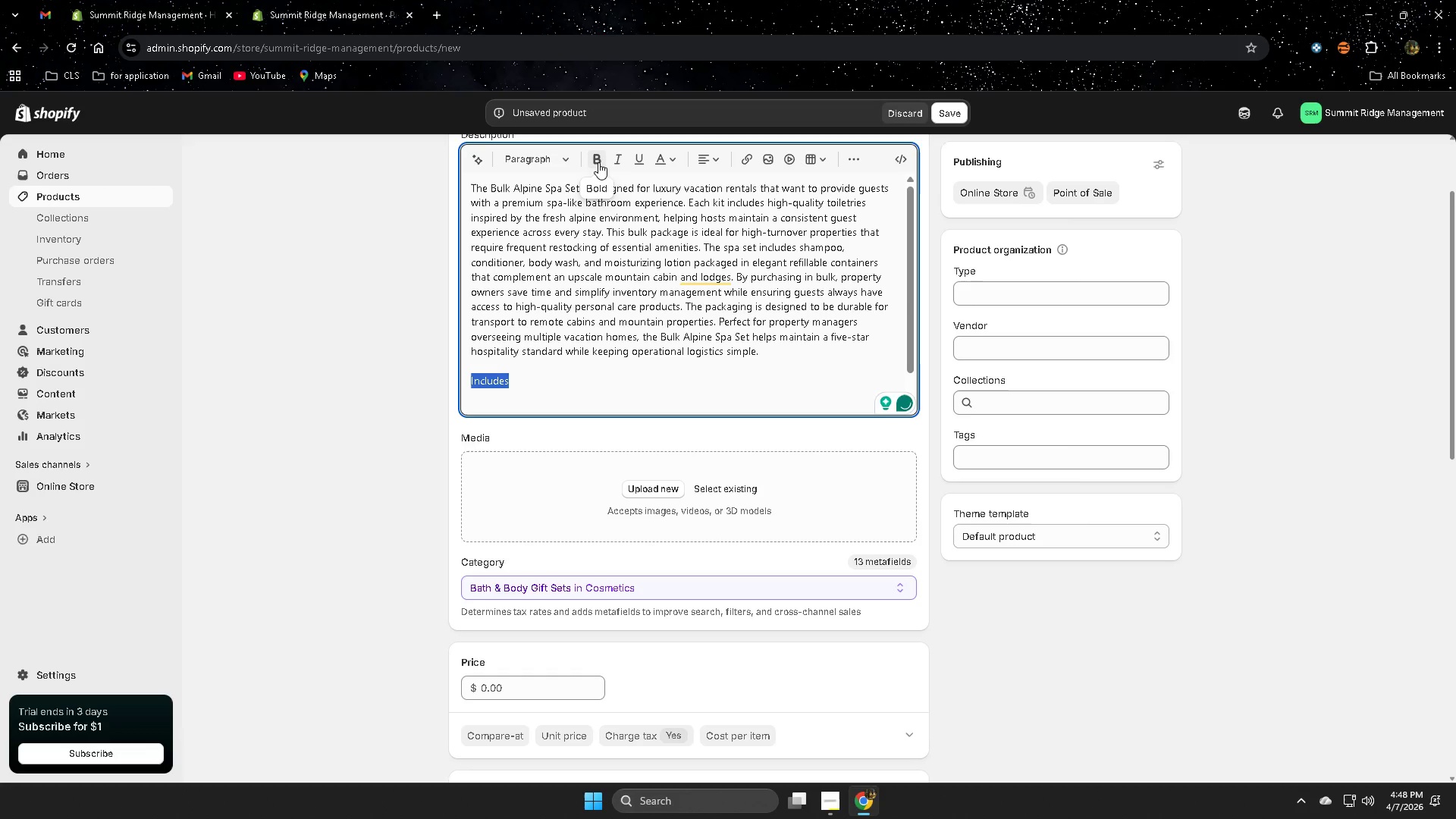 
left_click([599, 161])
 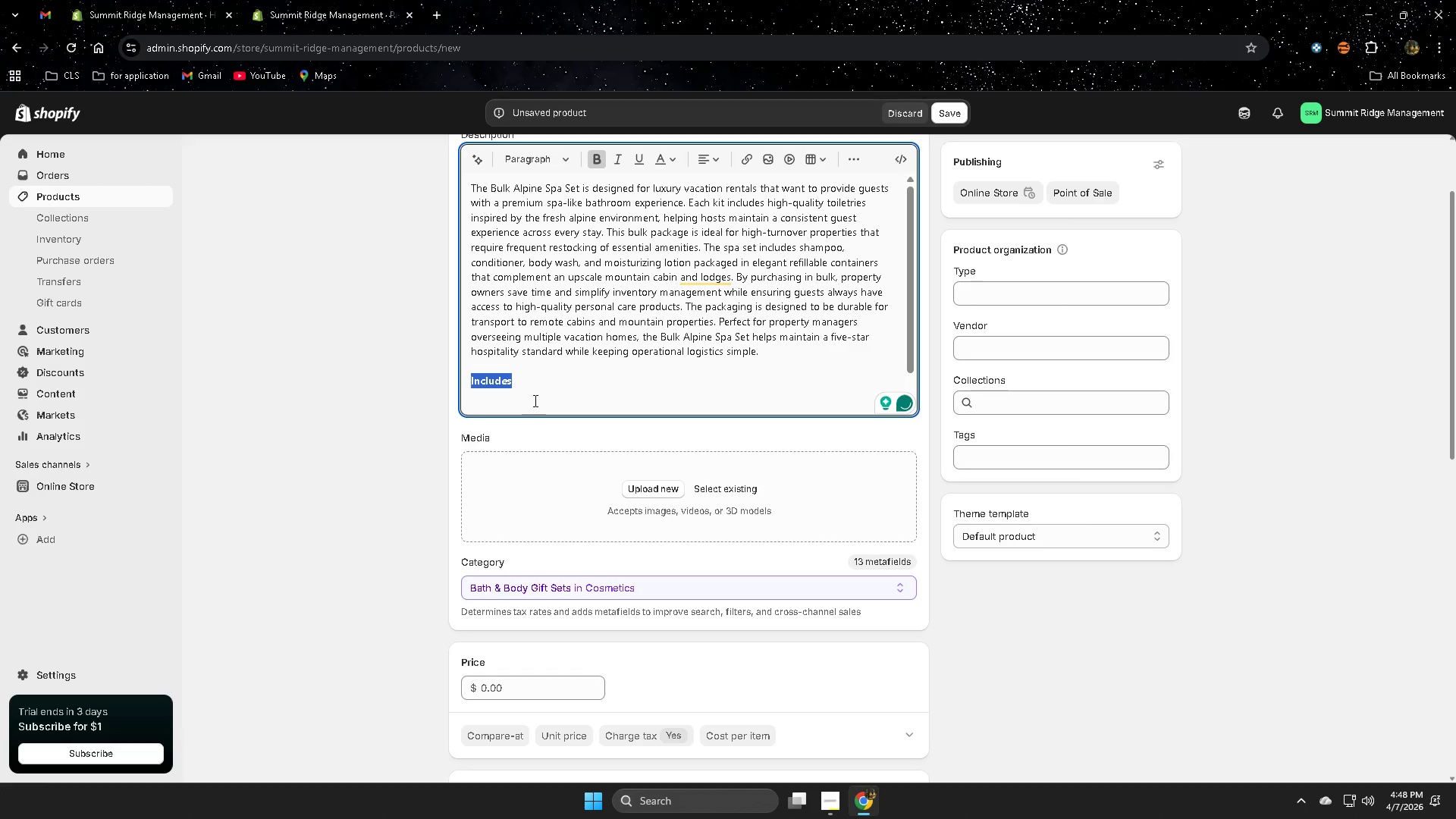 
left_click([536, 386])
 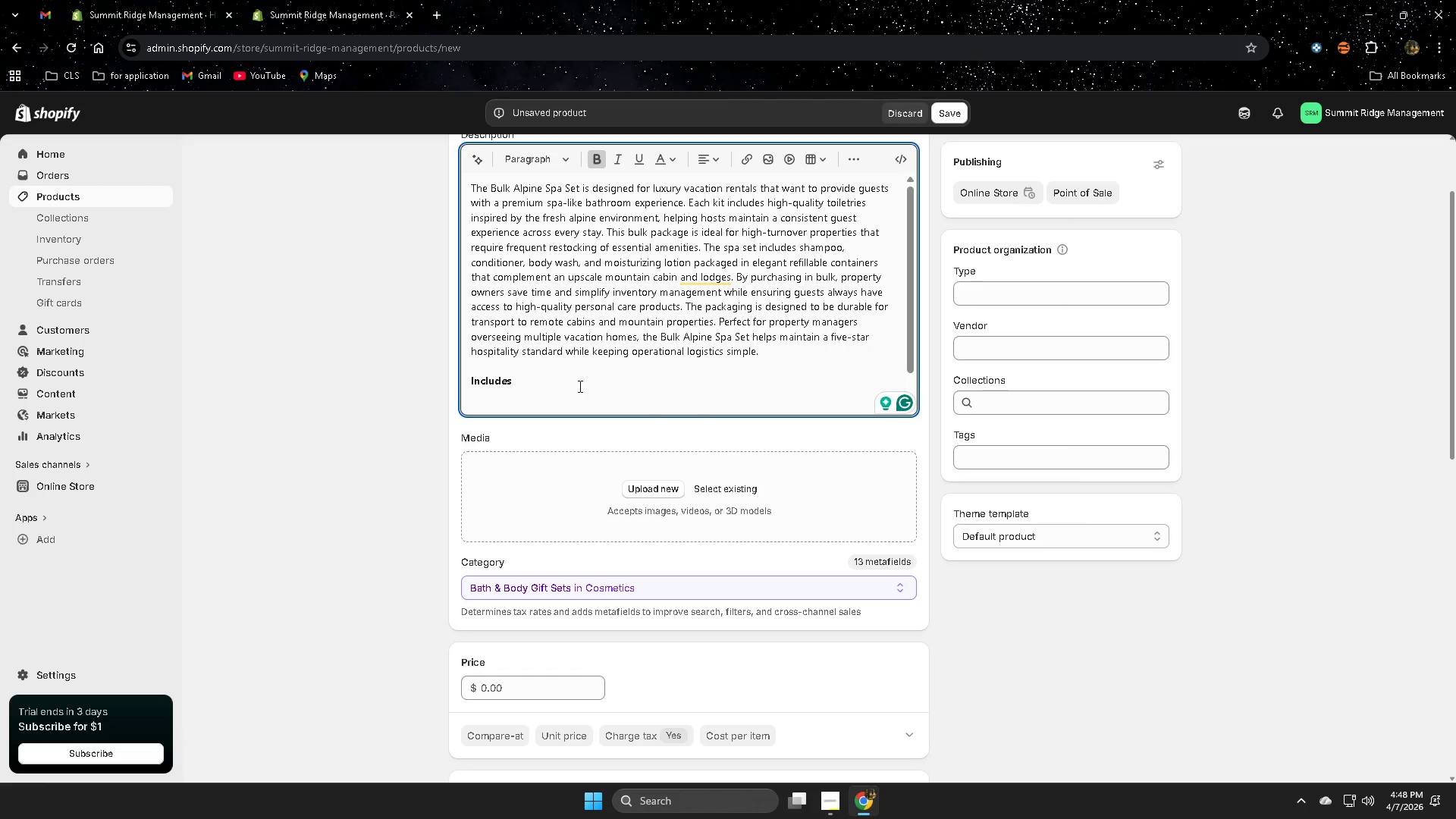 
wait(5.39)
 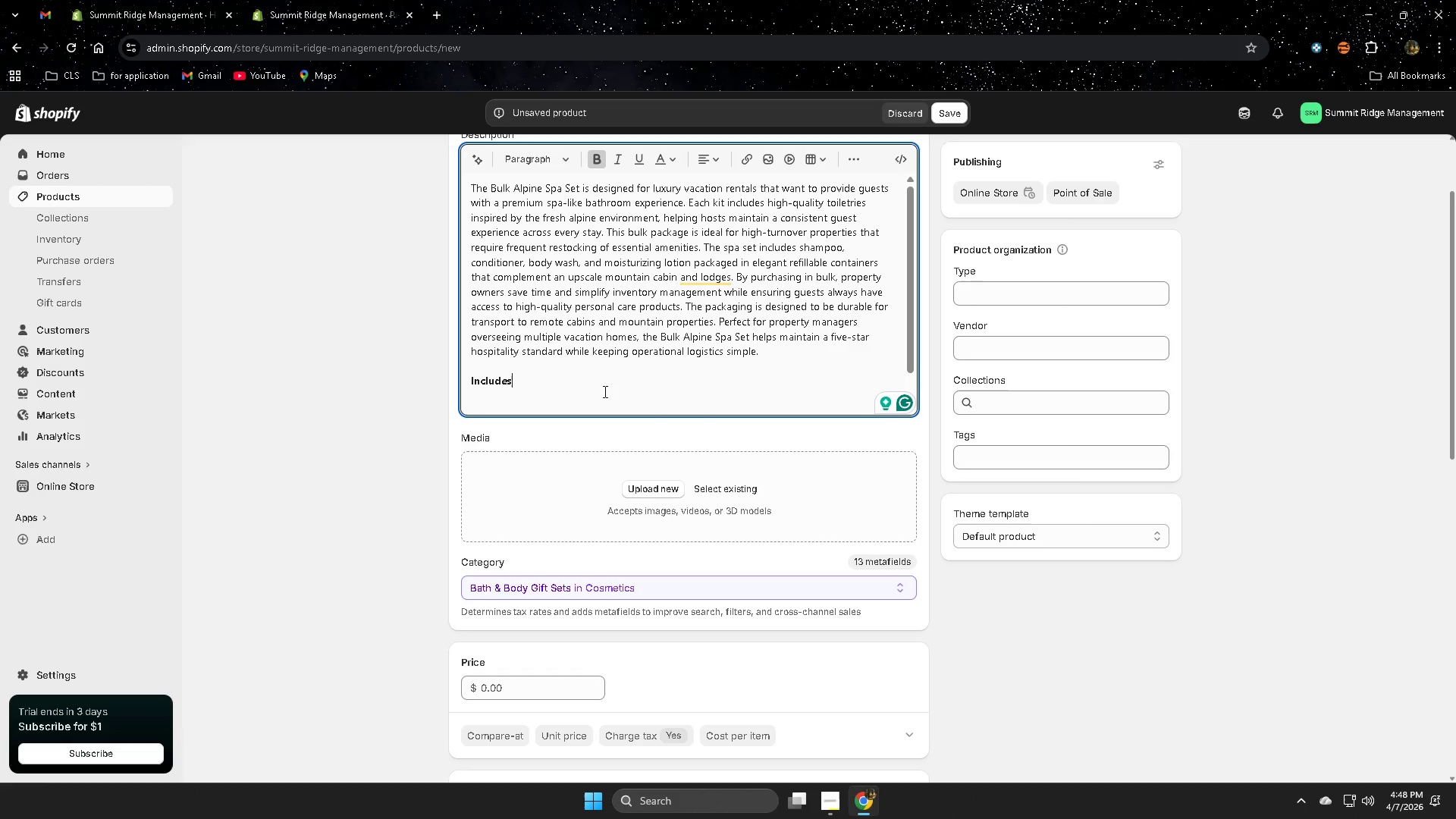 
key(Enter)
 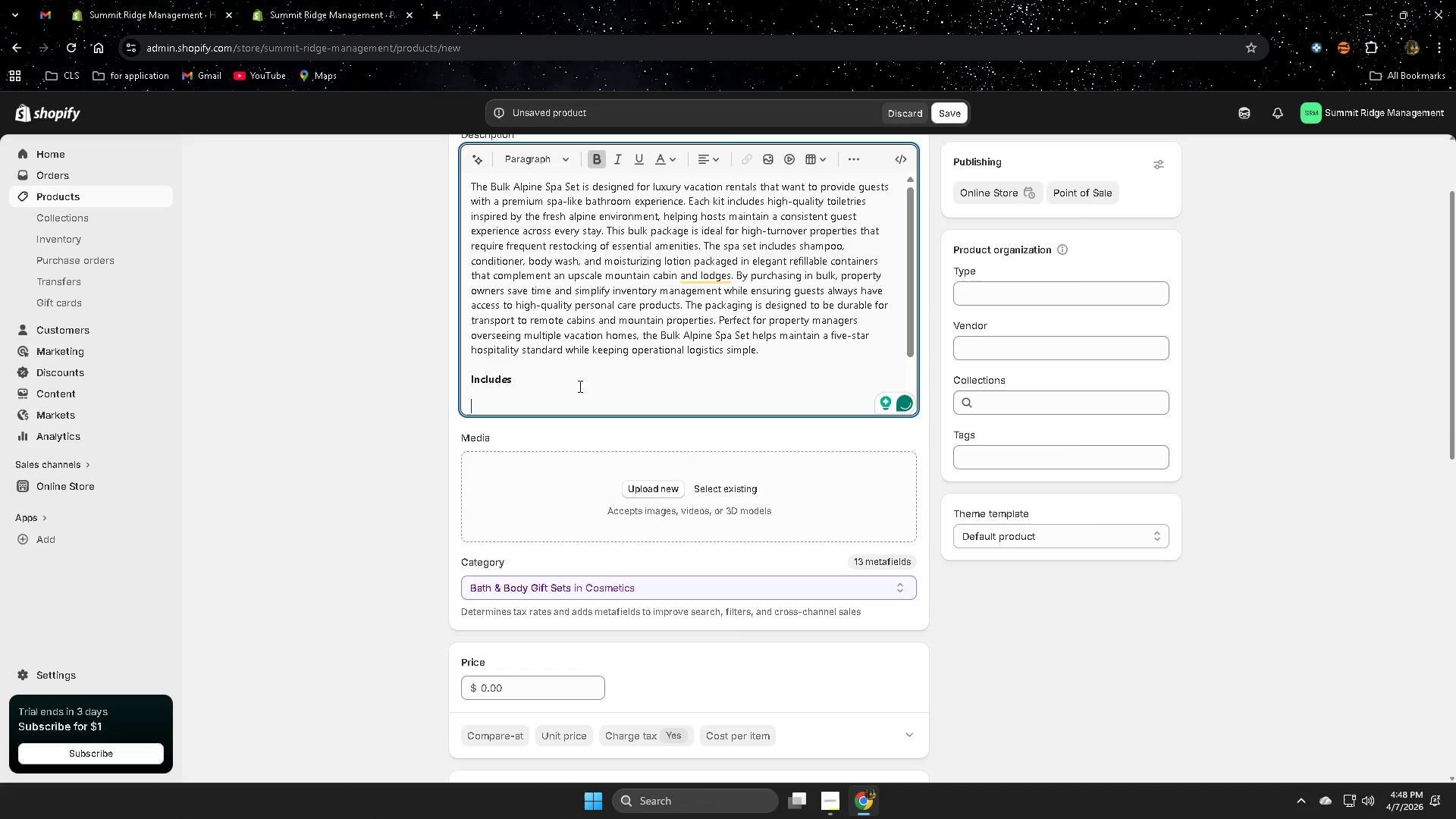 
mouse_move([817, 157])
 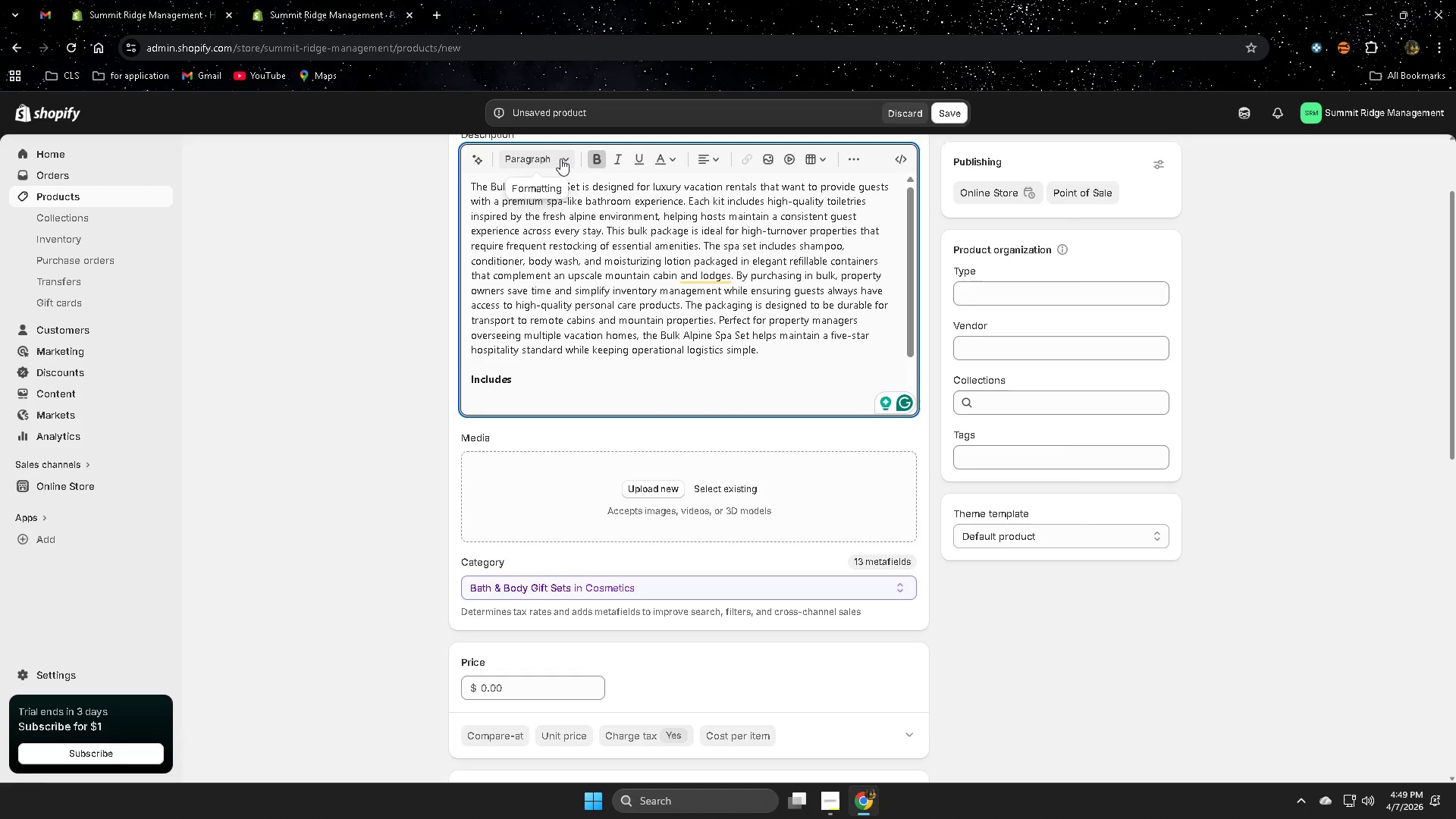 
left_click([560, 158])
 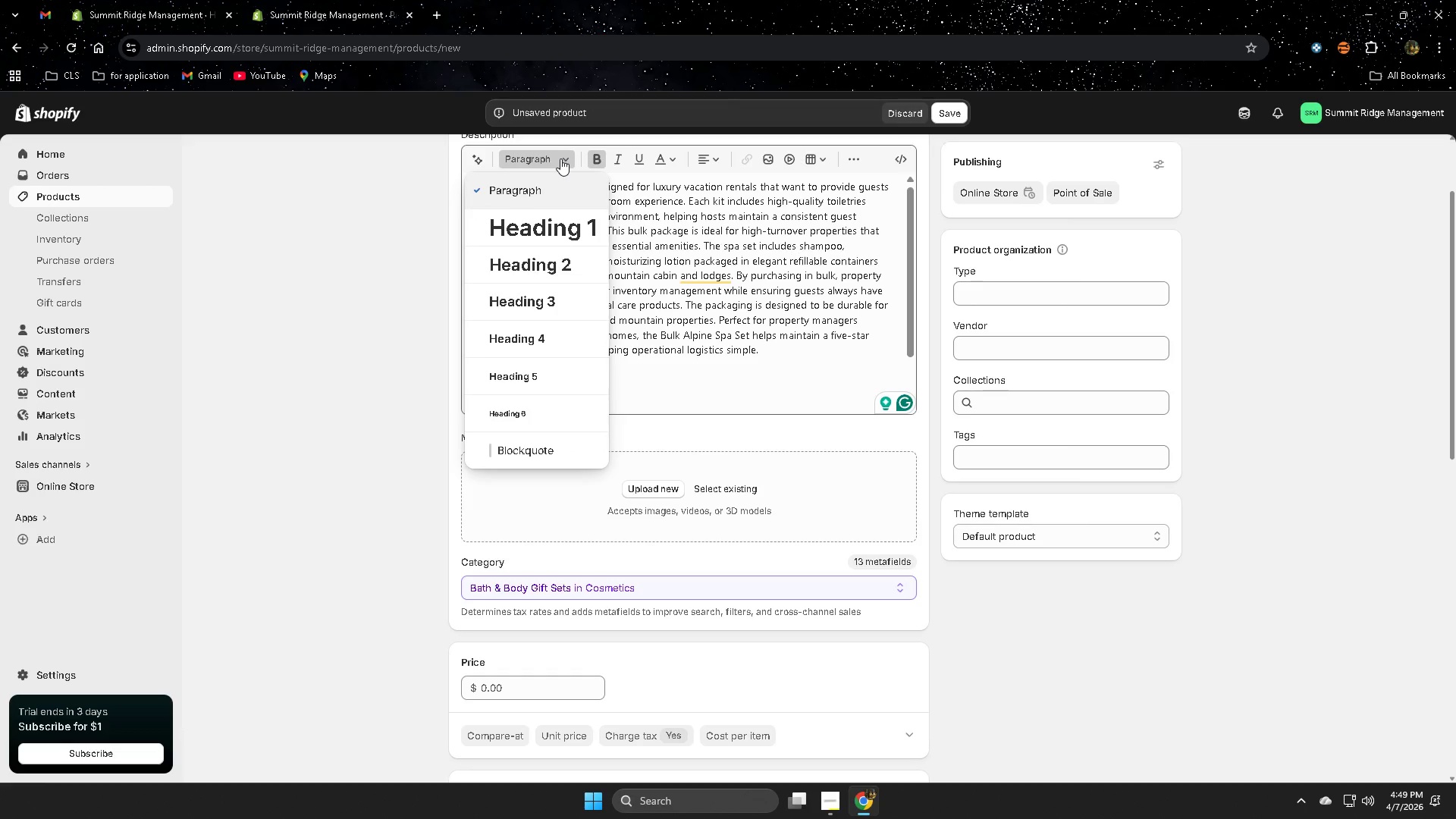 
left_click([852, 159])
 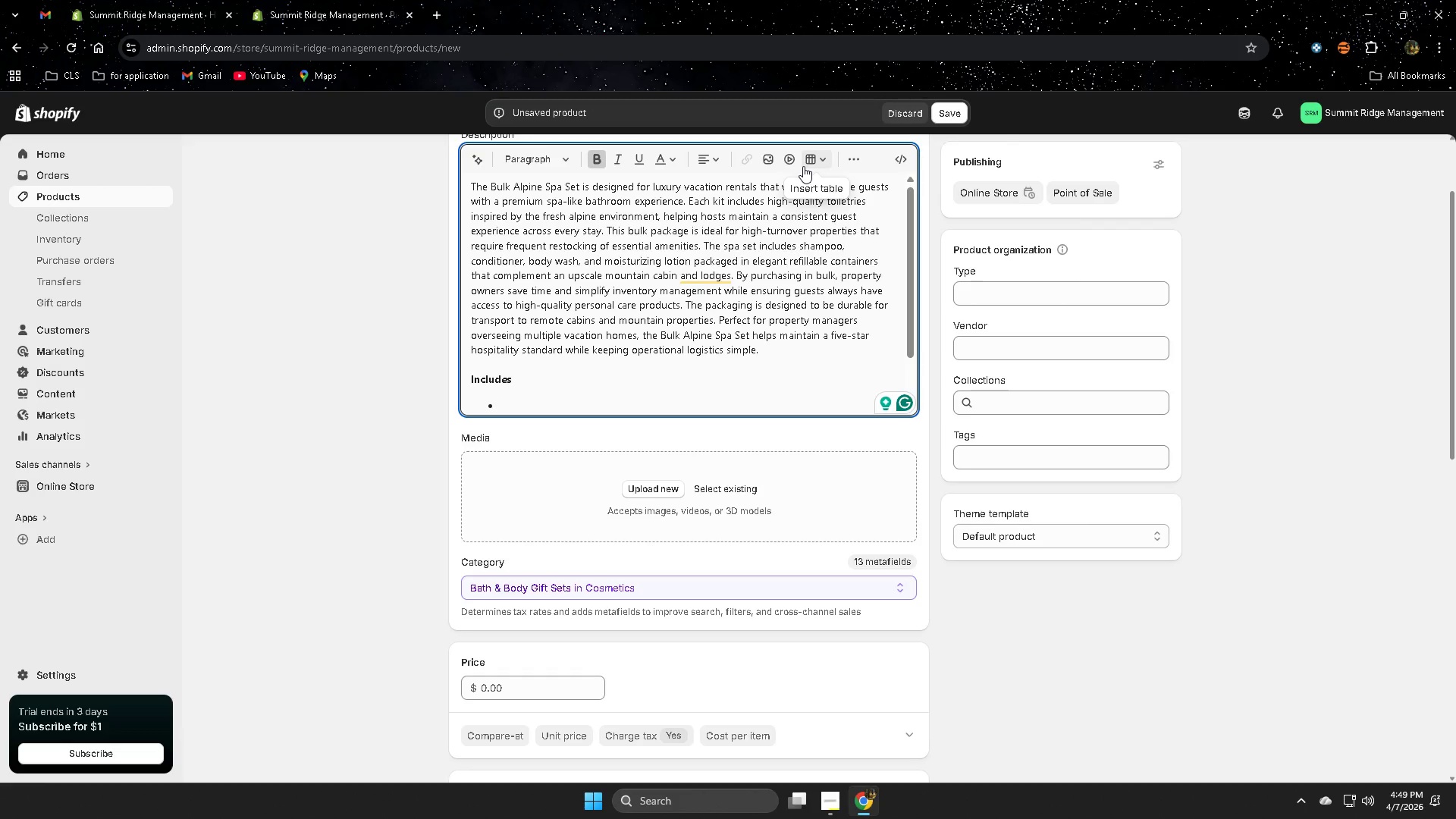 
wait(5.03)
 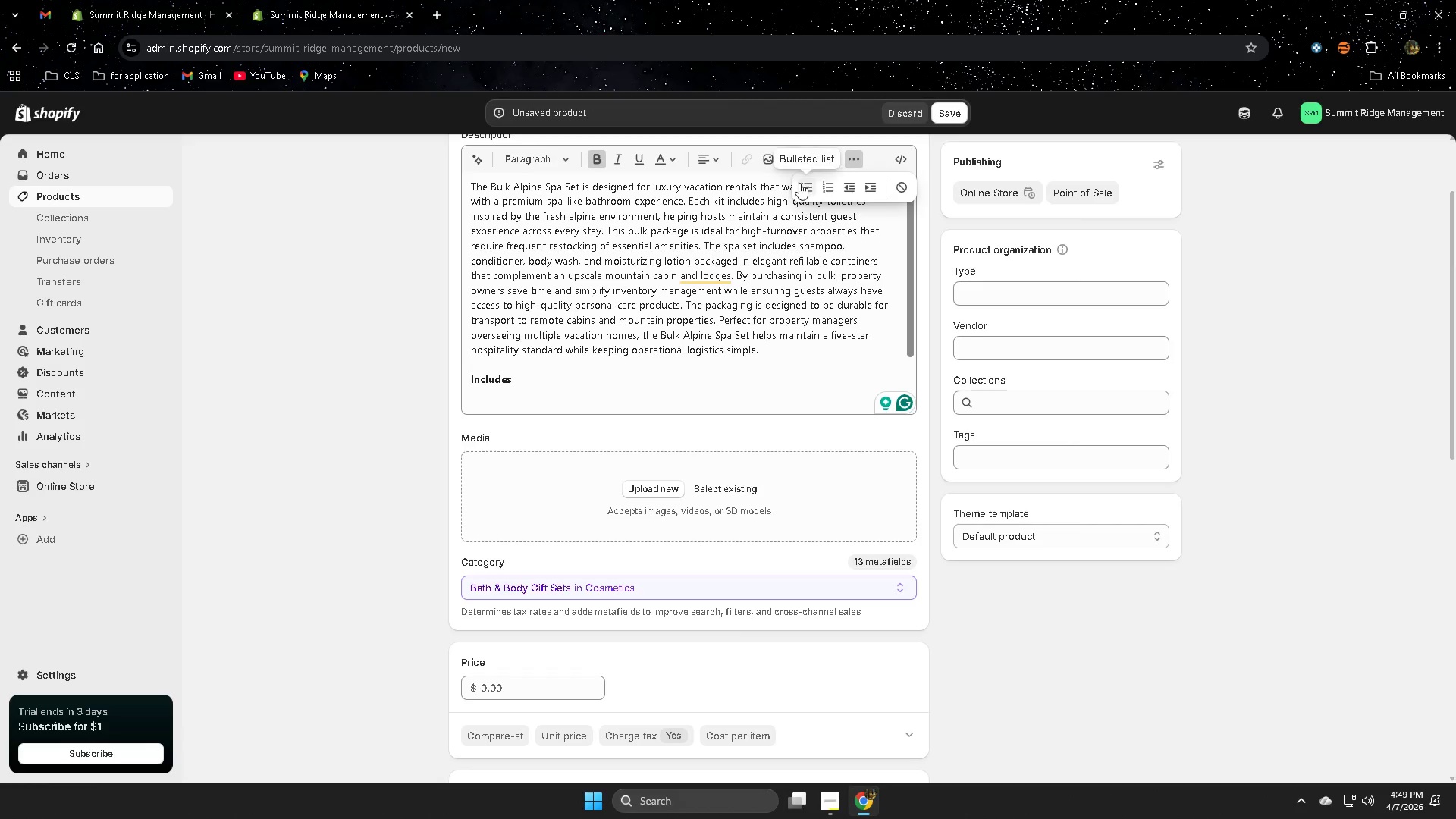 
type(20 )
 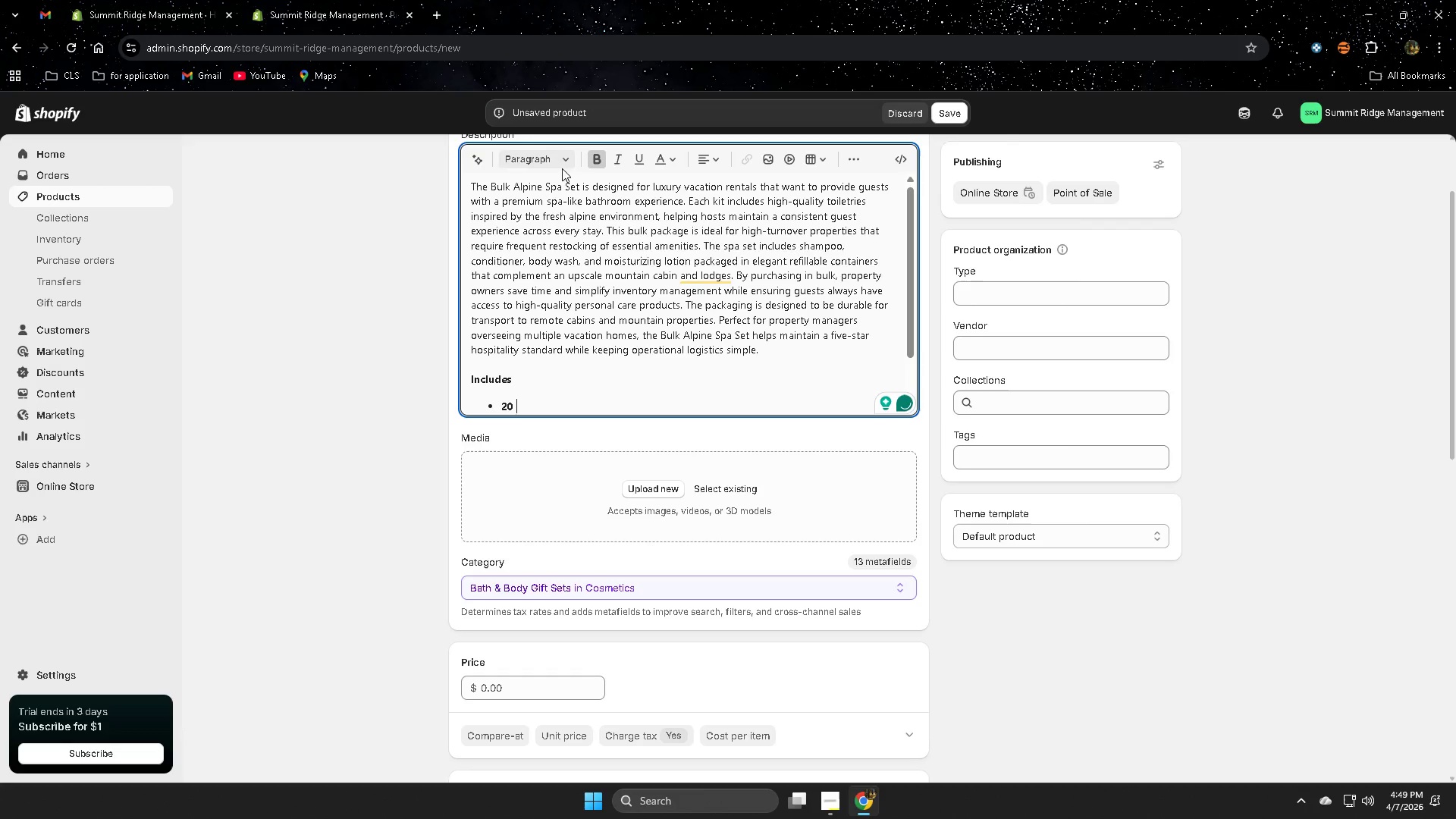 
left_click_drag(start_coordinate=[523, 409], to_coordinate=[507, 410])
 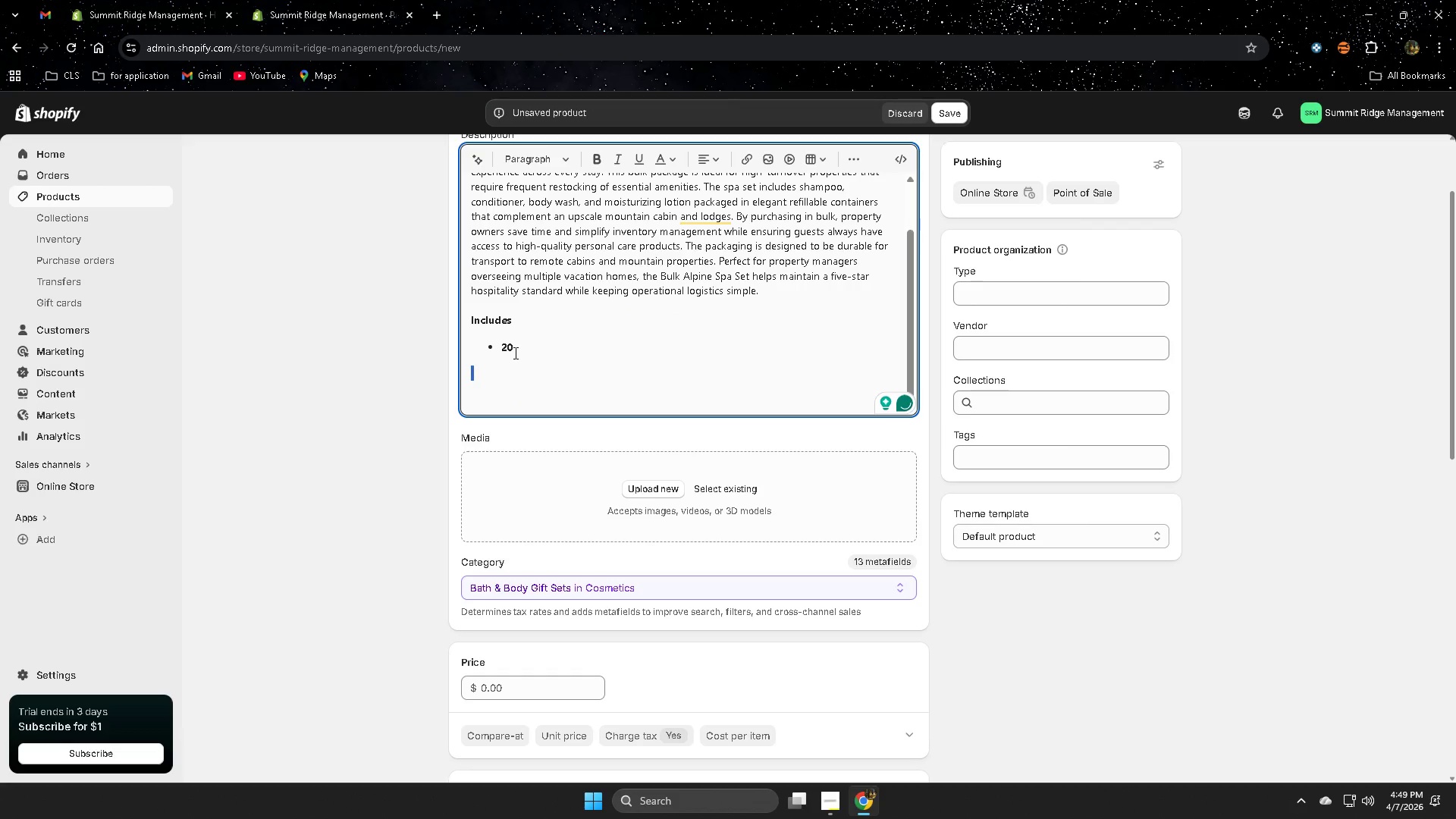 
left_click([514, 353])
 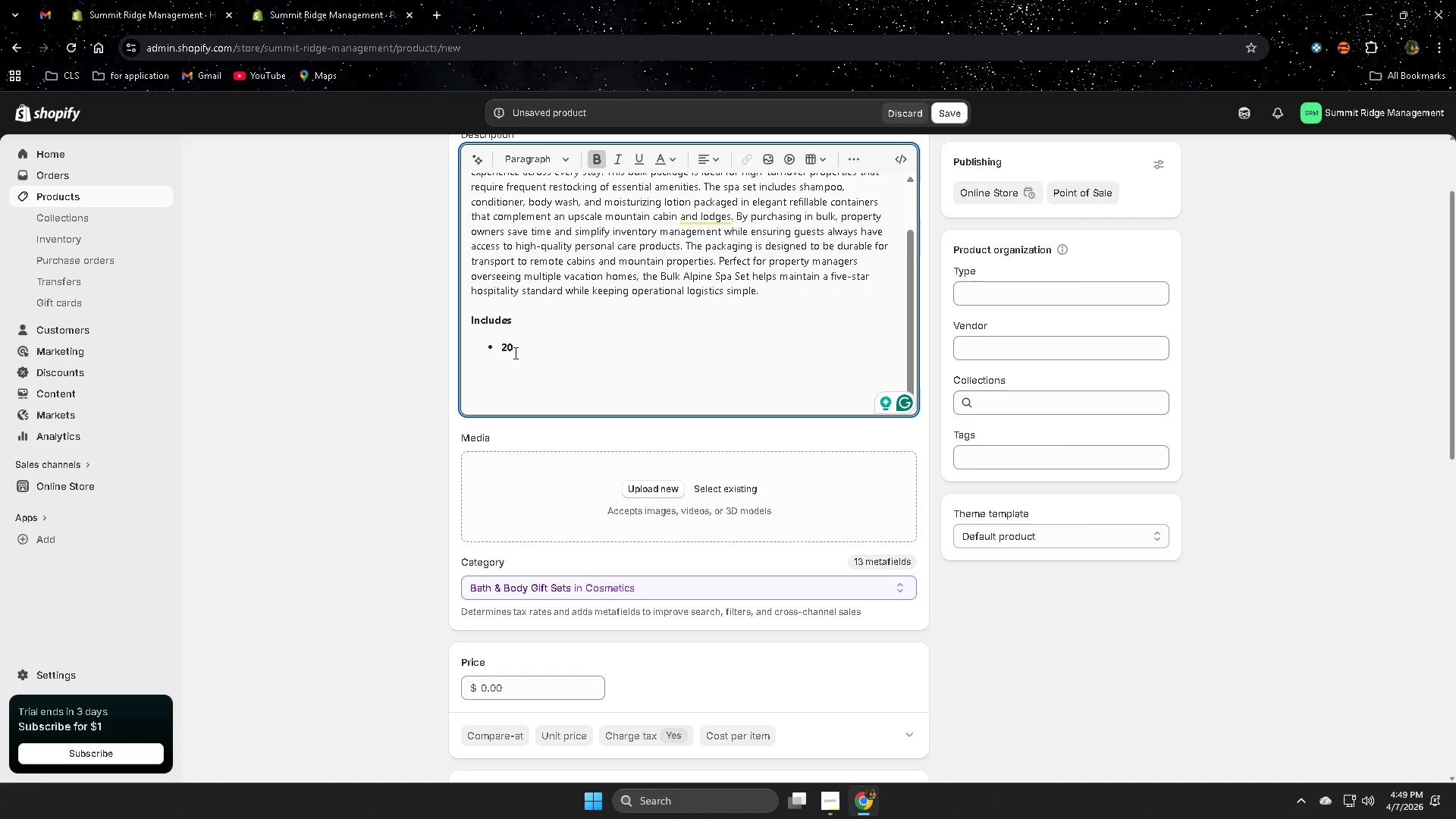 
key(Backspace)
 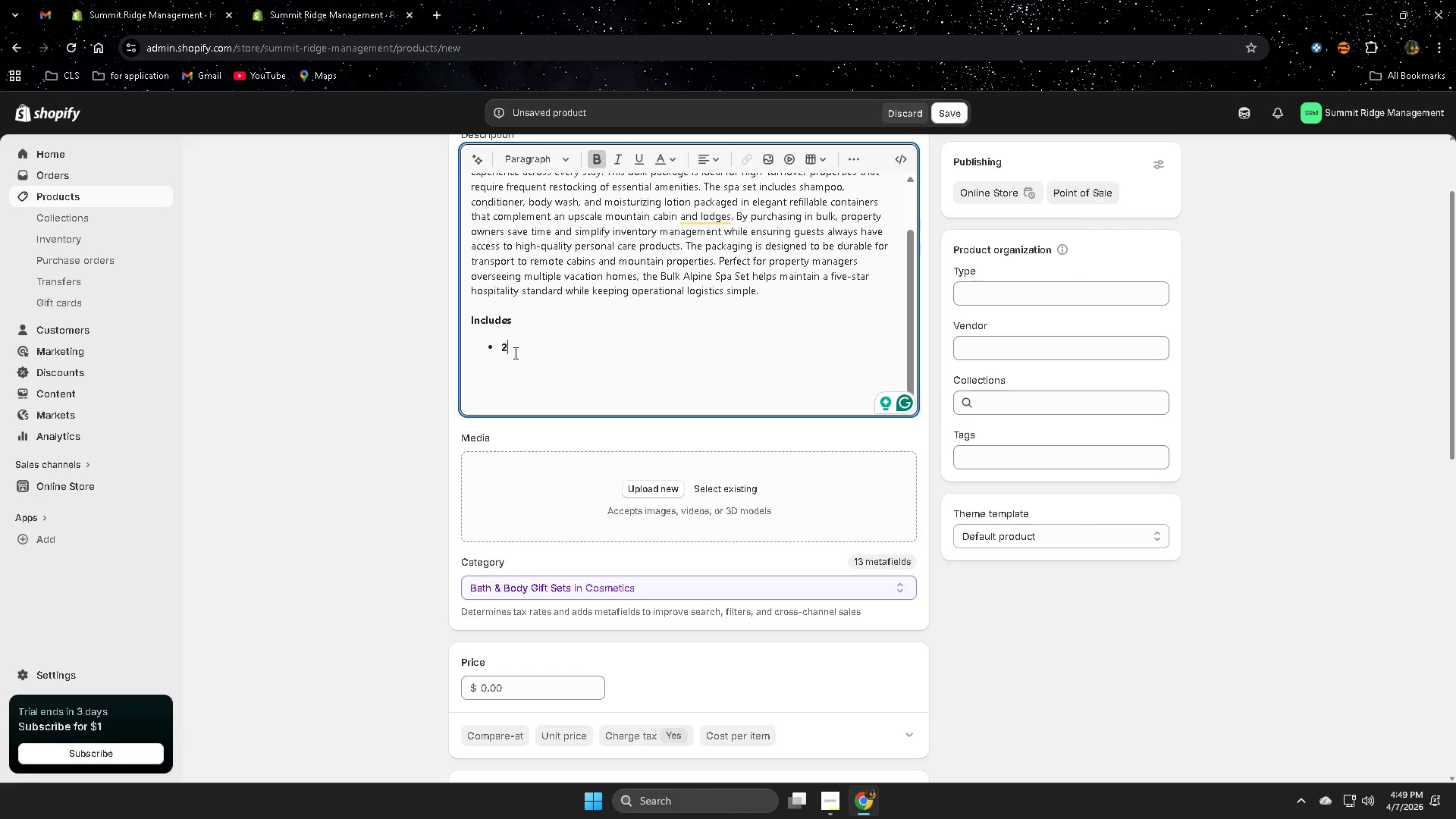 
key(Backspace)
 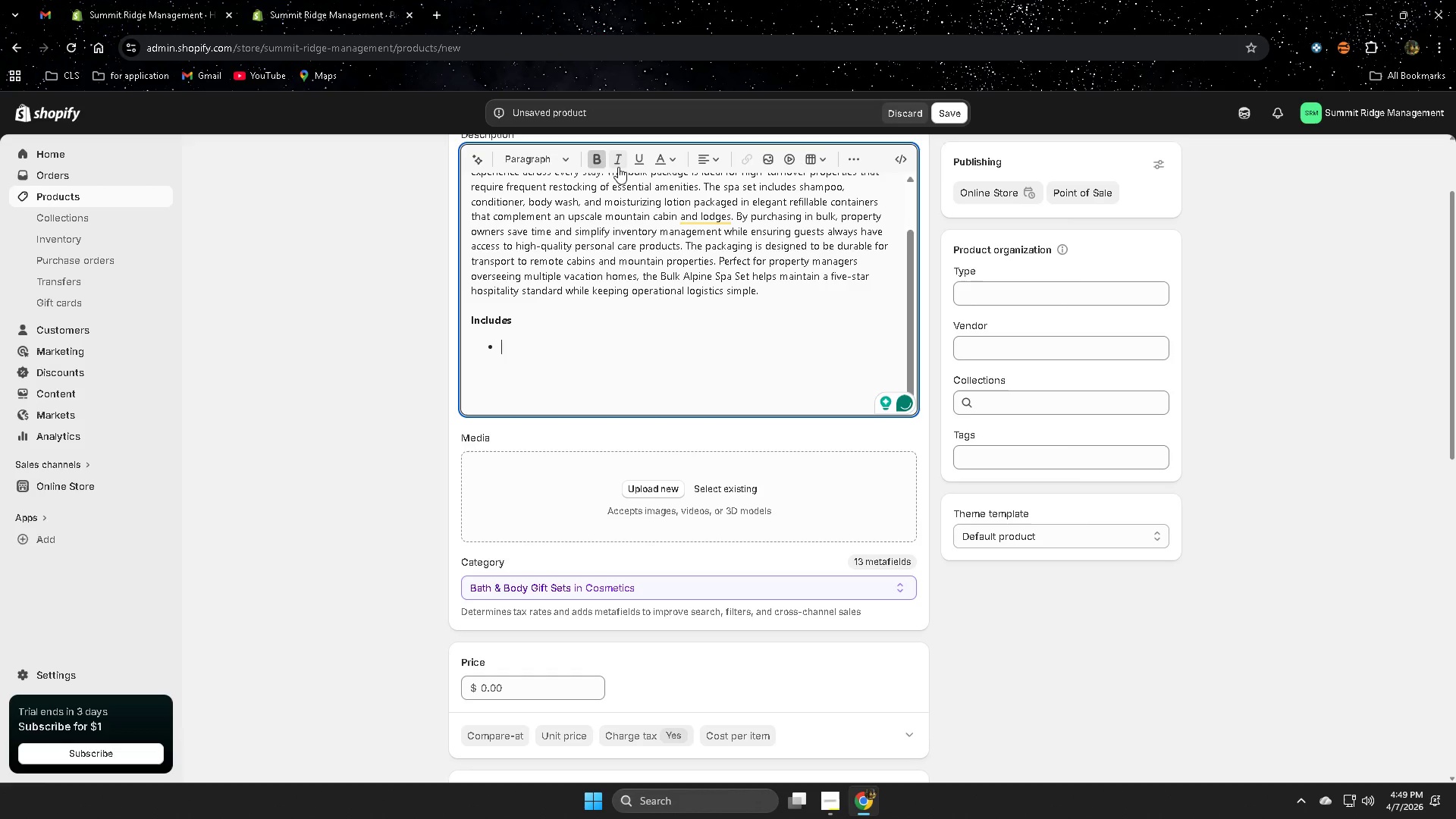 
left_click([594, 158])
 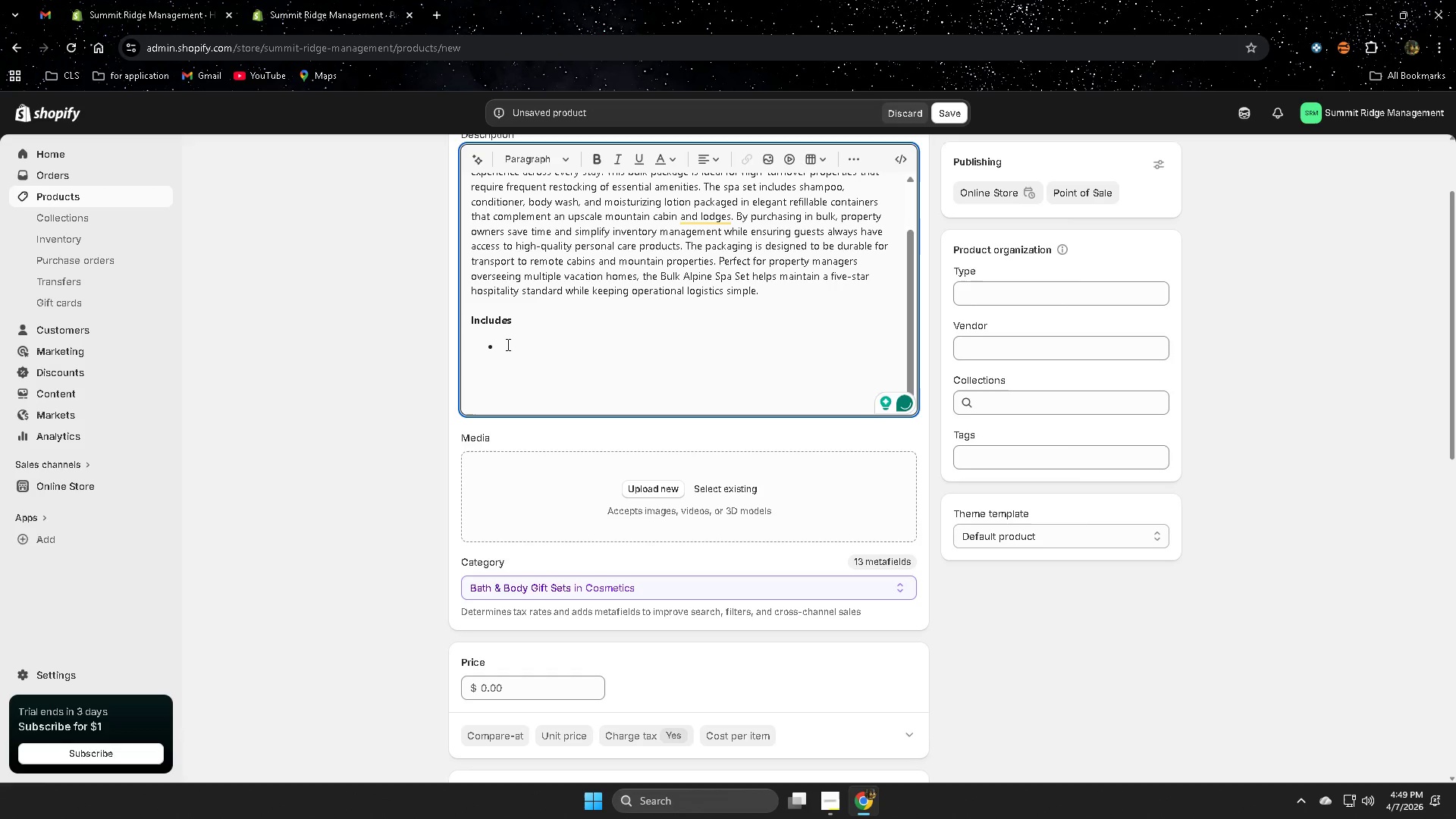 
left_click([511, 339])
 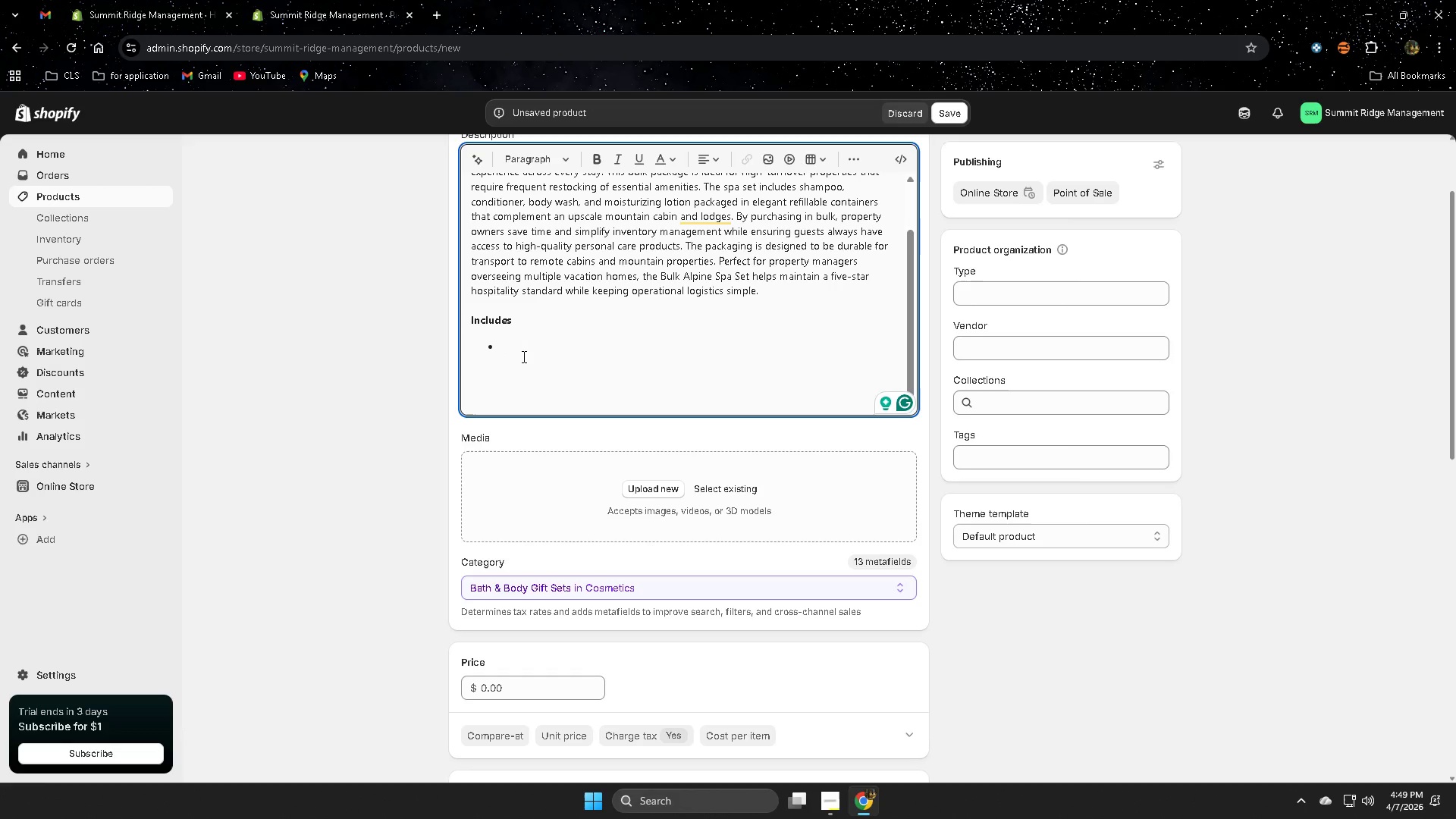 
type(20 )
 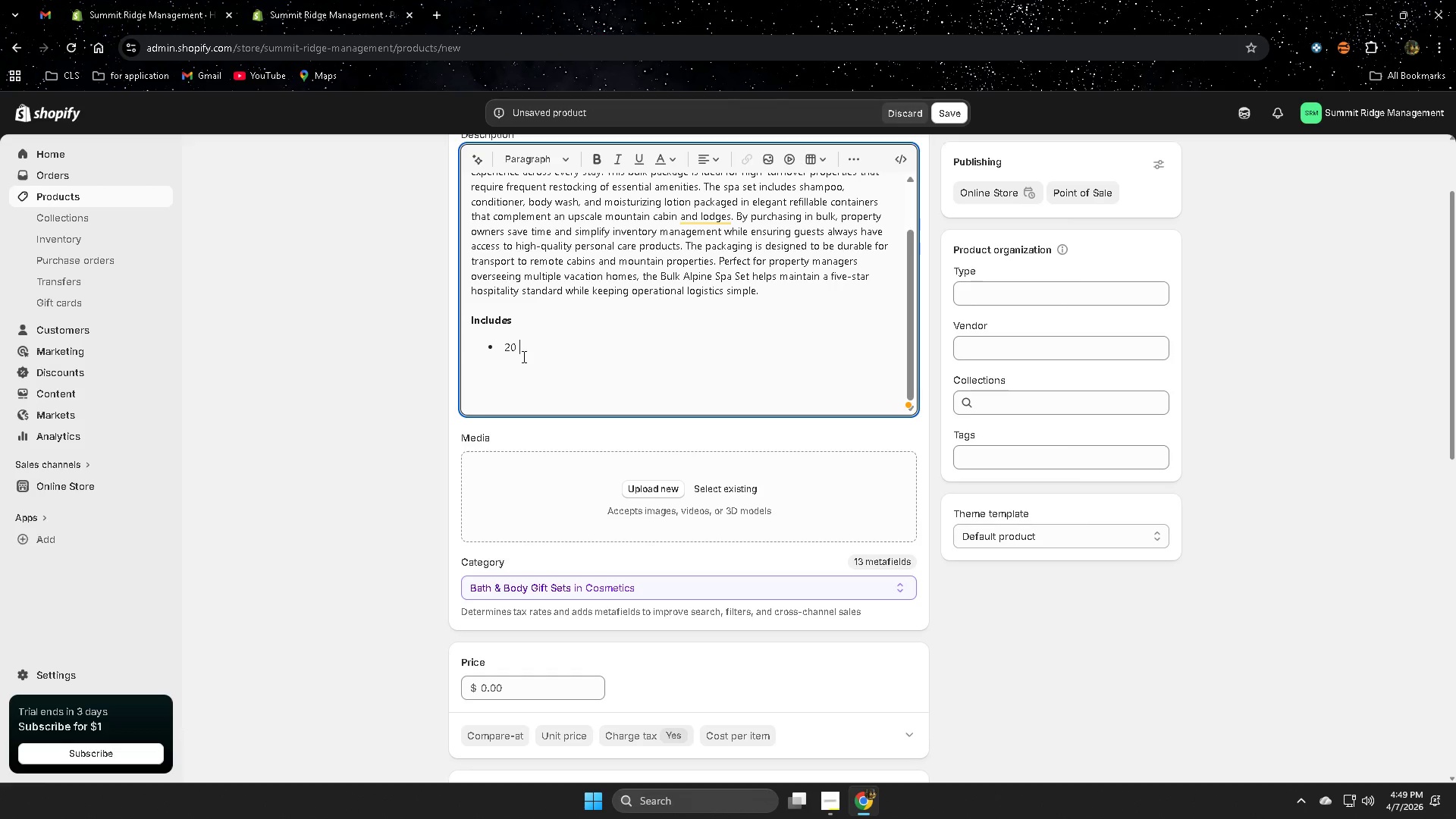 
key(Control+ControlLeft)
 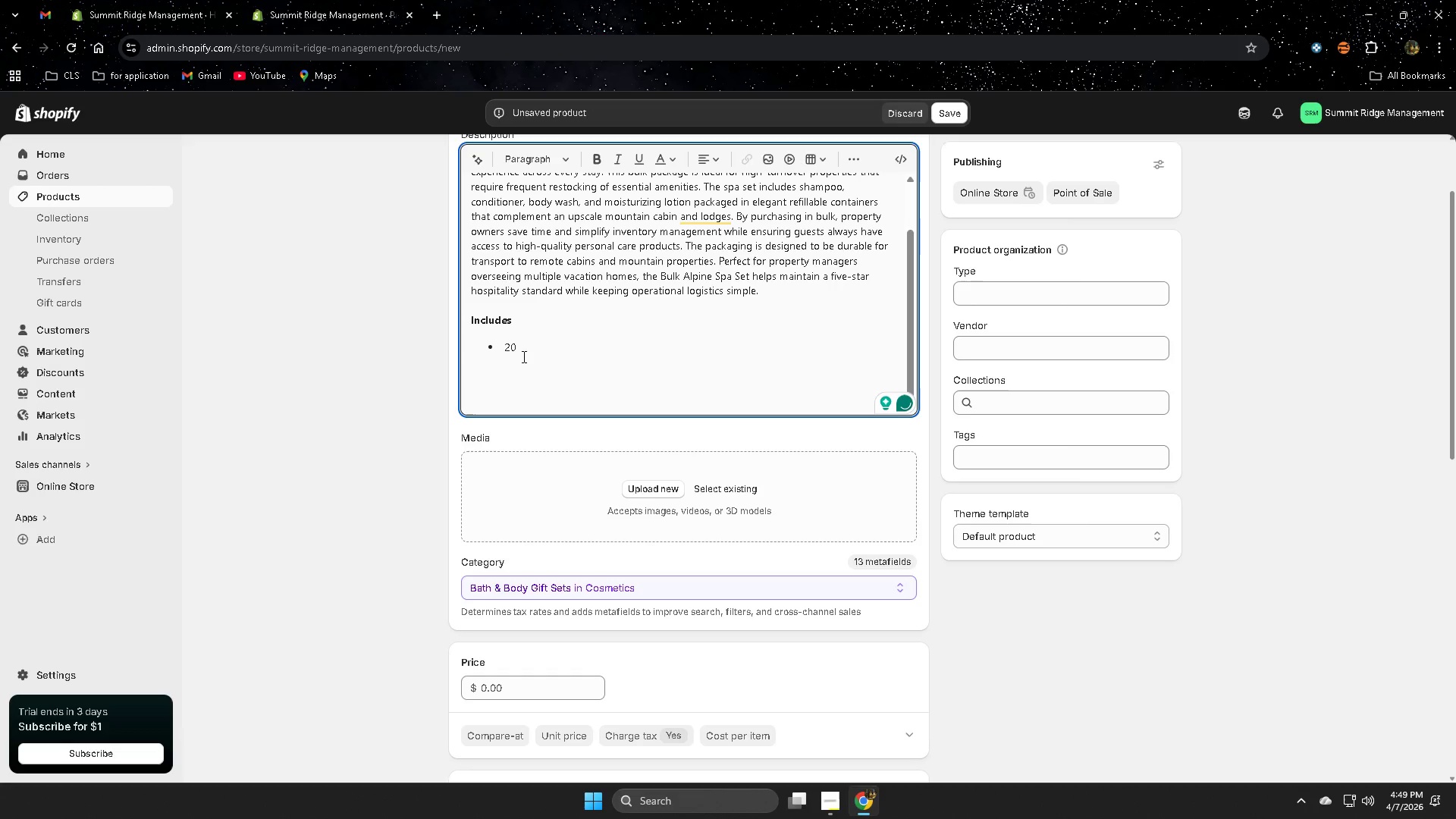 
type(Shampoo Bottles)
 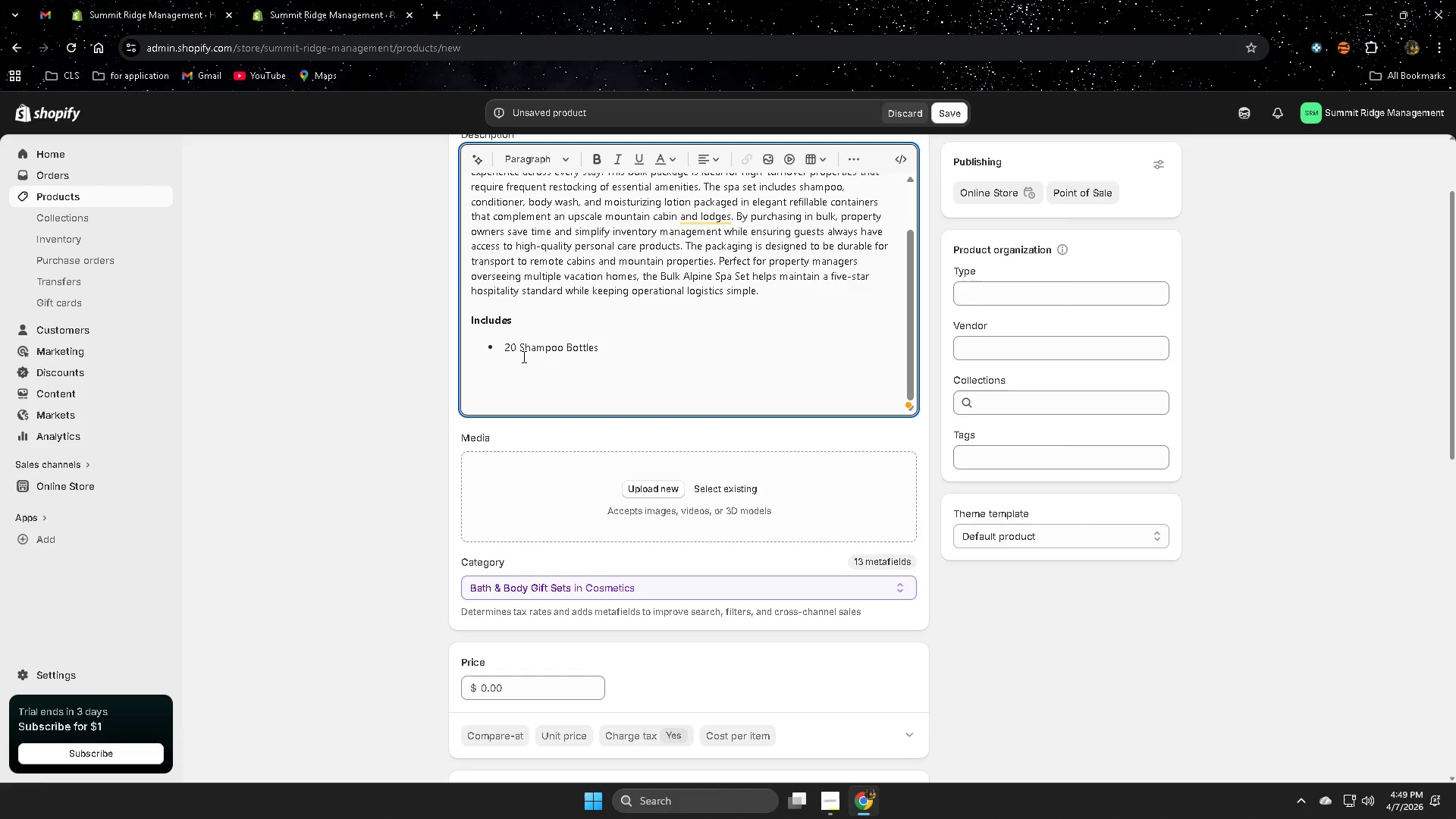 
key(Enter)
 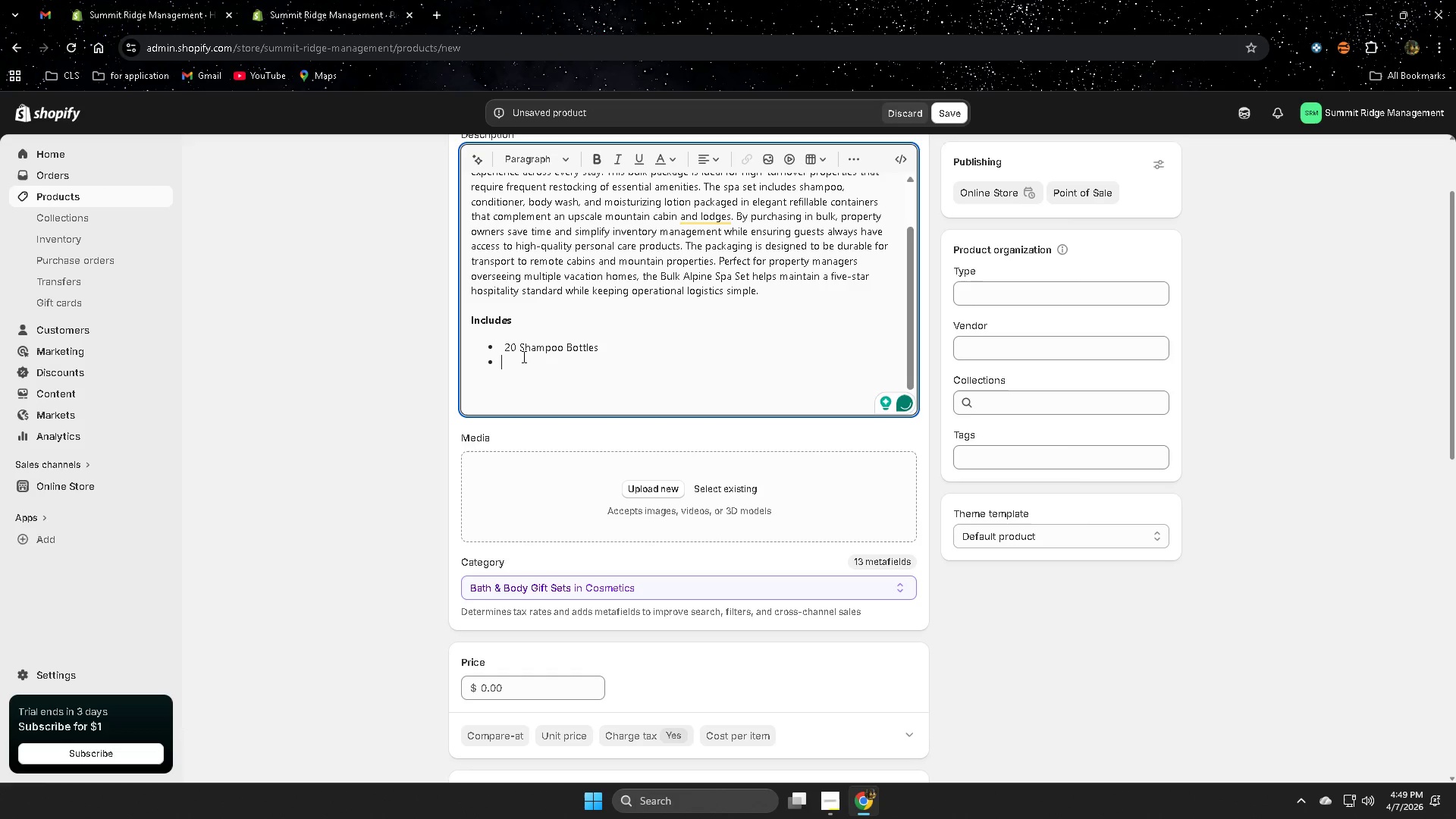 
type(20)
 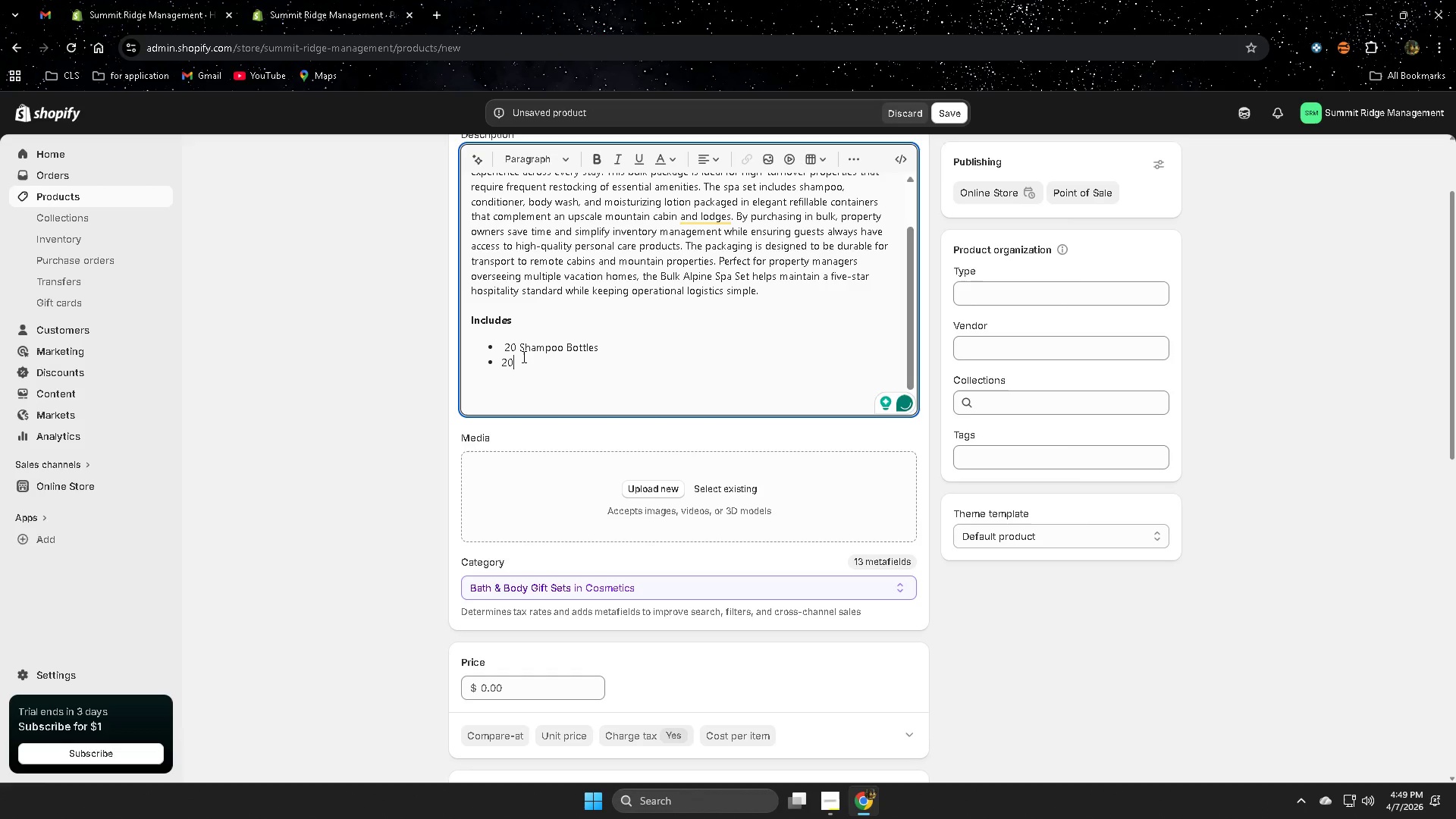 
left_click([506, 350])
 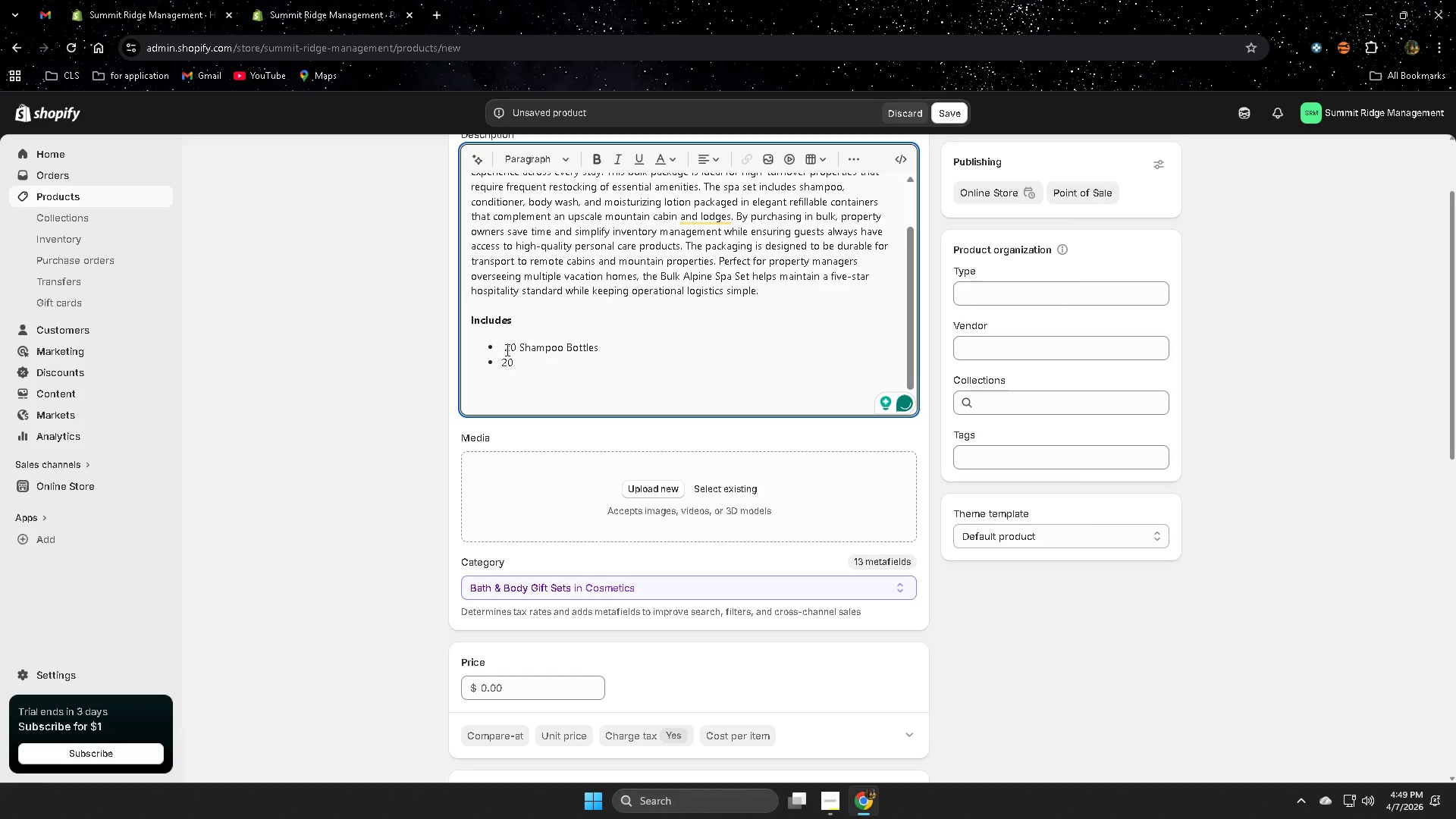 
key(Backspace)
 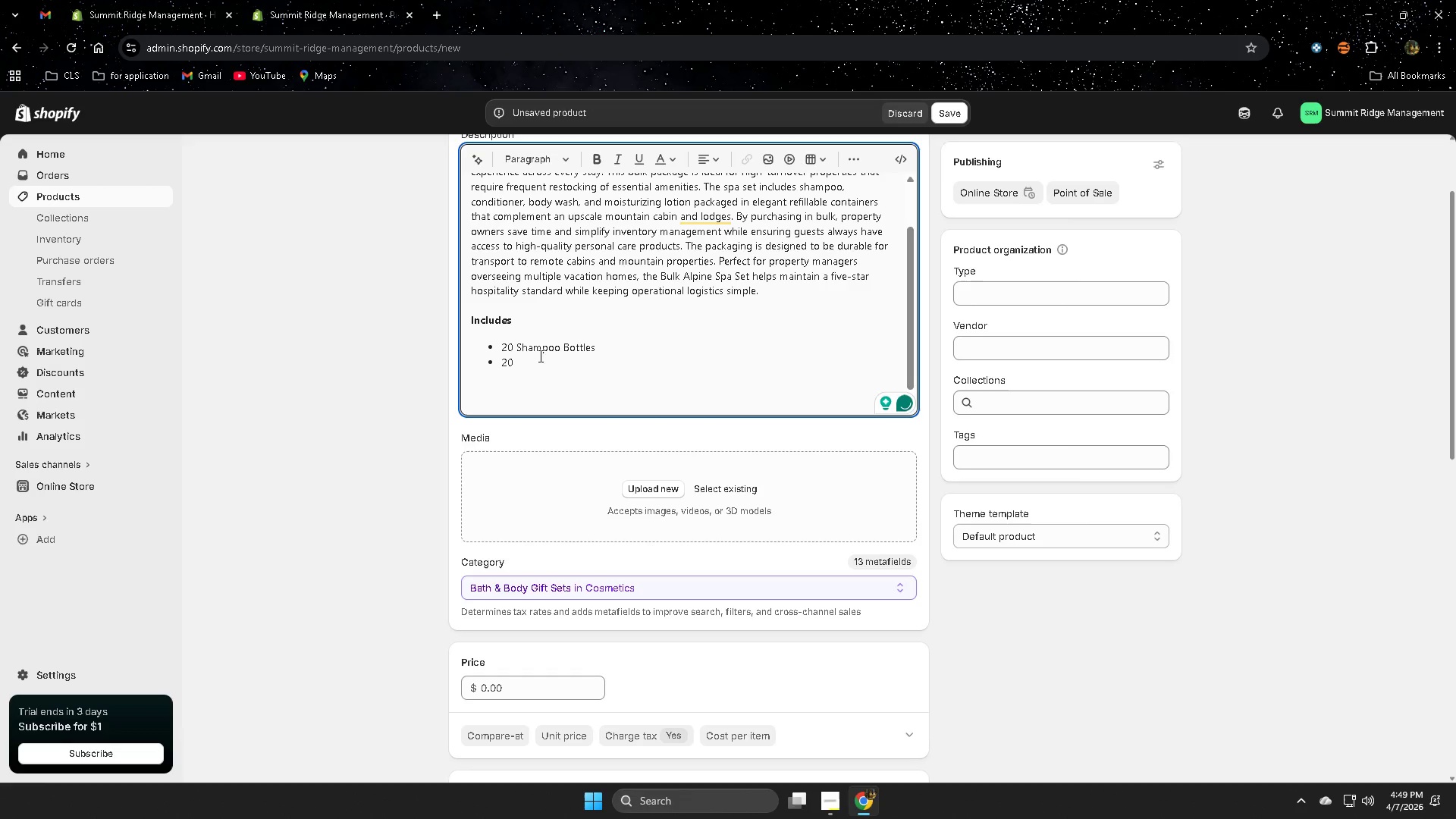 
left_click([524, 360])
 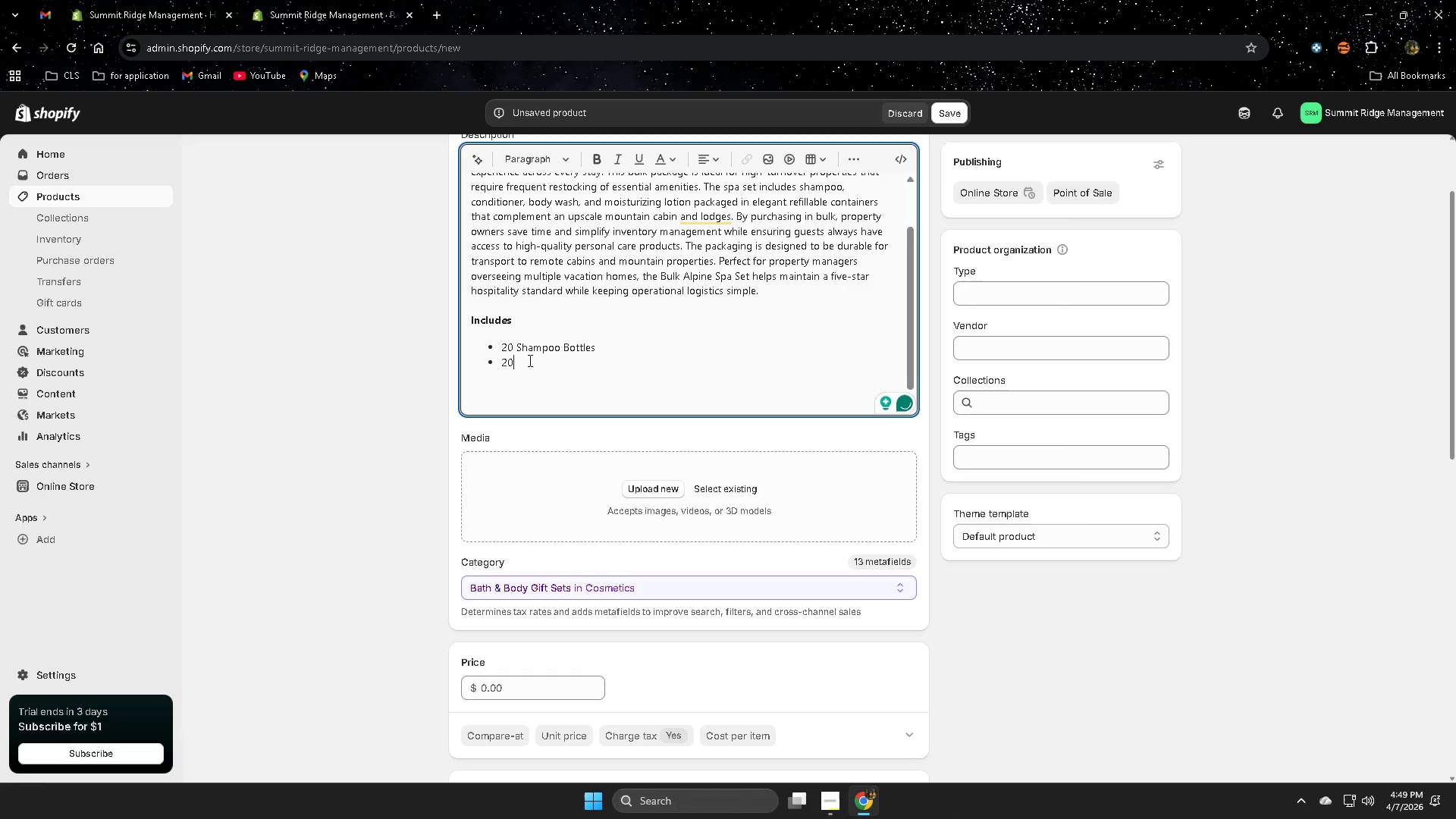 
type( Conditioner Bi)
key(Backspace)
type(ottles)
 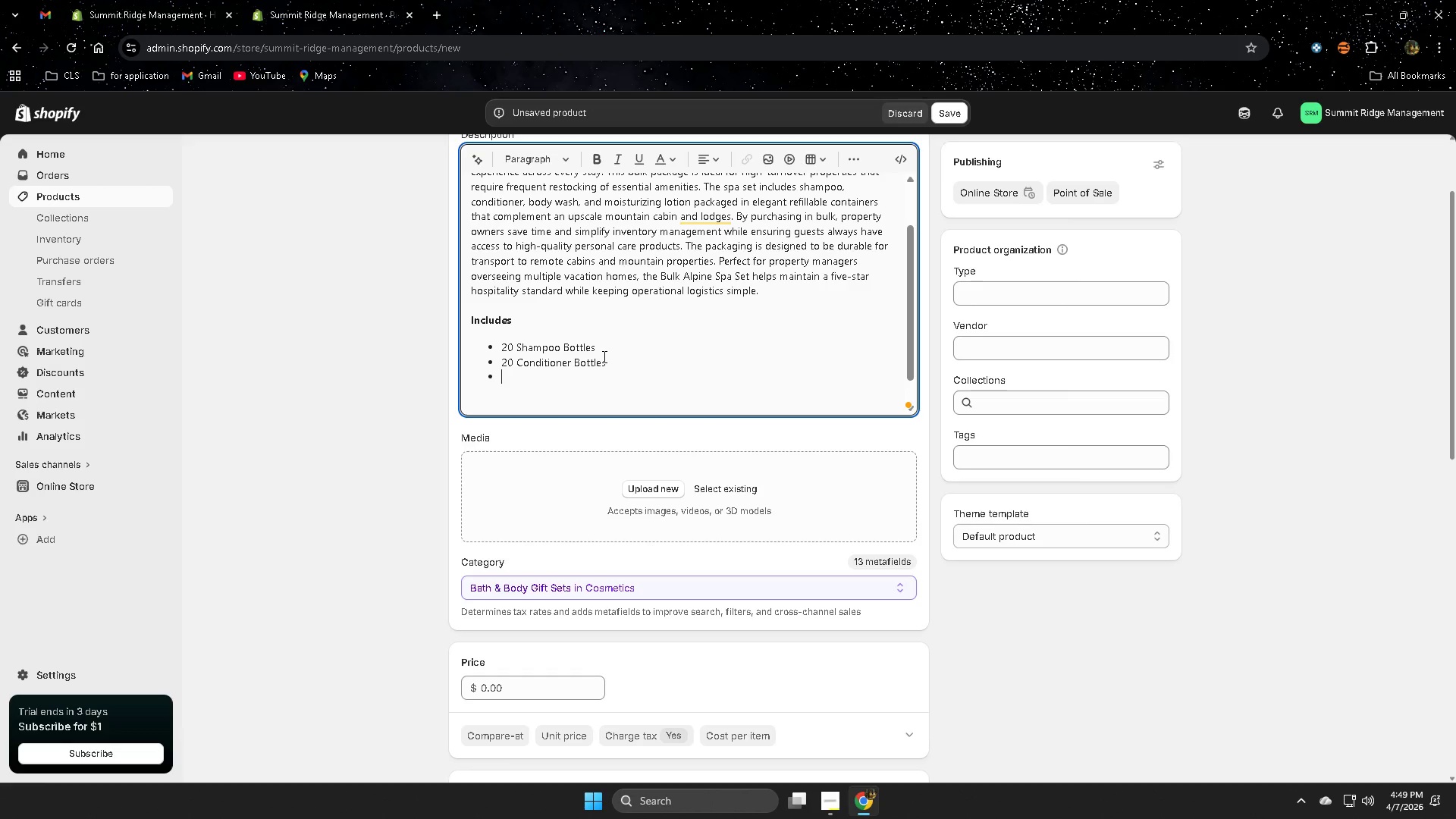 
 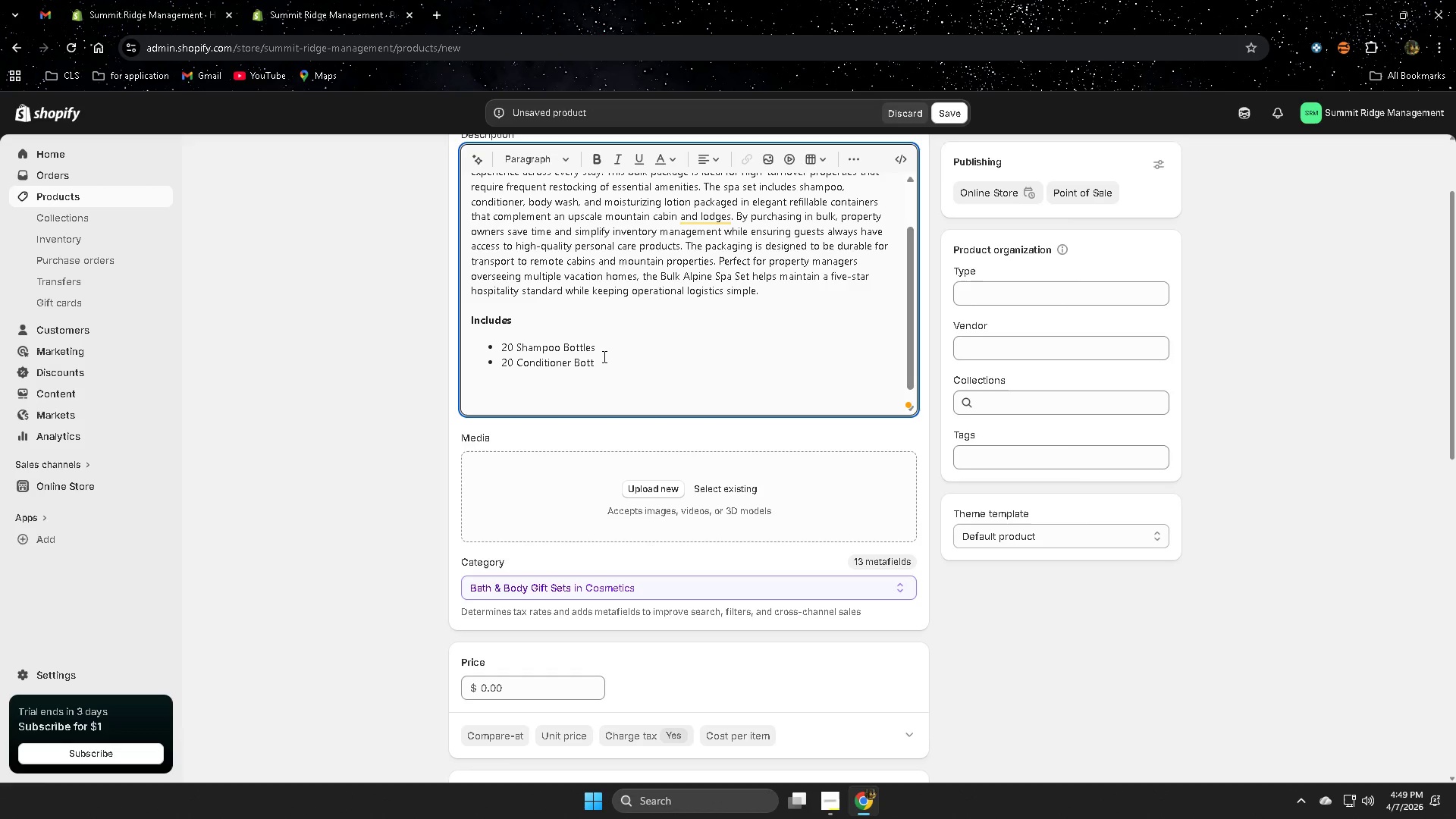 
key(Enter)
 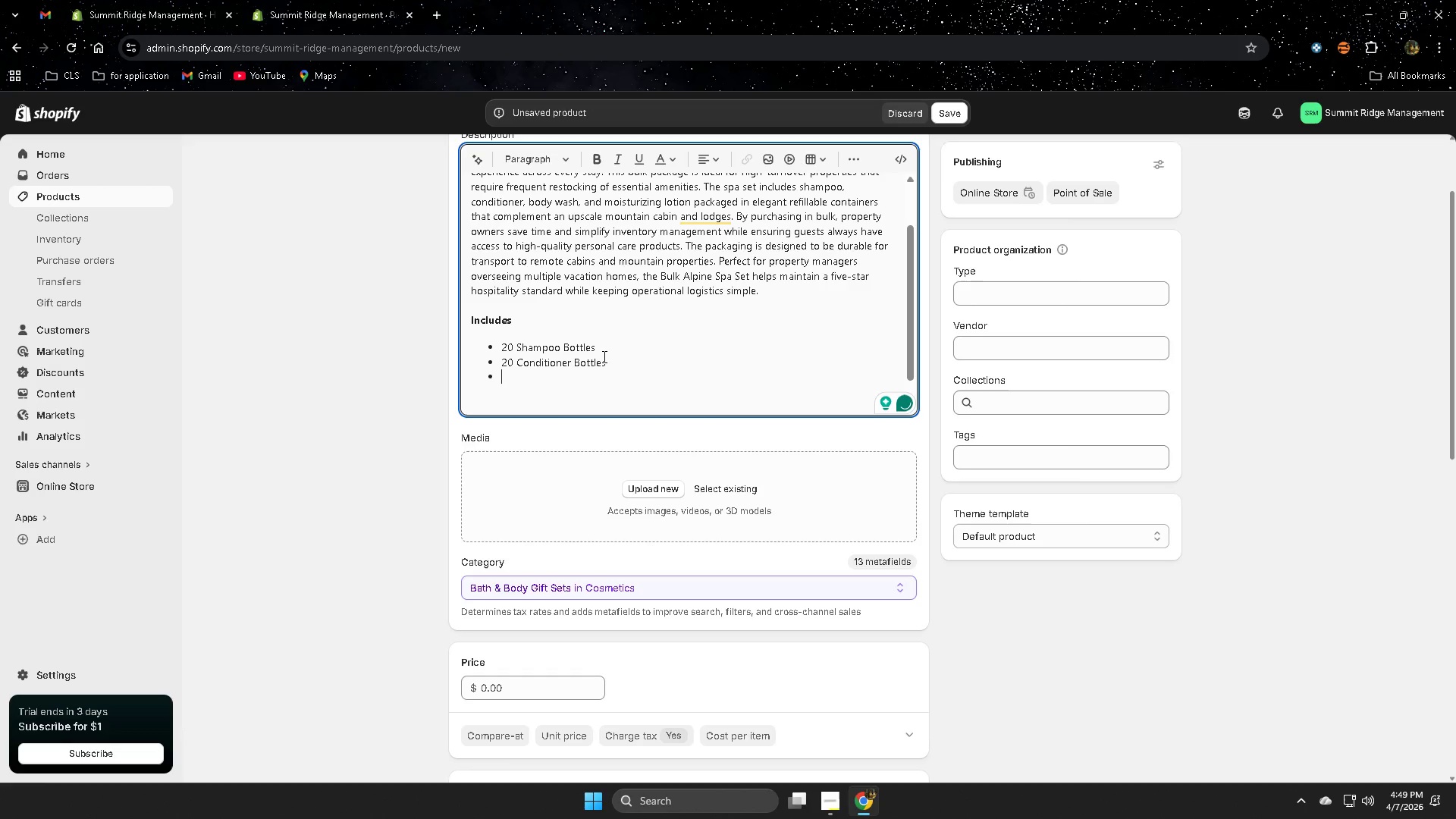 
type(20 Body Wash Bottles)
 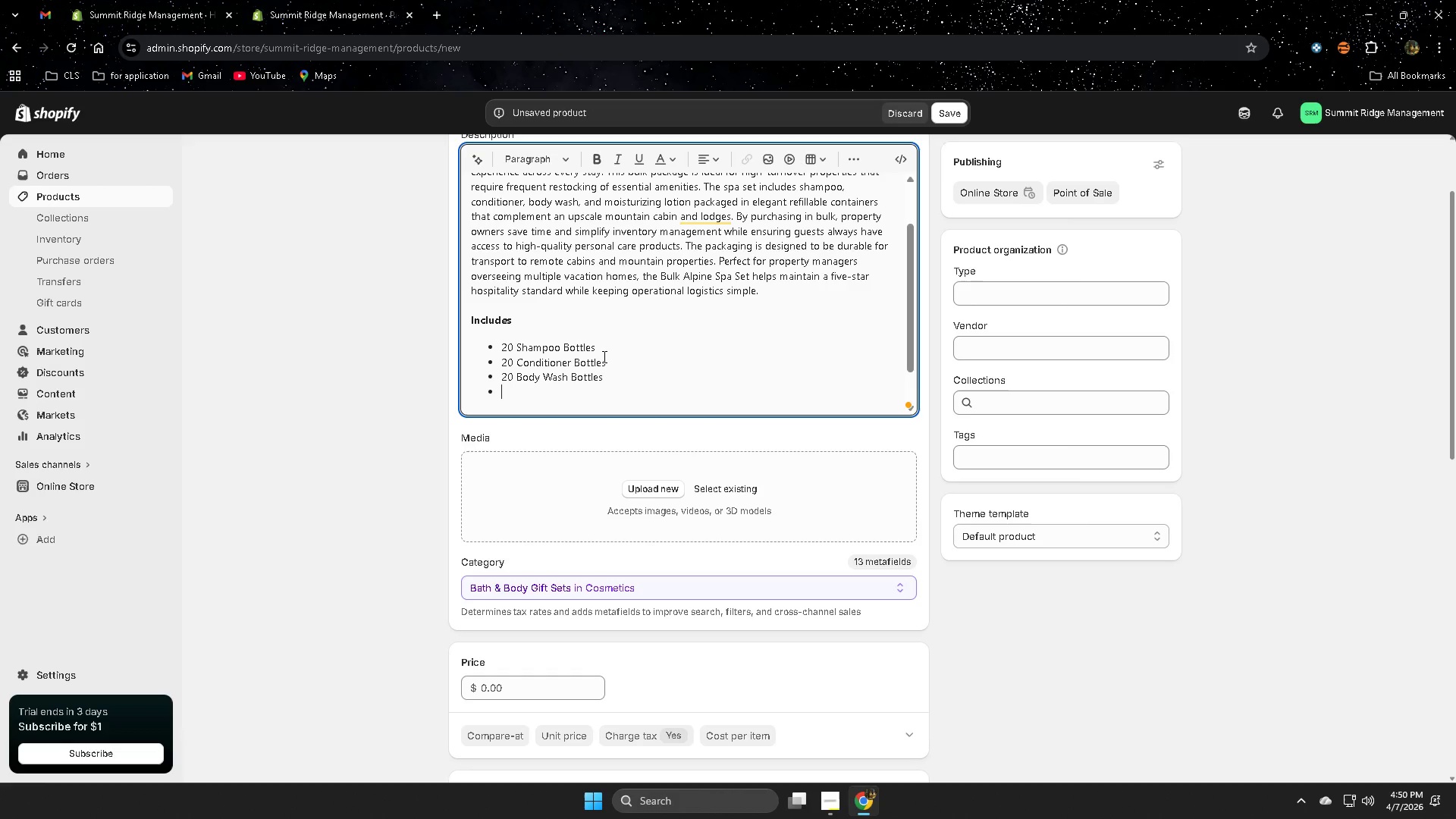 
 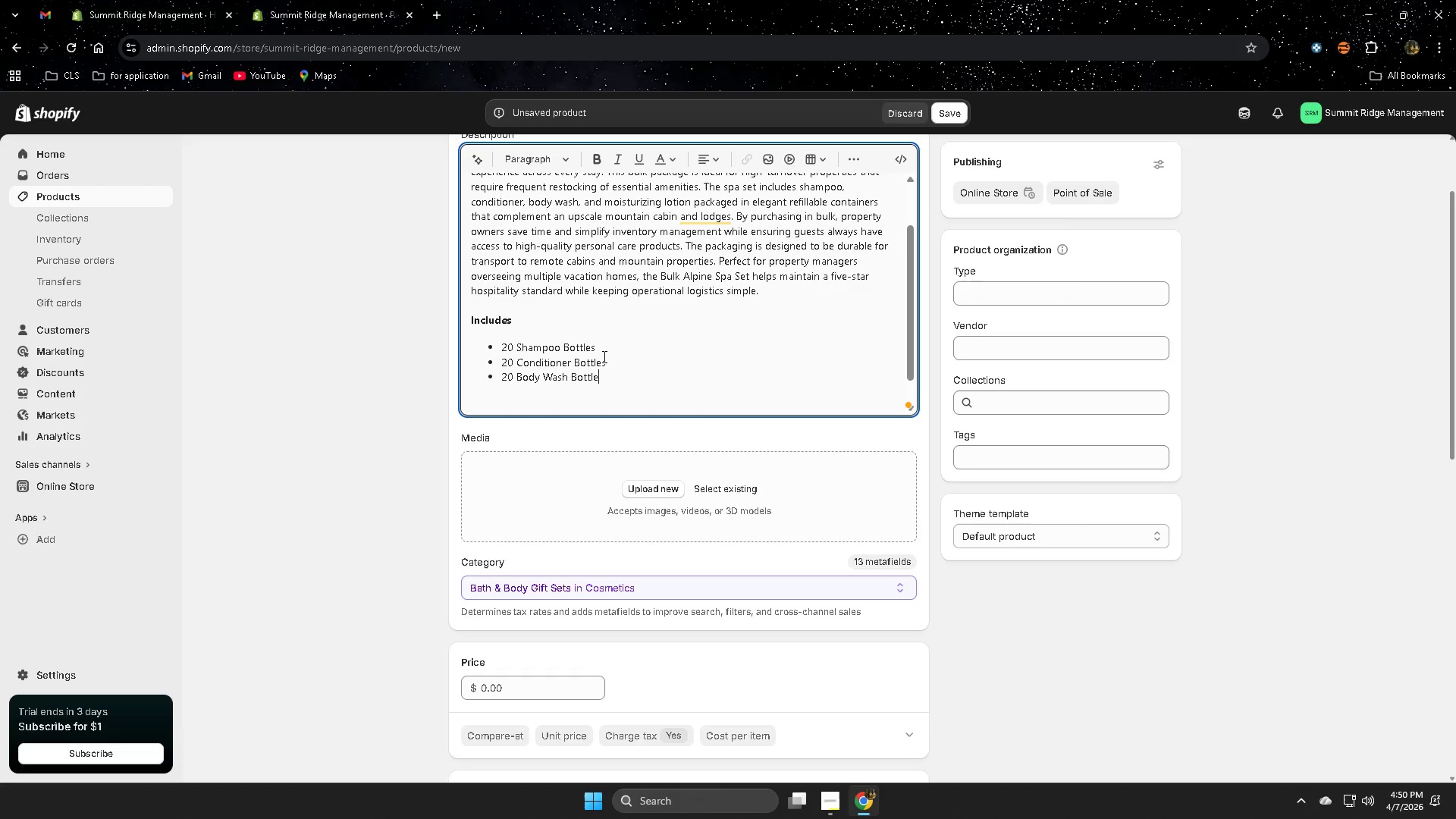 
key(Enter)
 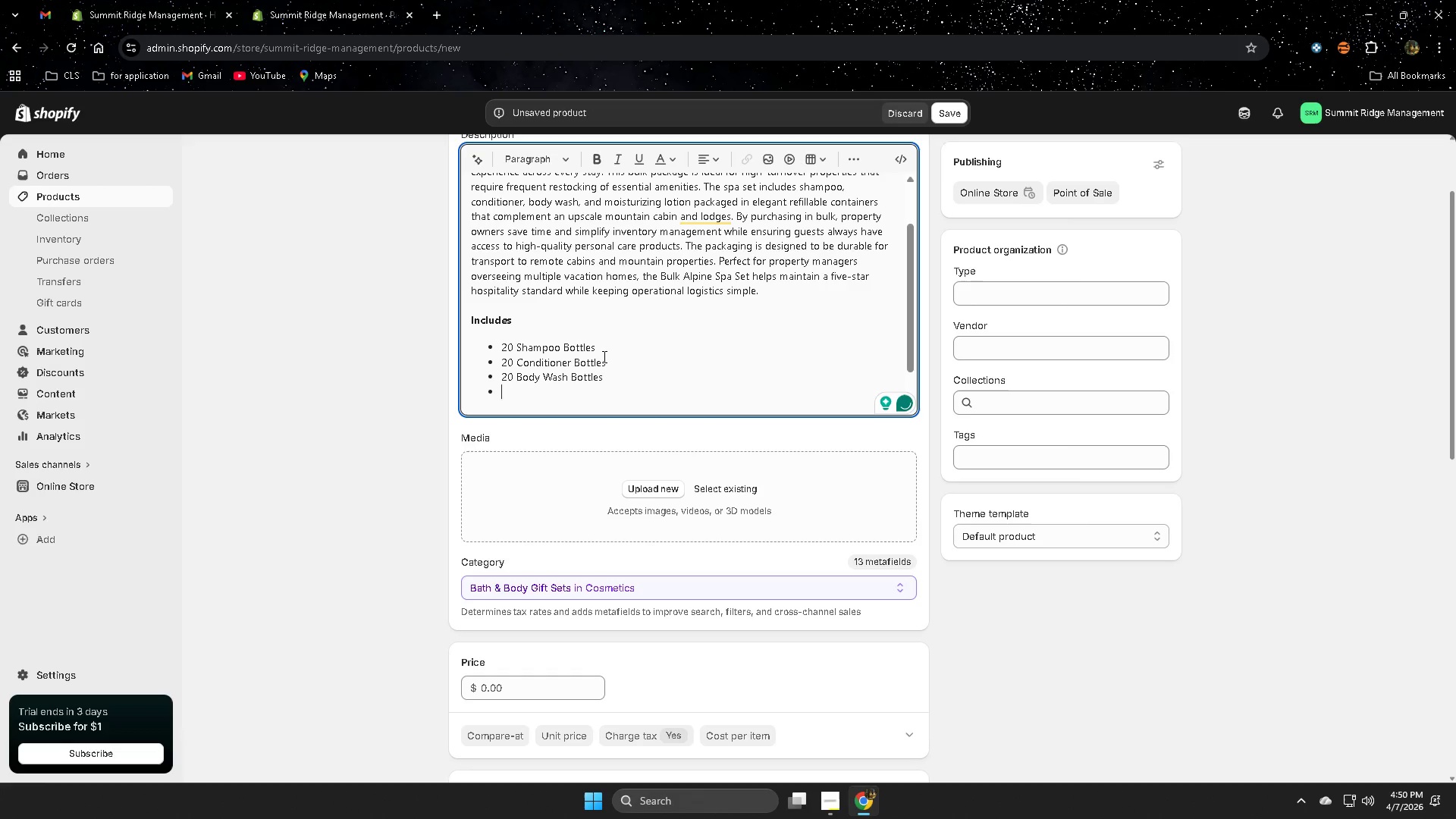 
type(20 Moisturizing Lotions)
 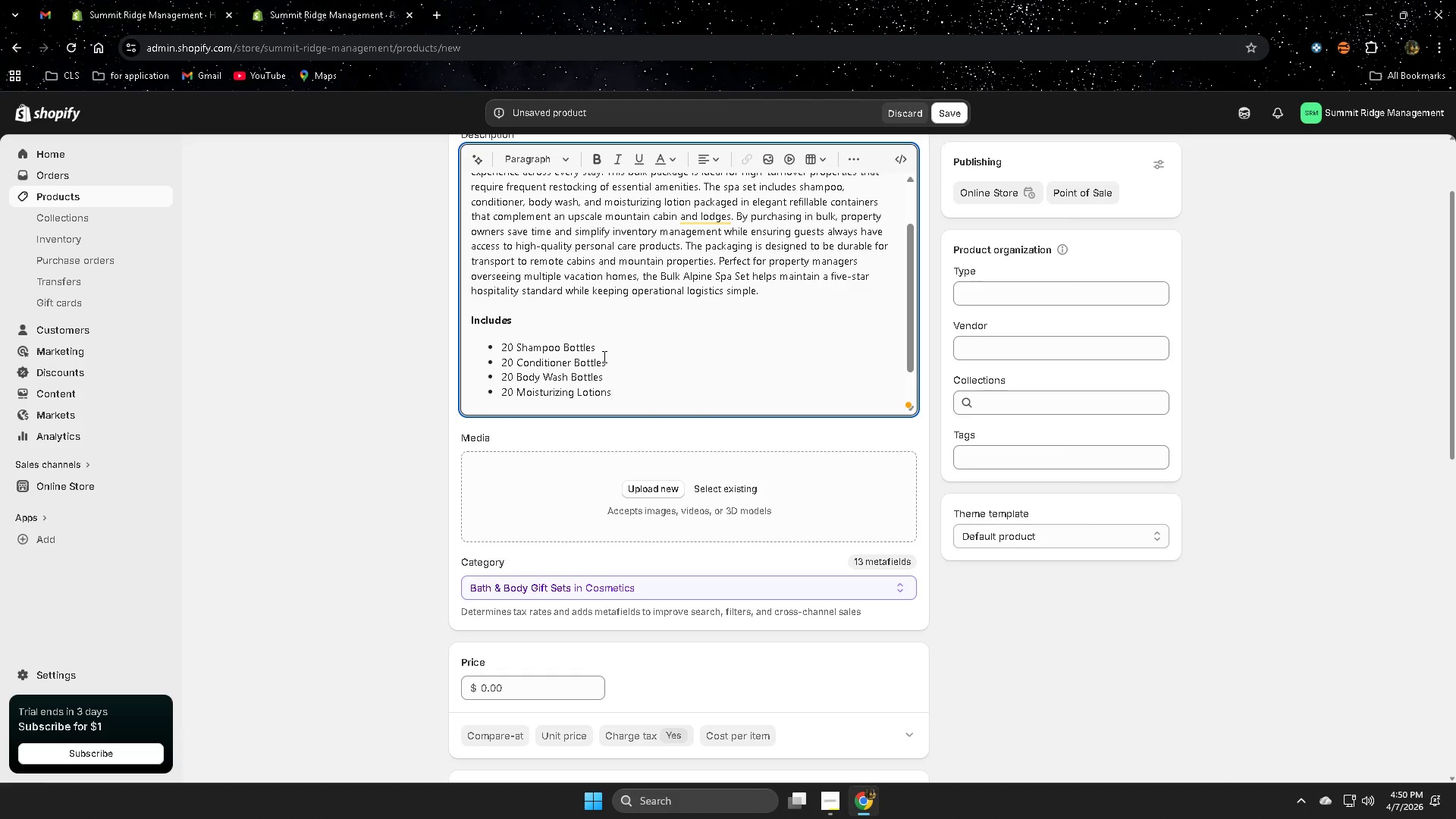 
wait(23.55)
 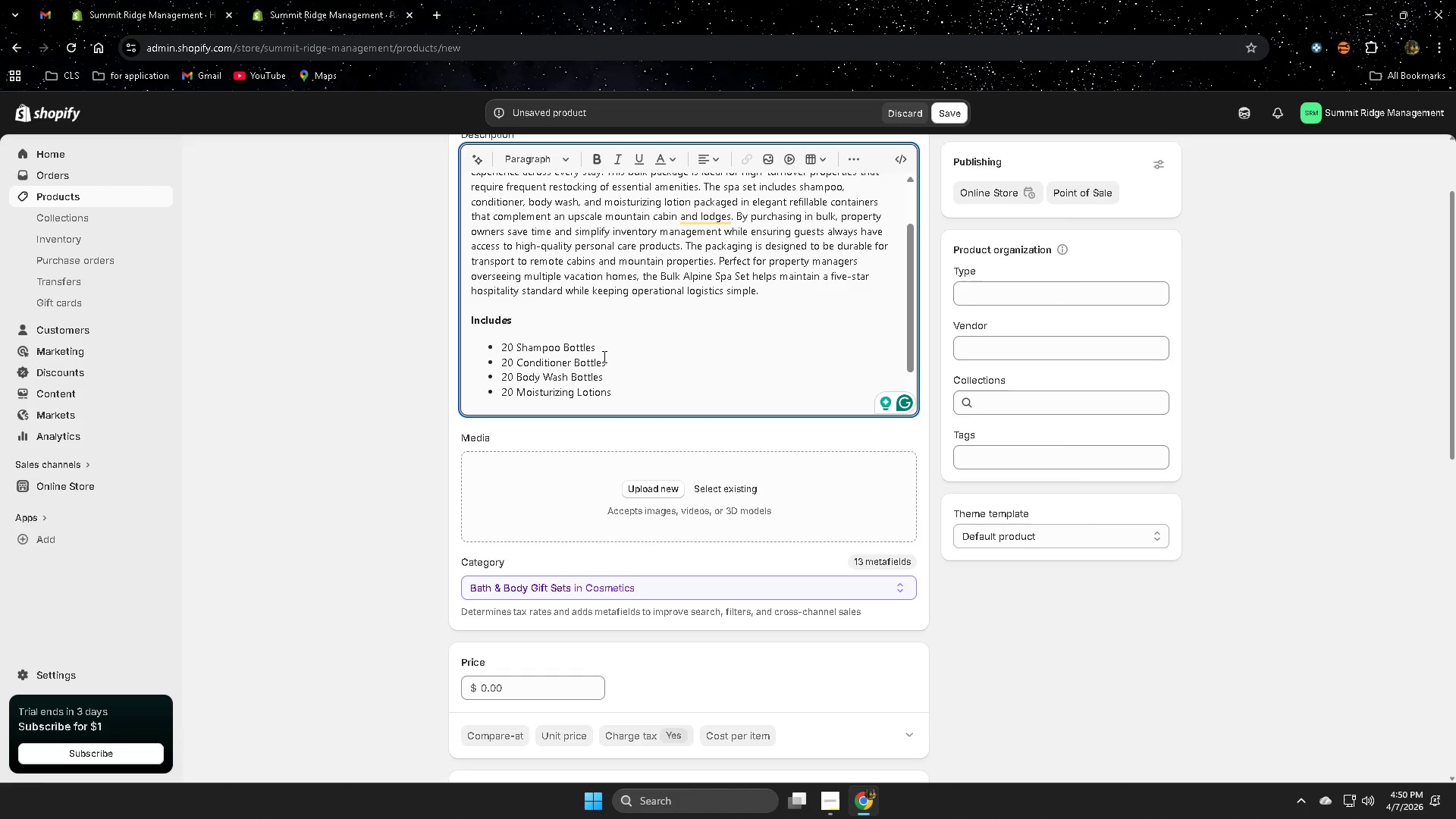 
scroll: coordinate [783, 356], scroll_direction: up, amount: 3.0
 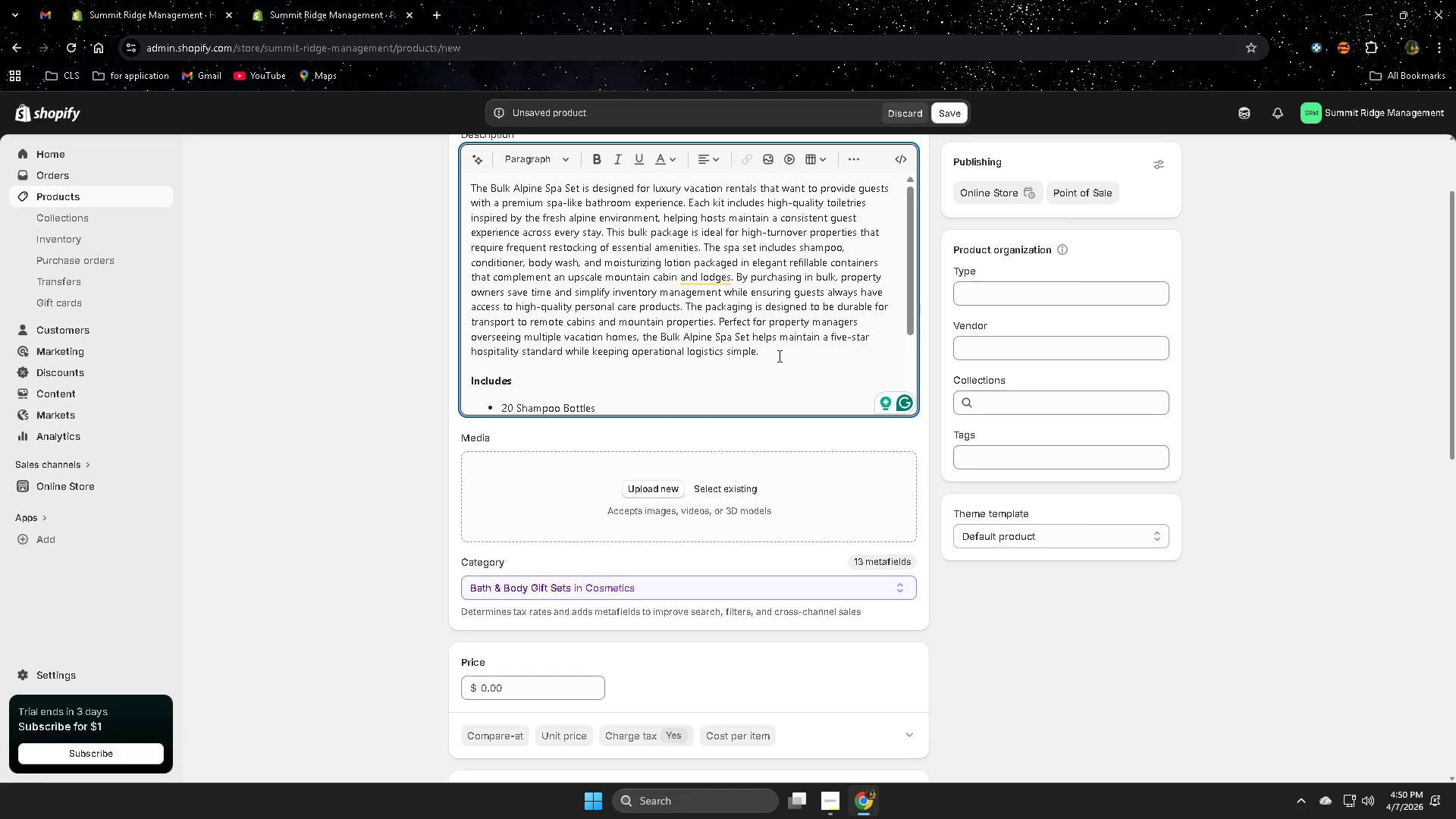 
scroll: coordinate [779, 356], scroll_direction: down, amount: 2.0
 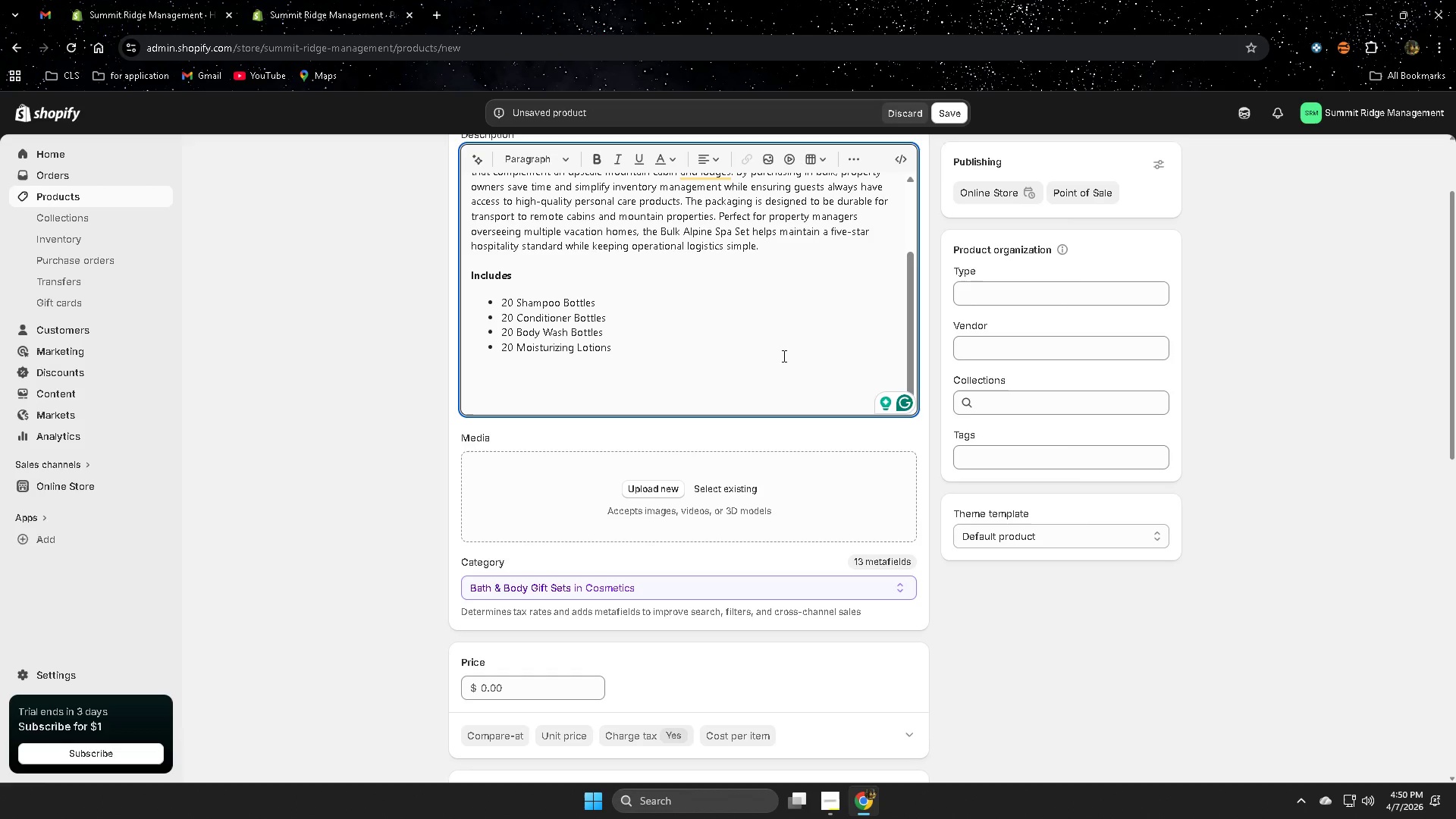 
scroll: coordinate [783, 356], scroll_direction: up, amount: 2.0
 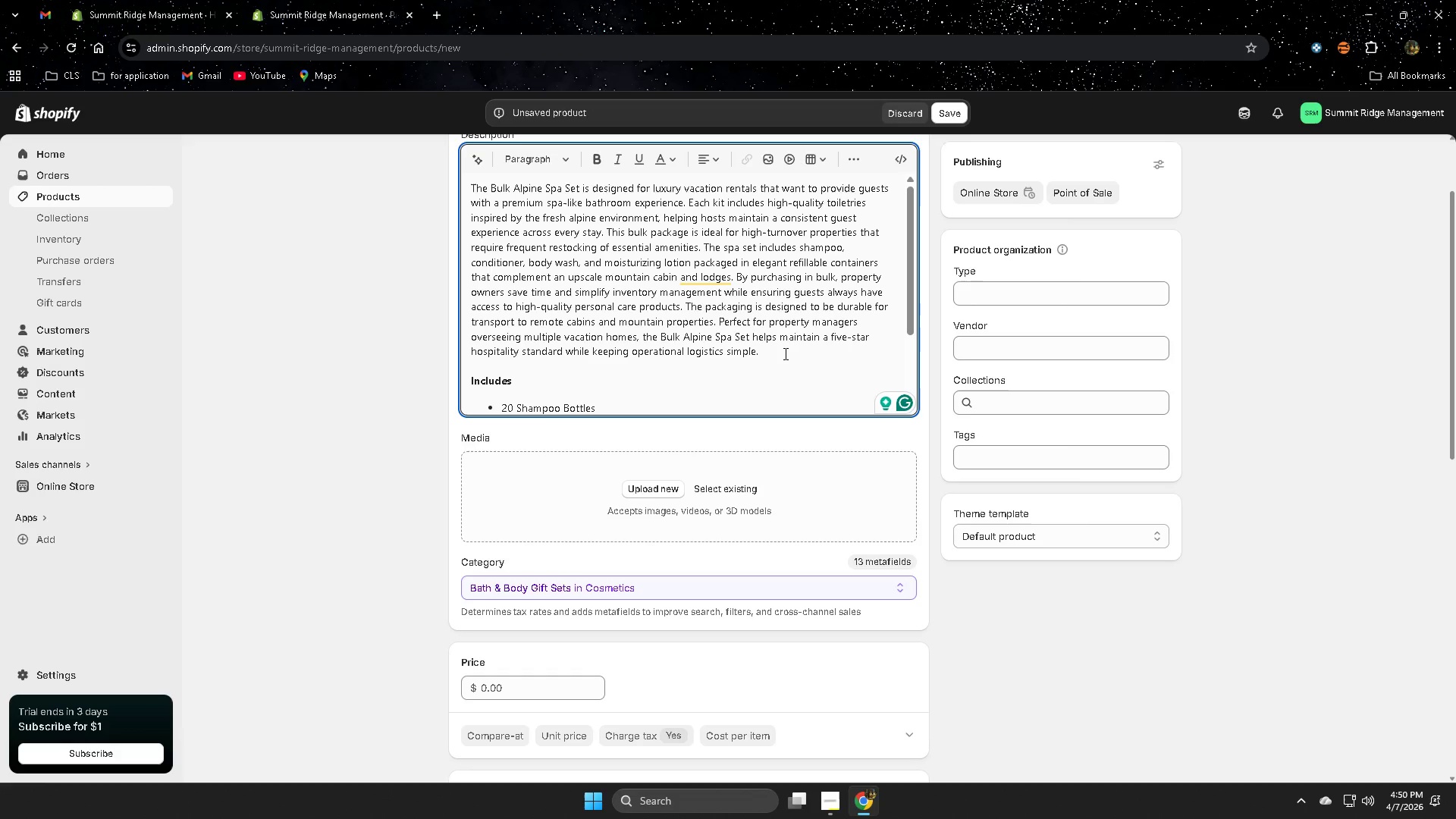 
wait(13.15)
 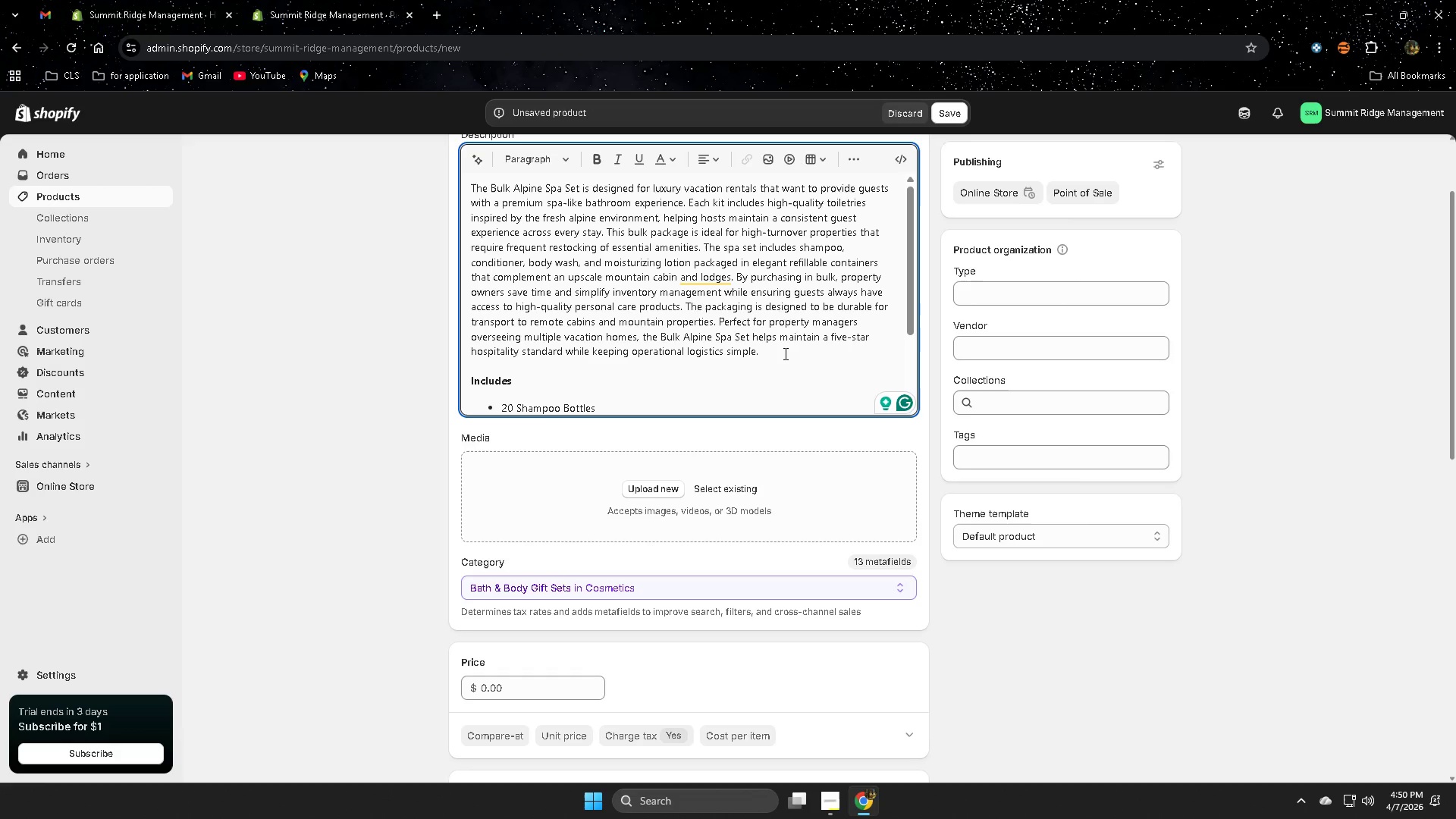 
scroll: coordinate [808, 714], scroll_direction: down, amount: 10.0
 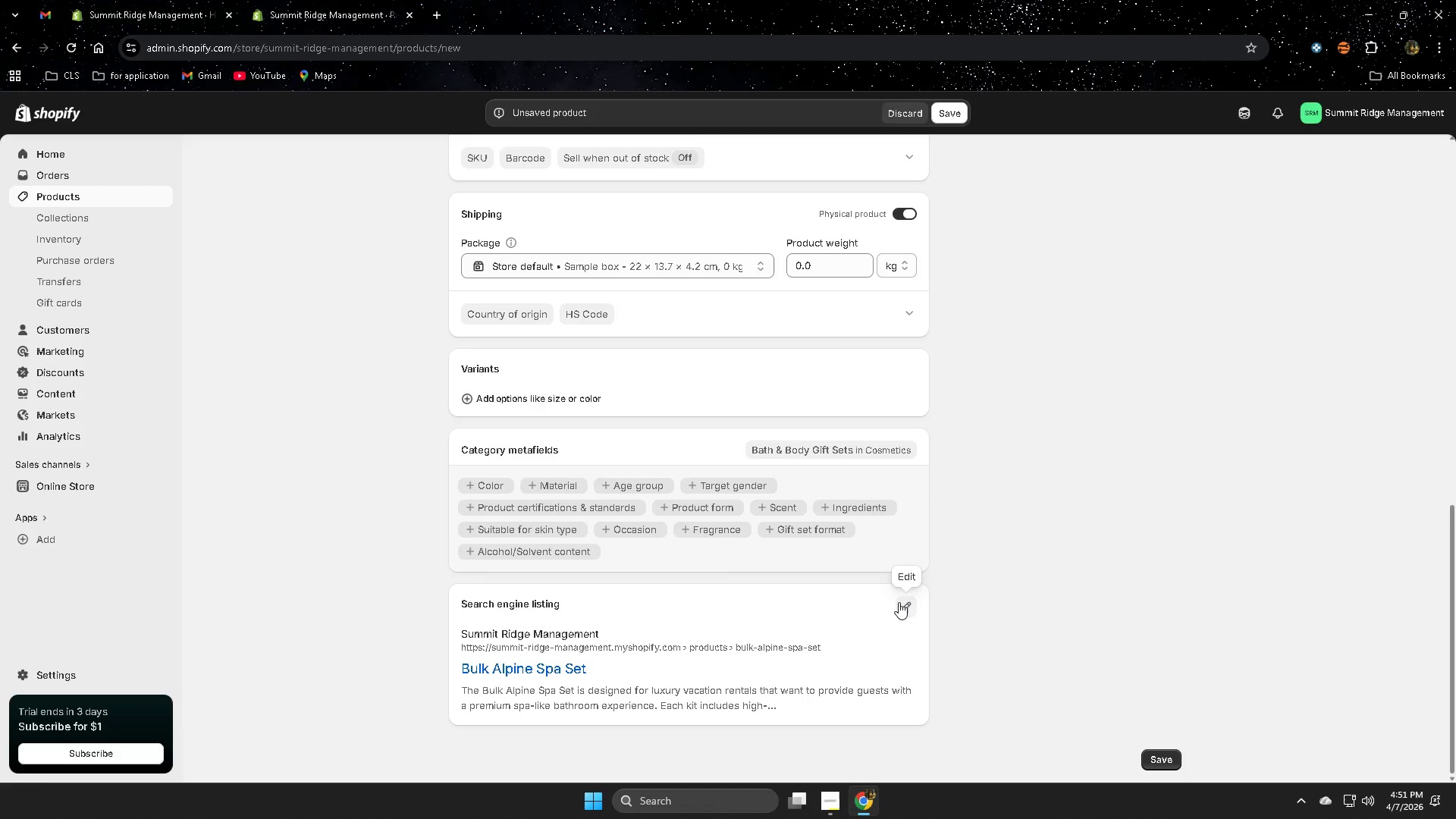 
left_click([900, 602])
 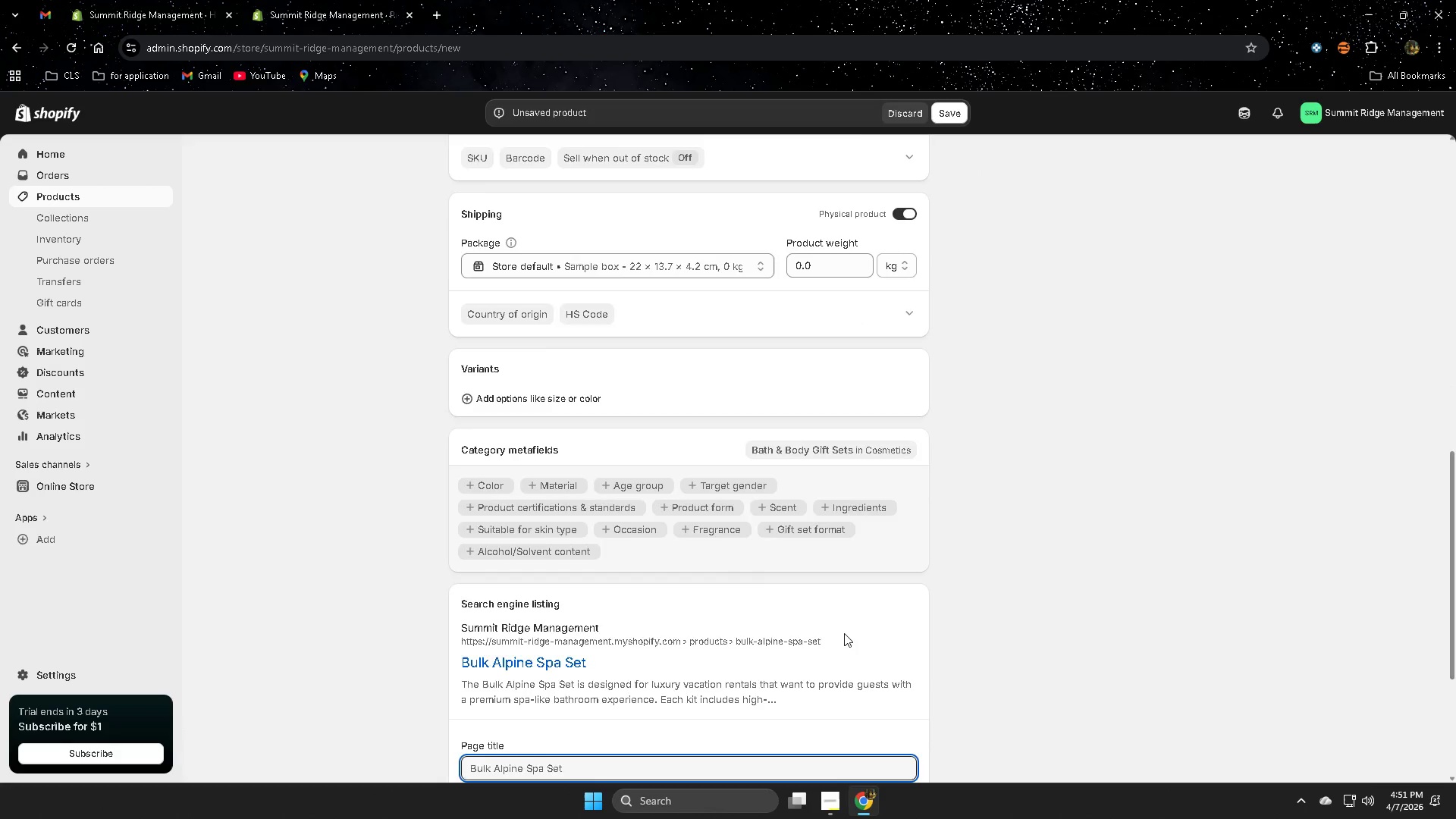 
scroll: coordinate [843, 633], scroll_direction: down, amount: 3.0
 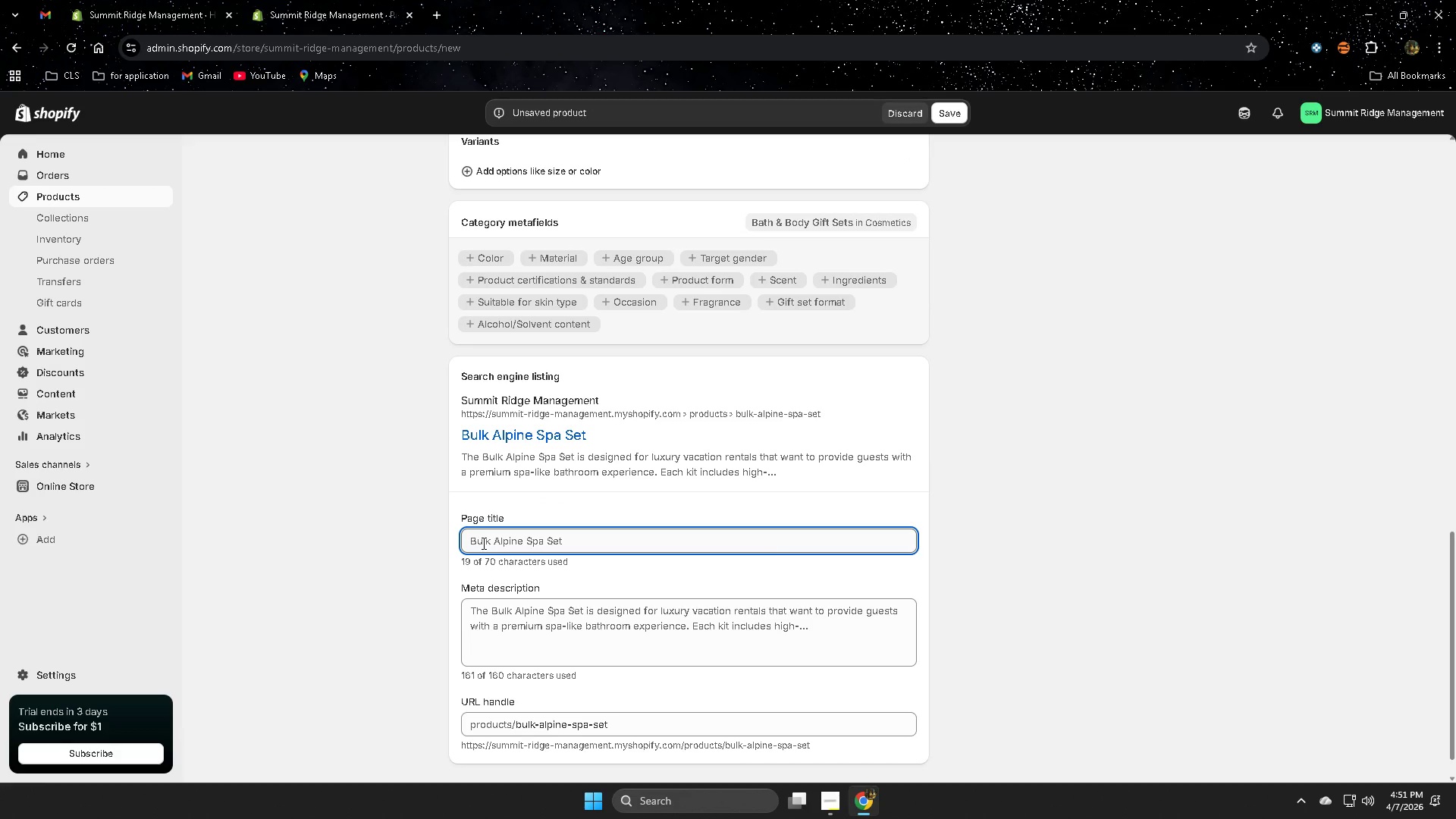 
scroll: coordinate [367, 573], scroll_direction: up, amount: 17.0
 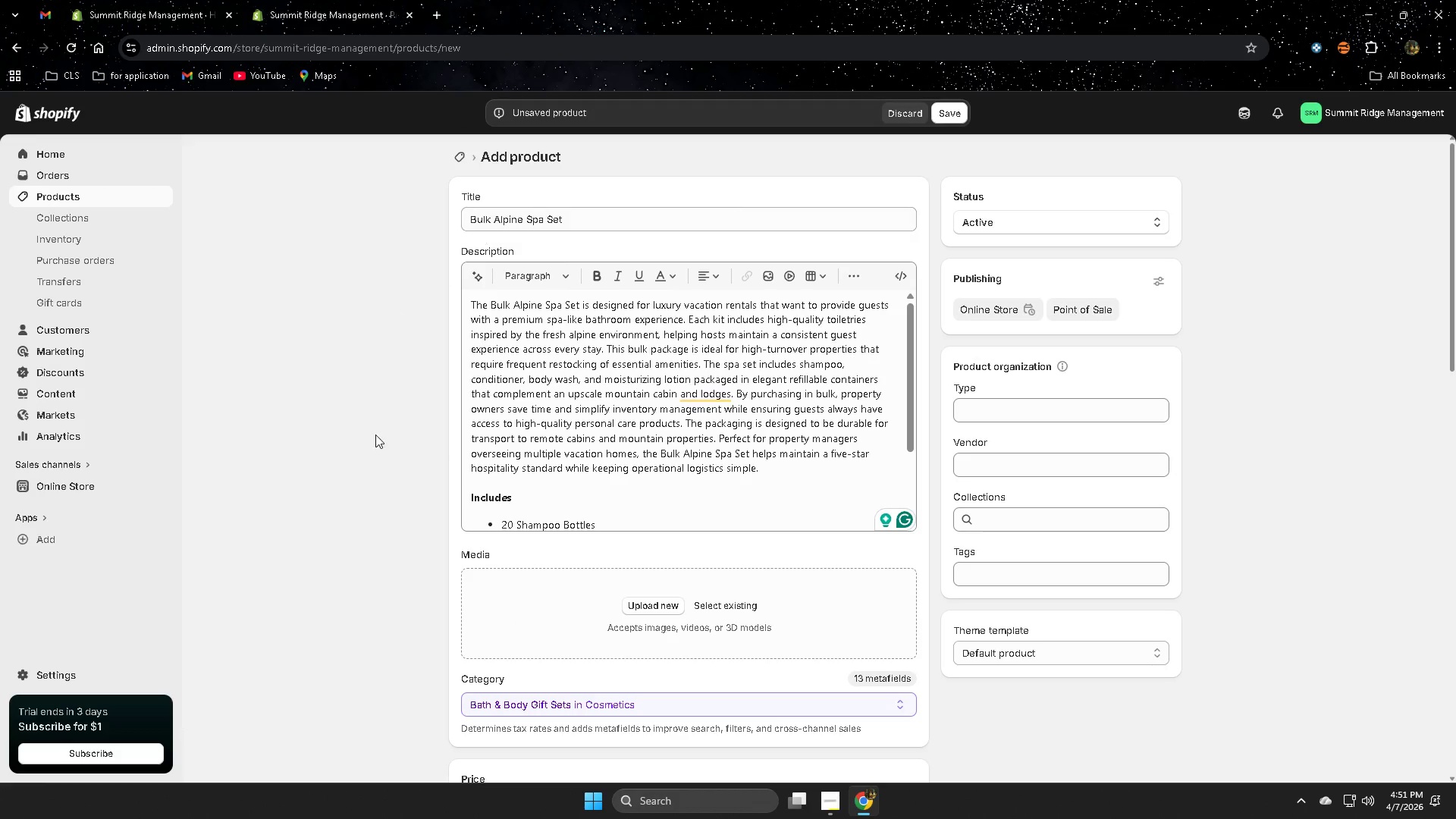 
scroll: coordinate [419, 617], scroll_direction: down, amount: 15.0
 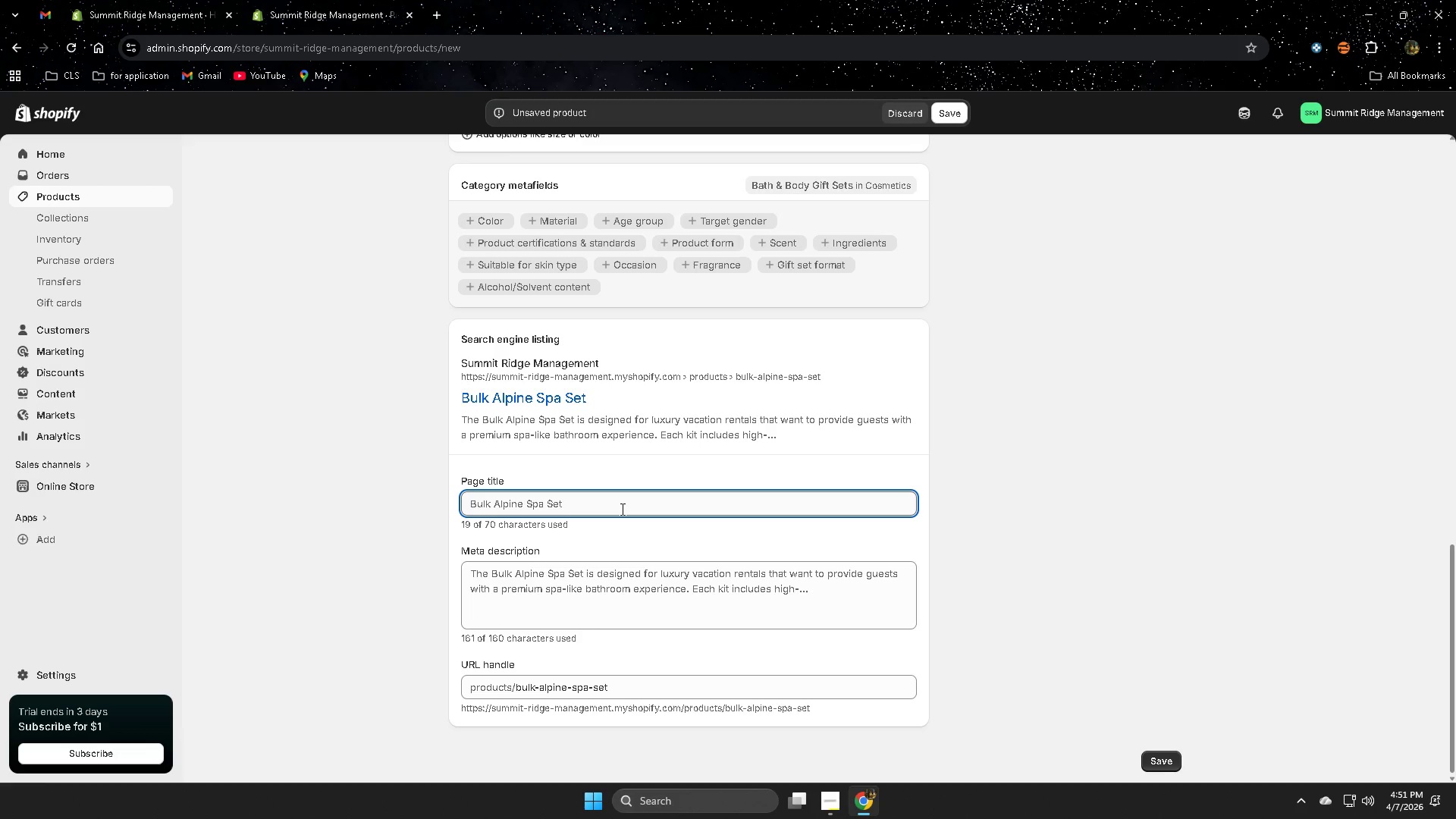 
left_click([620, 509])
 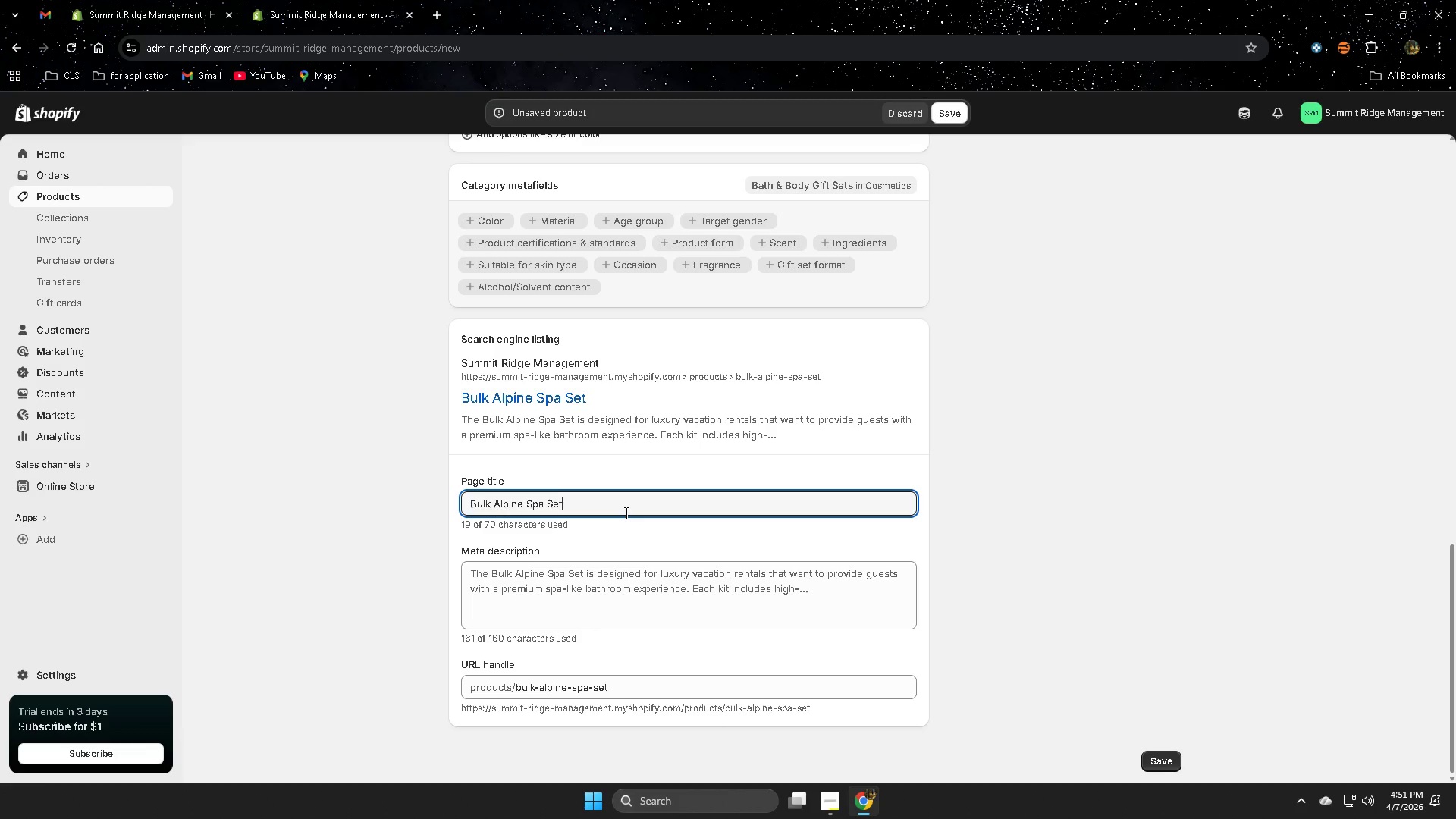 
double_click([625, 513])
 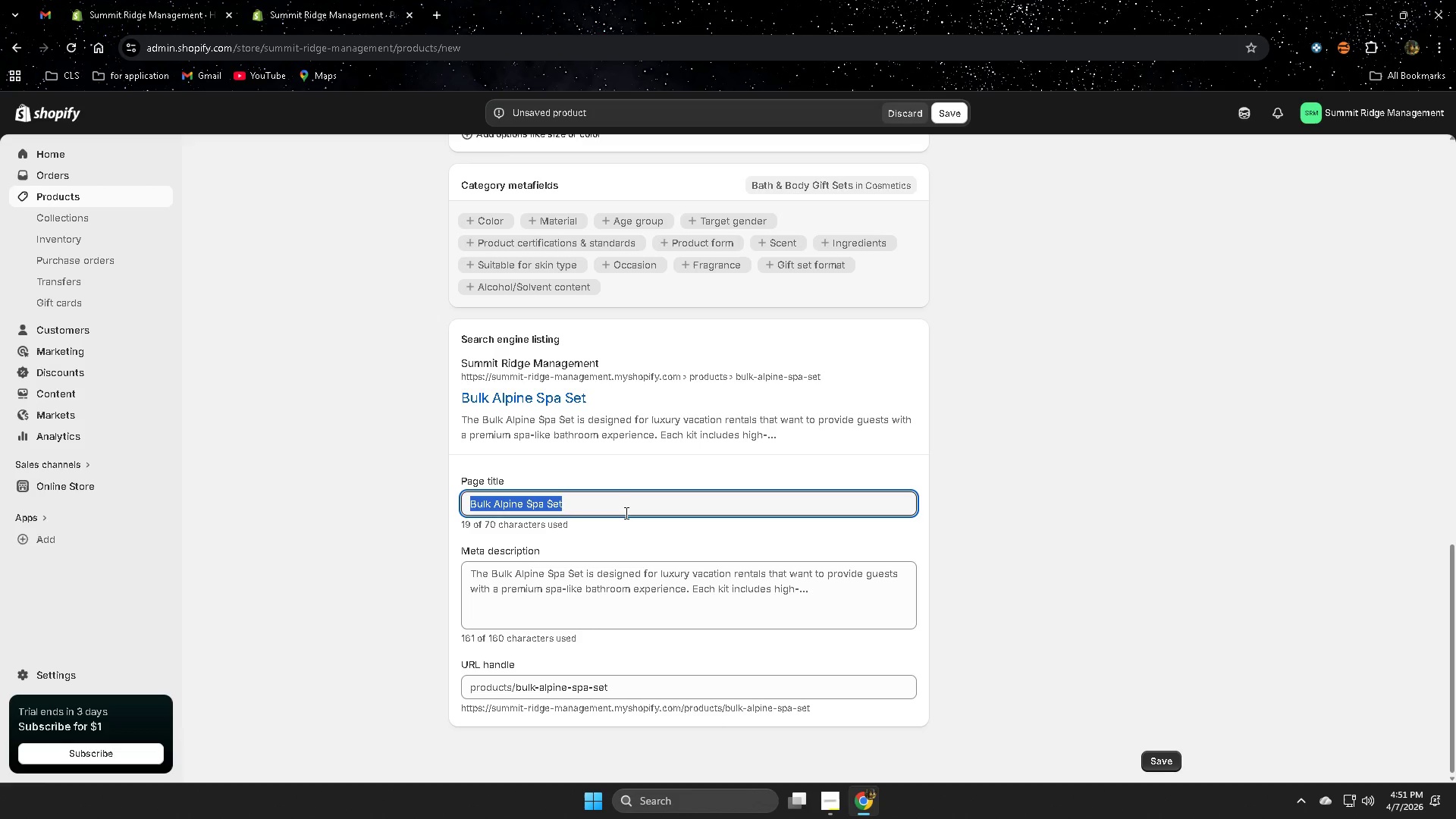 
triple_click([625, 513])
 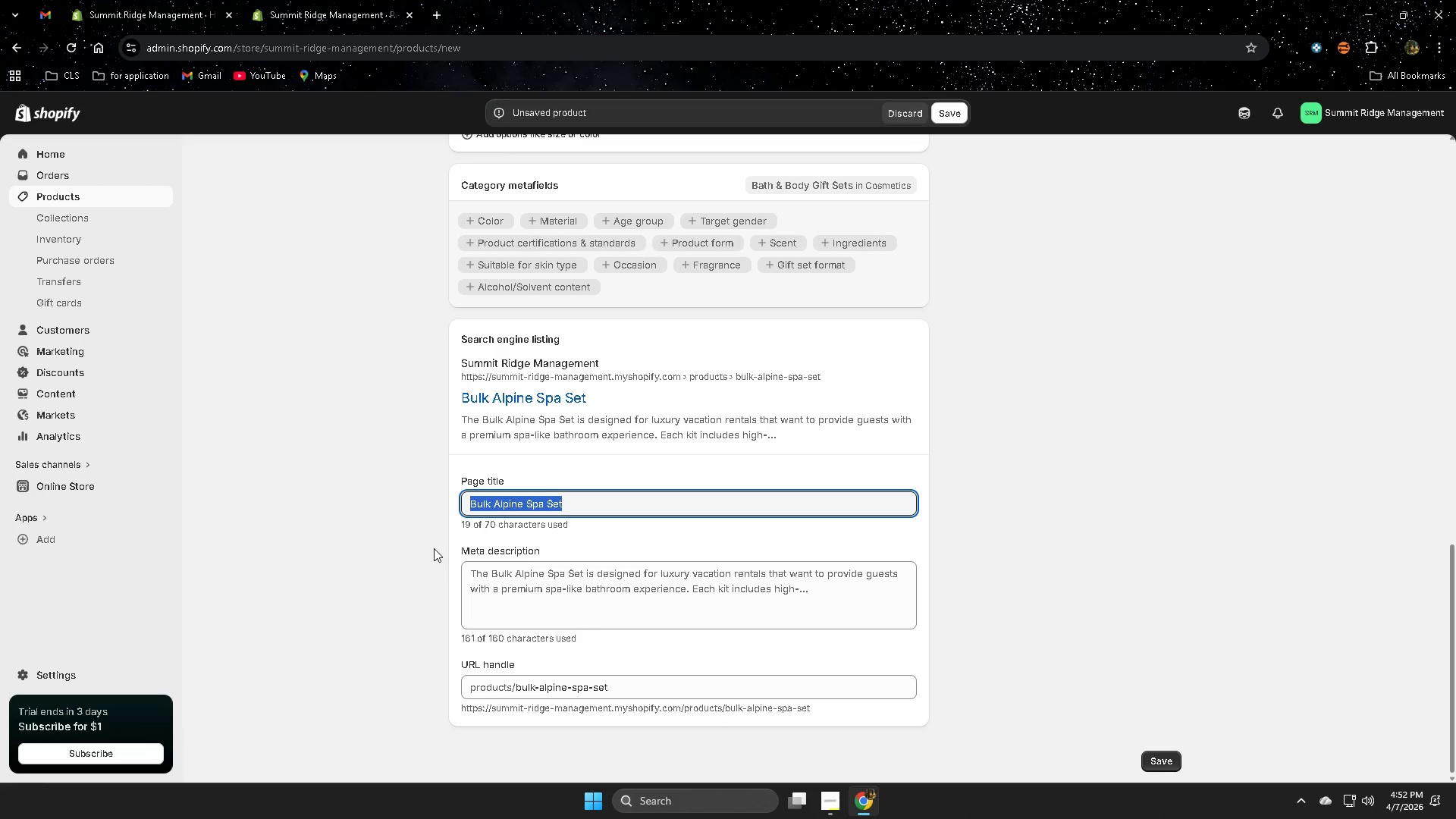 
wait(81.92)
 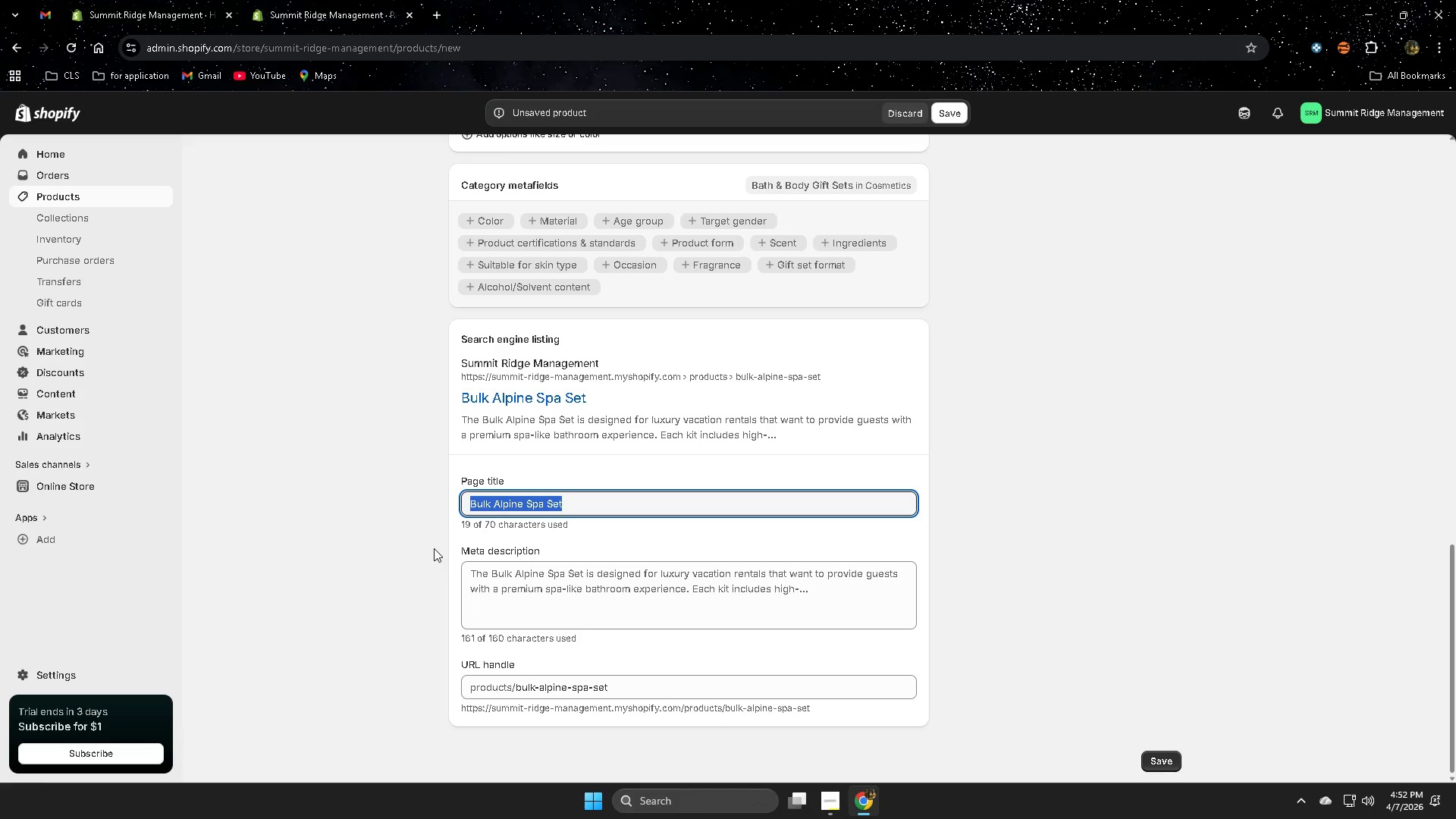 
key(Backspace)
 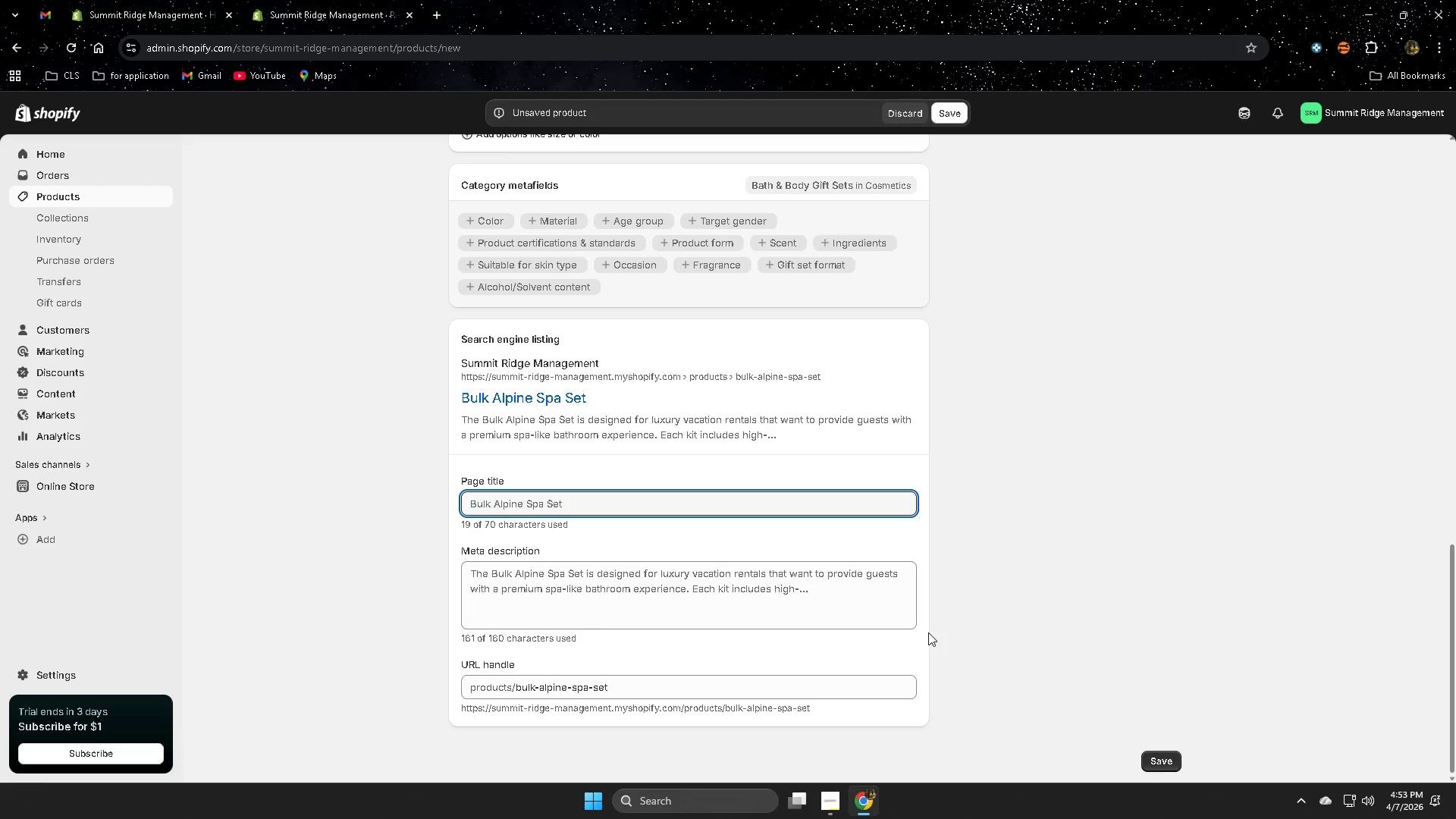 
wait(83.58)
 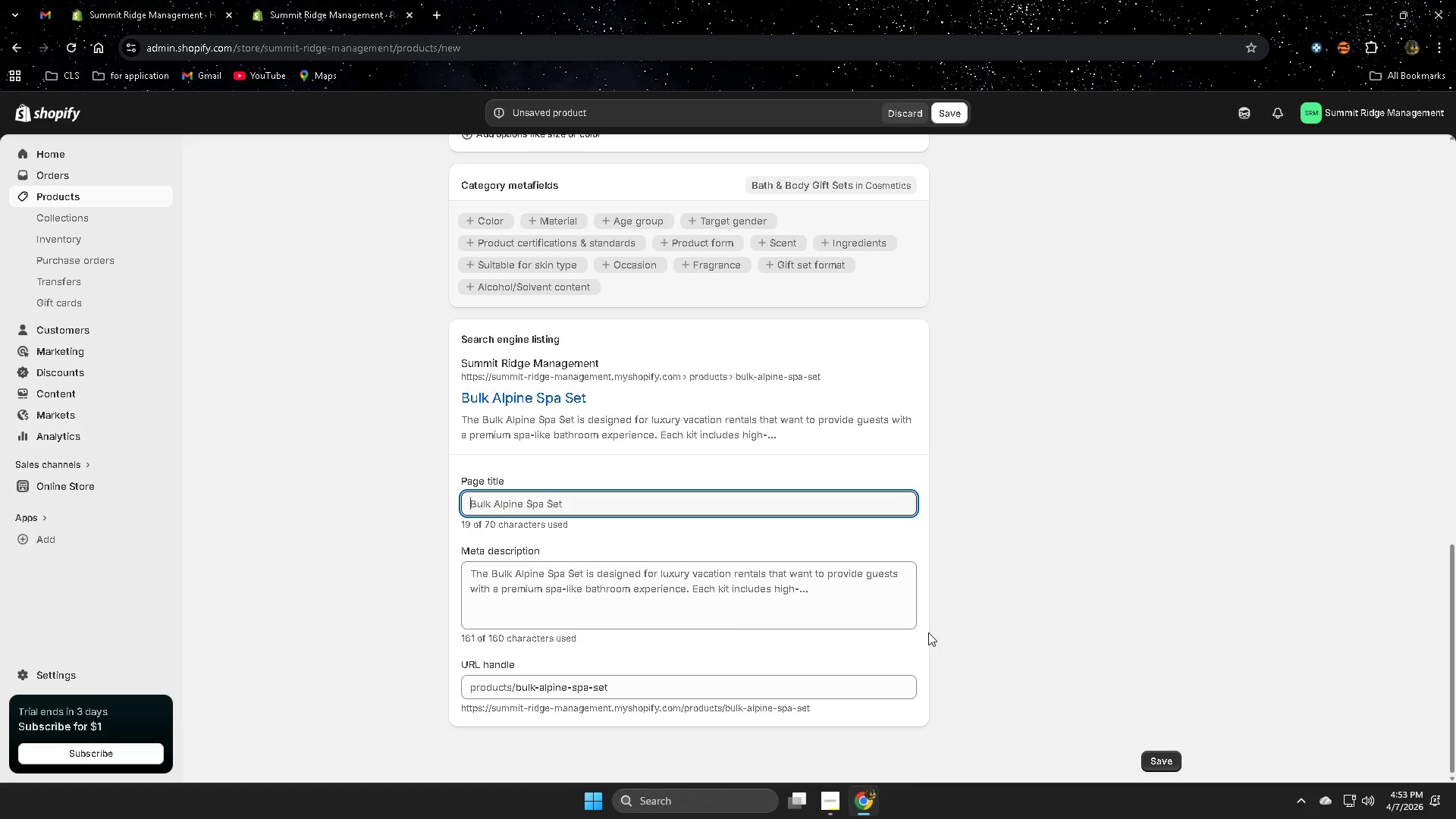 
type(Bulk Alpine SPa )
key(Backspace)
key(Backspace)
key(Backspace)
type(pa Sets | Luxury Cabin Toiletry Kits)
 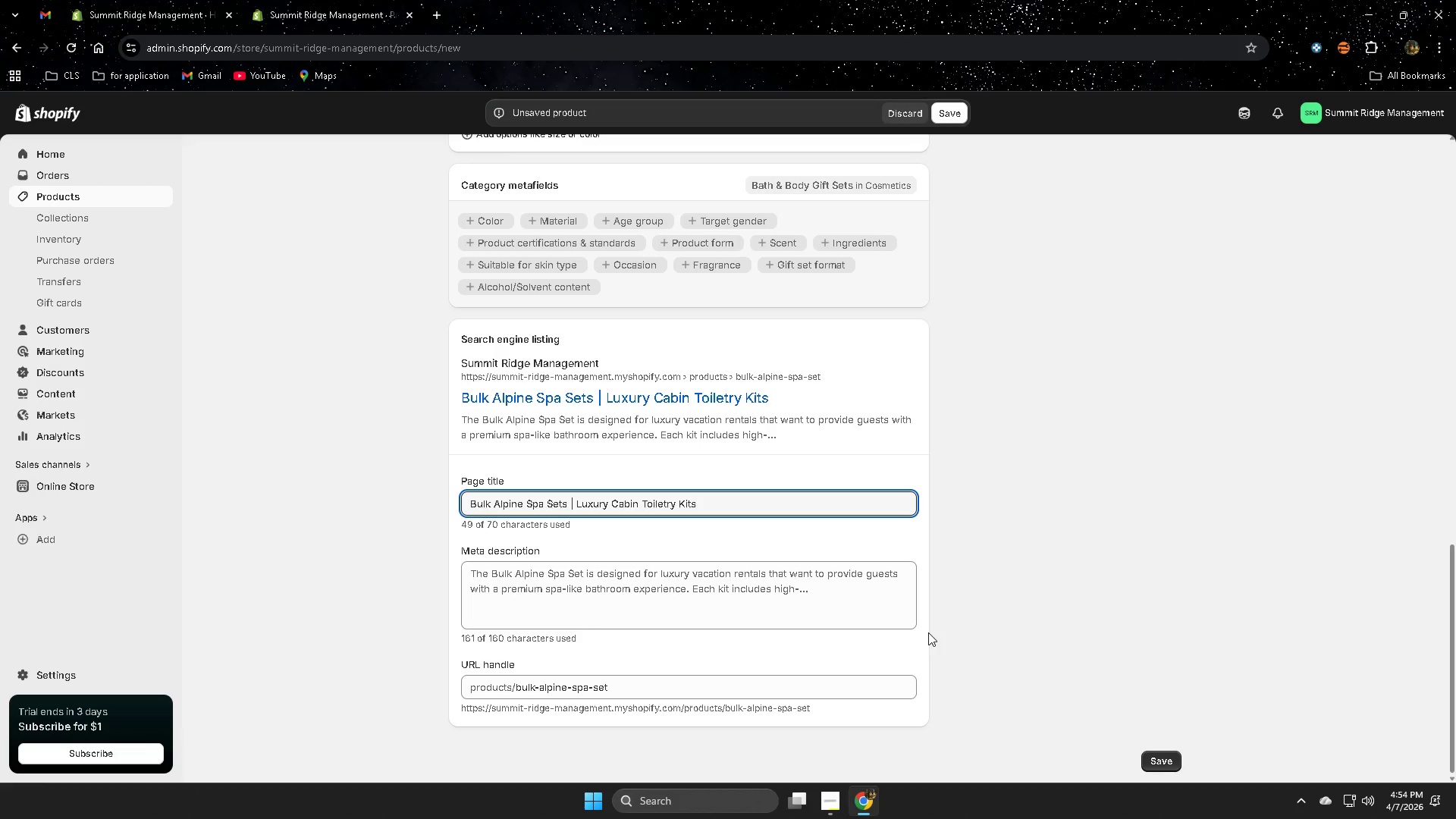 
left_click([519, 581])
 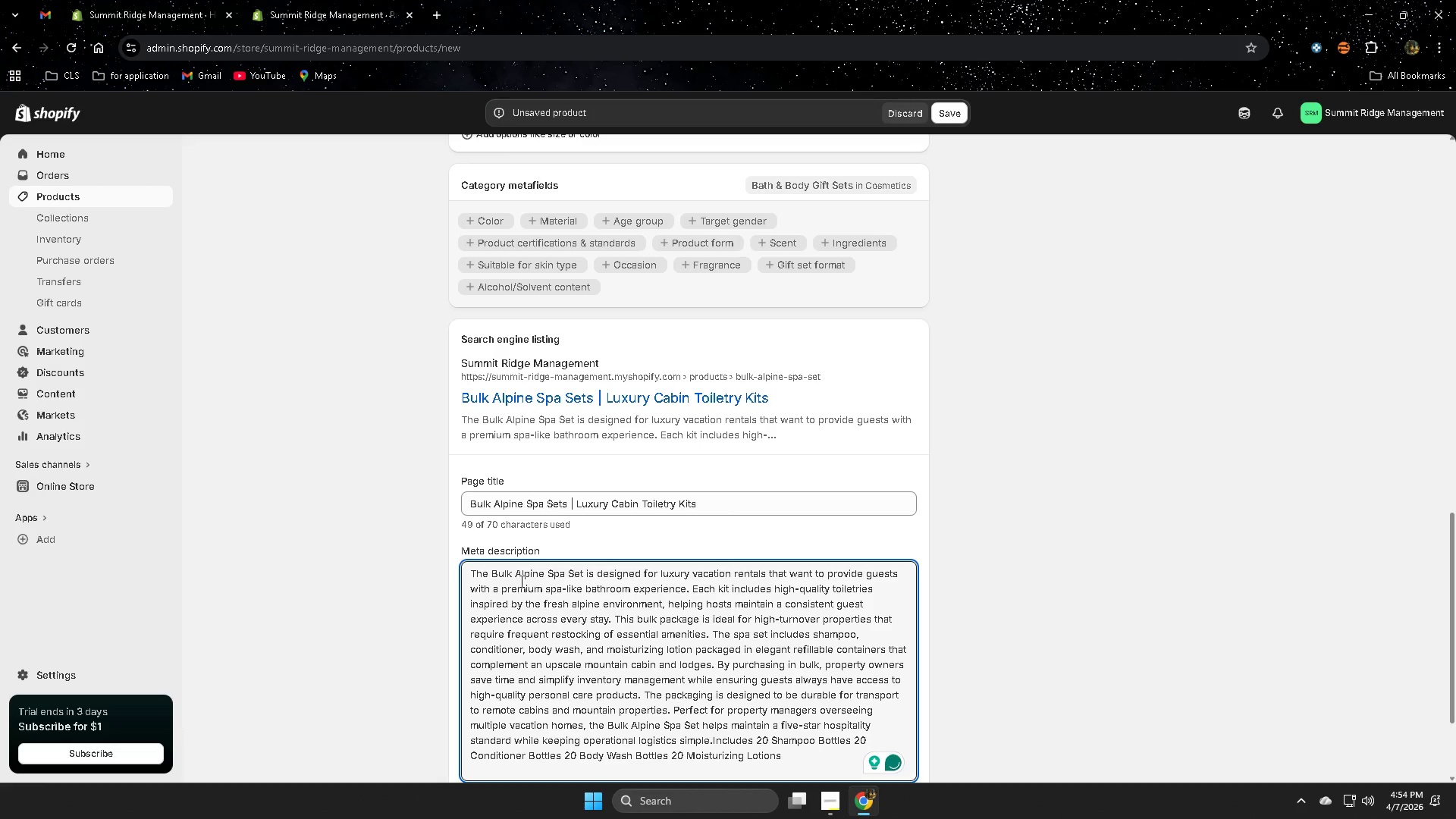 
scroll: coordinate [727, 684], scroll_direction: down, amount: 3.0
 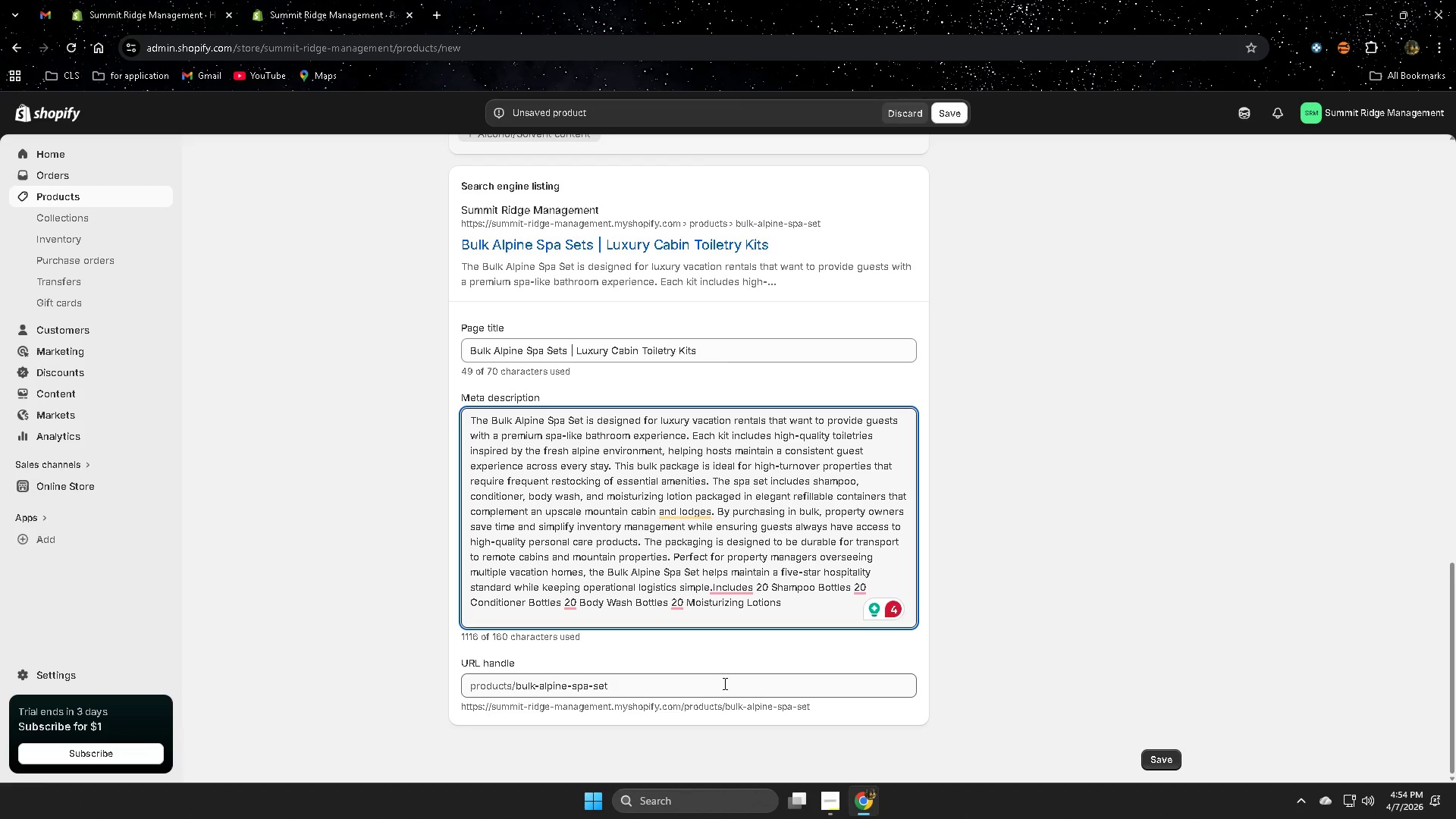 
scroll: coordinate [999, 494], scroll_direction: up, amount: 16.0
 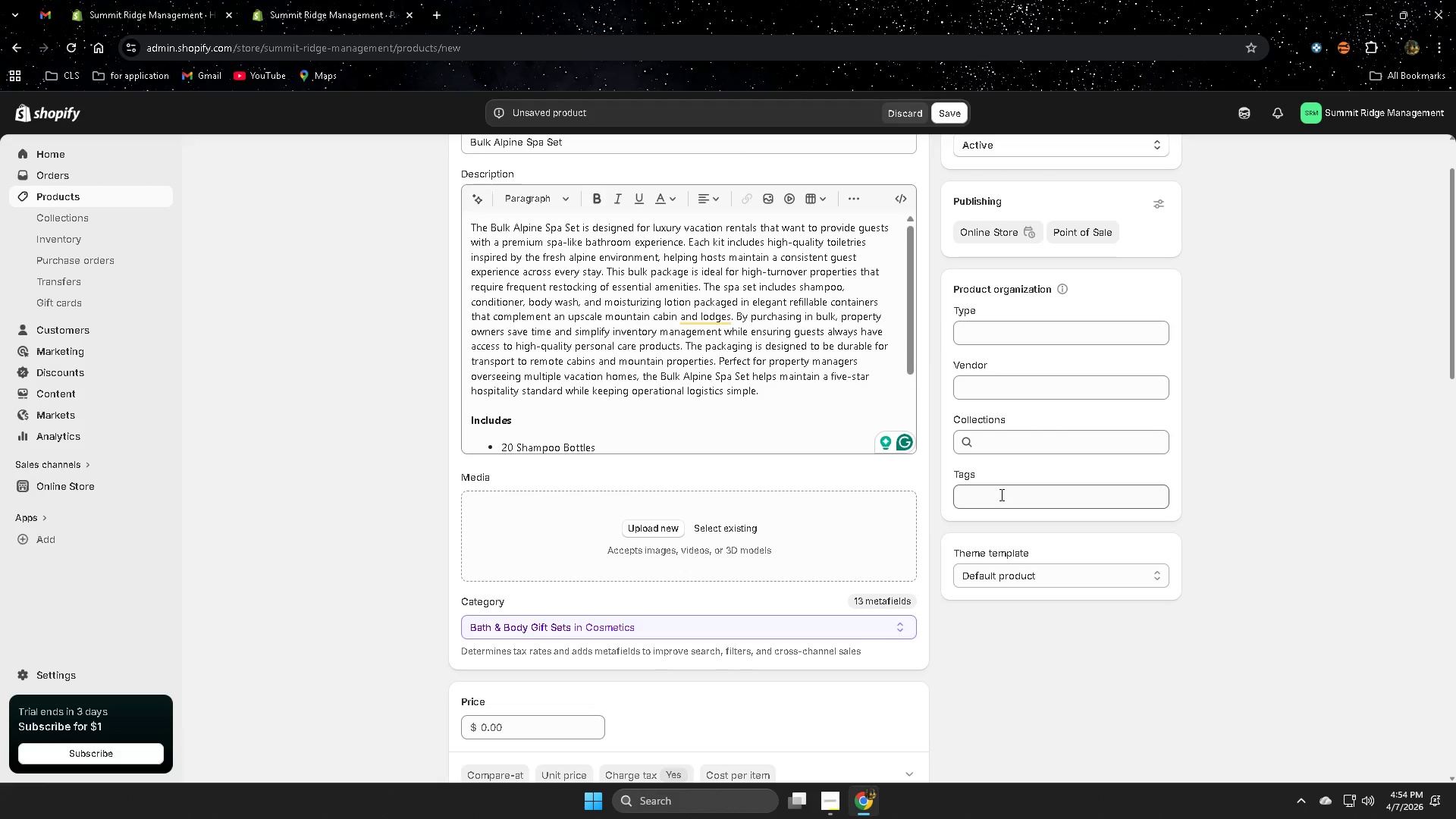 
scroll: coordinate [1105, 708], scroll_direction: down, amount: 22.0
 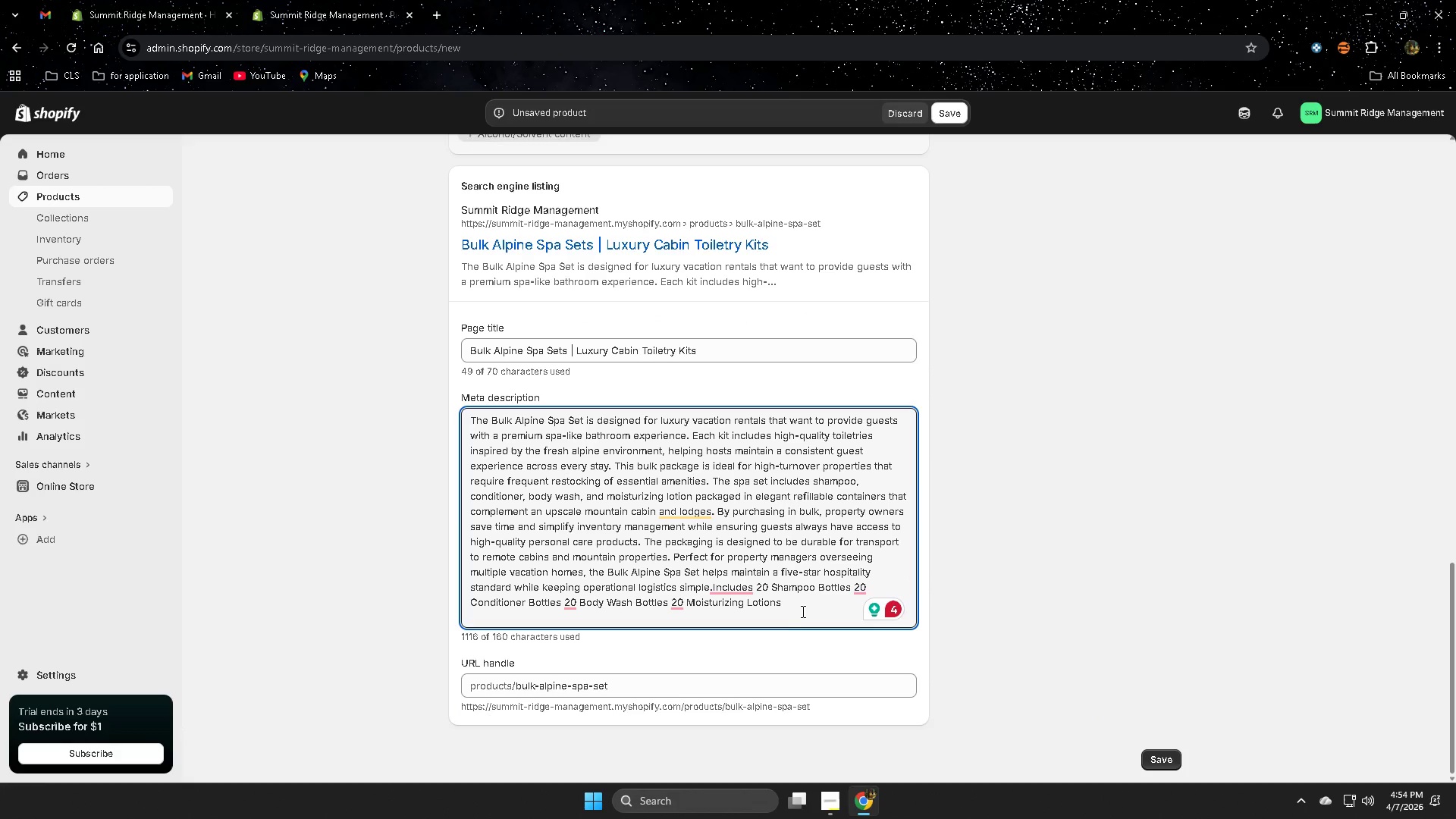 
left_click_drag(start_coordinate=[802, 607], to_coordinate=[472, 413])
 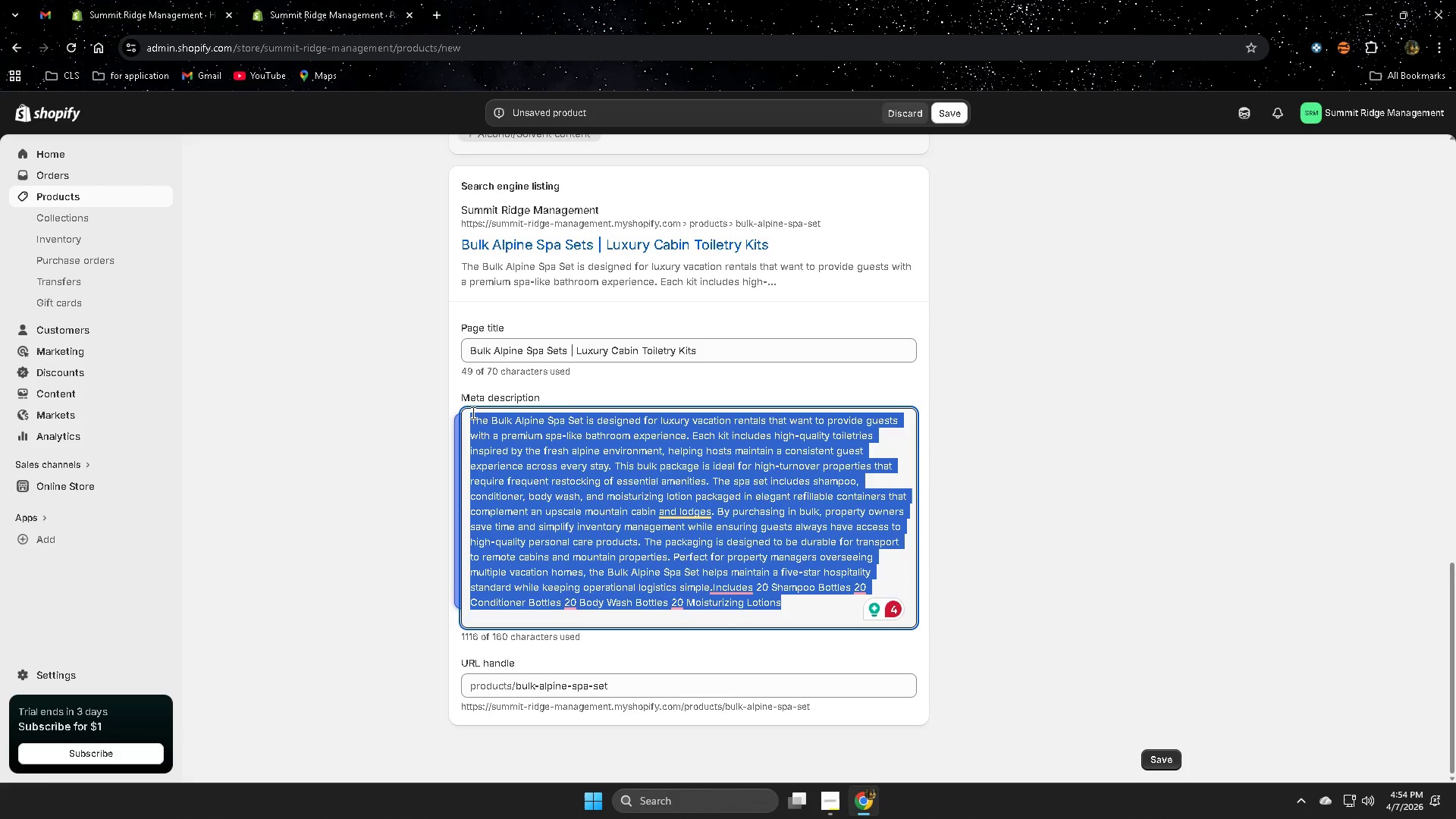 
key(Backspace)
 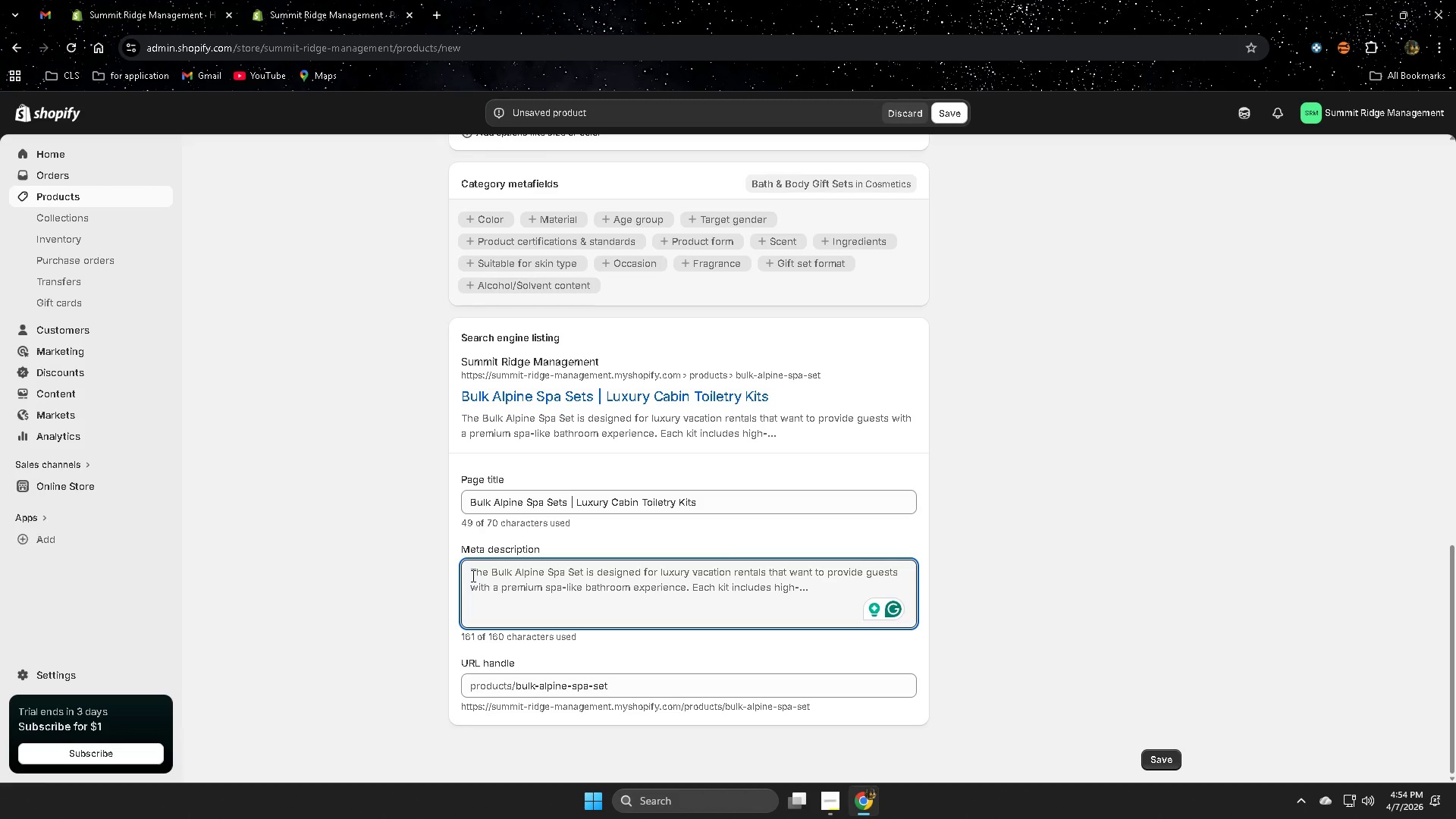 
wait(5.94)
 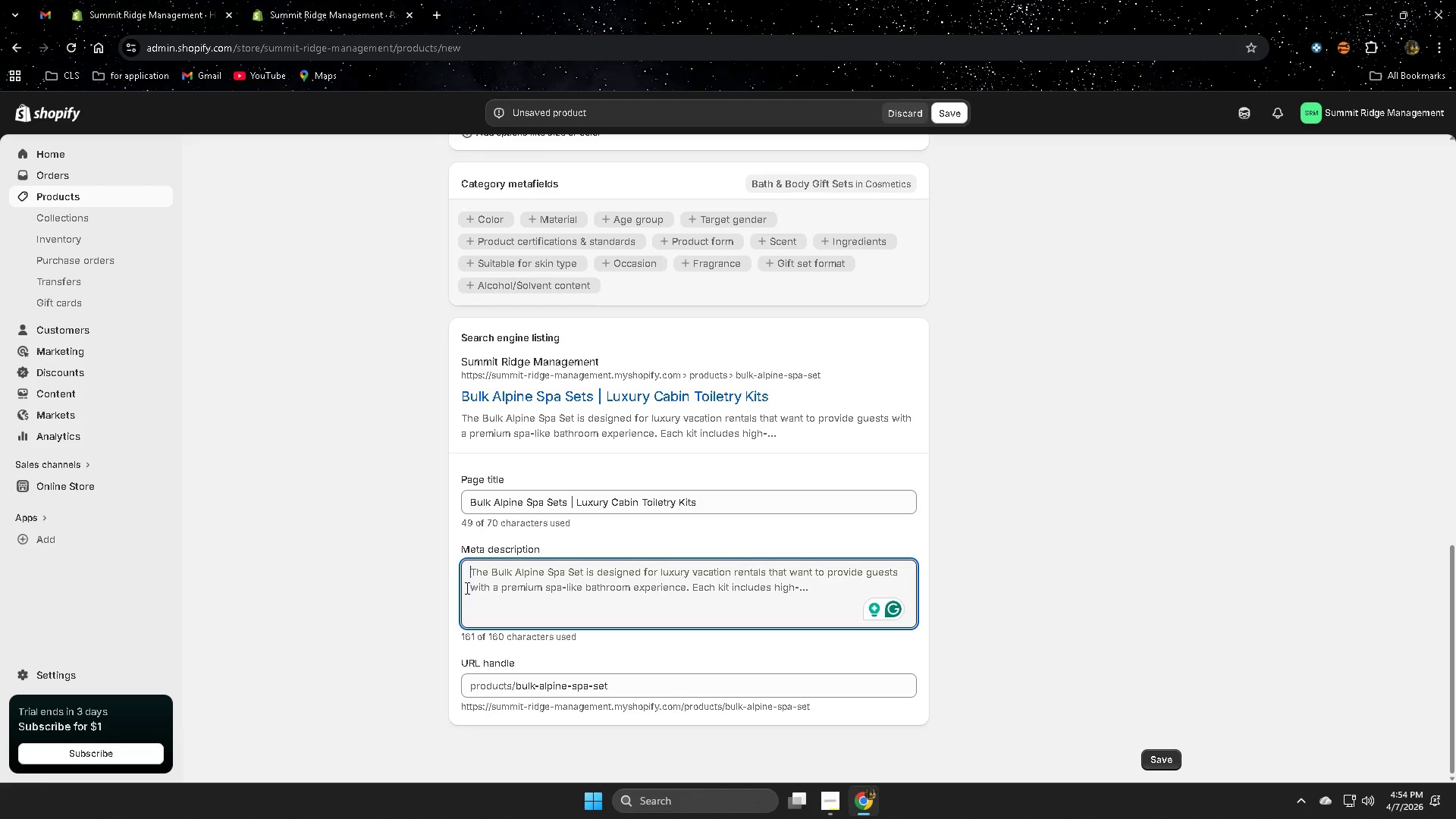 
type(Premium bulk spa toiletry sets for vacational rentals)
 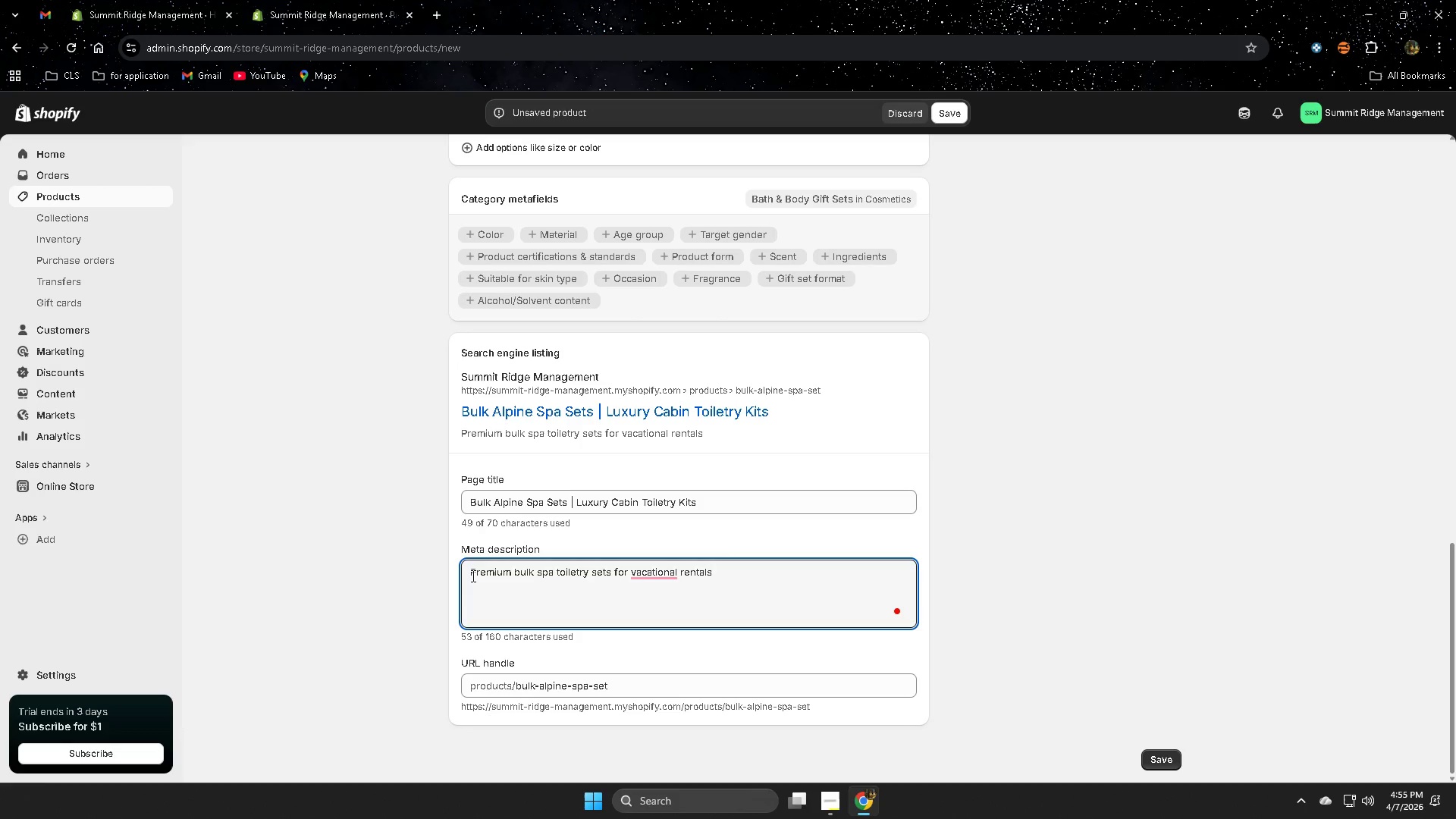 
key(ArrowLeft)
 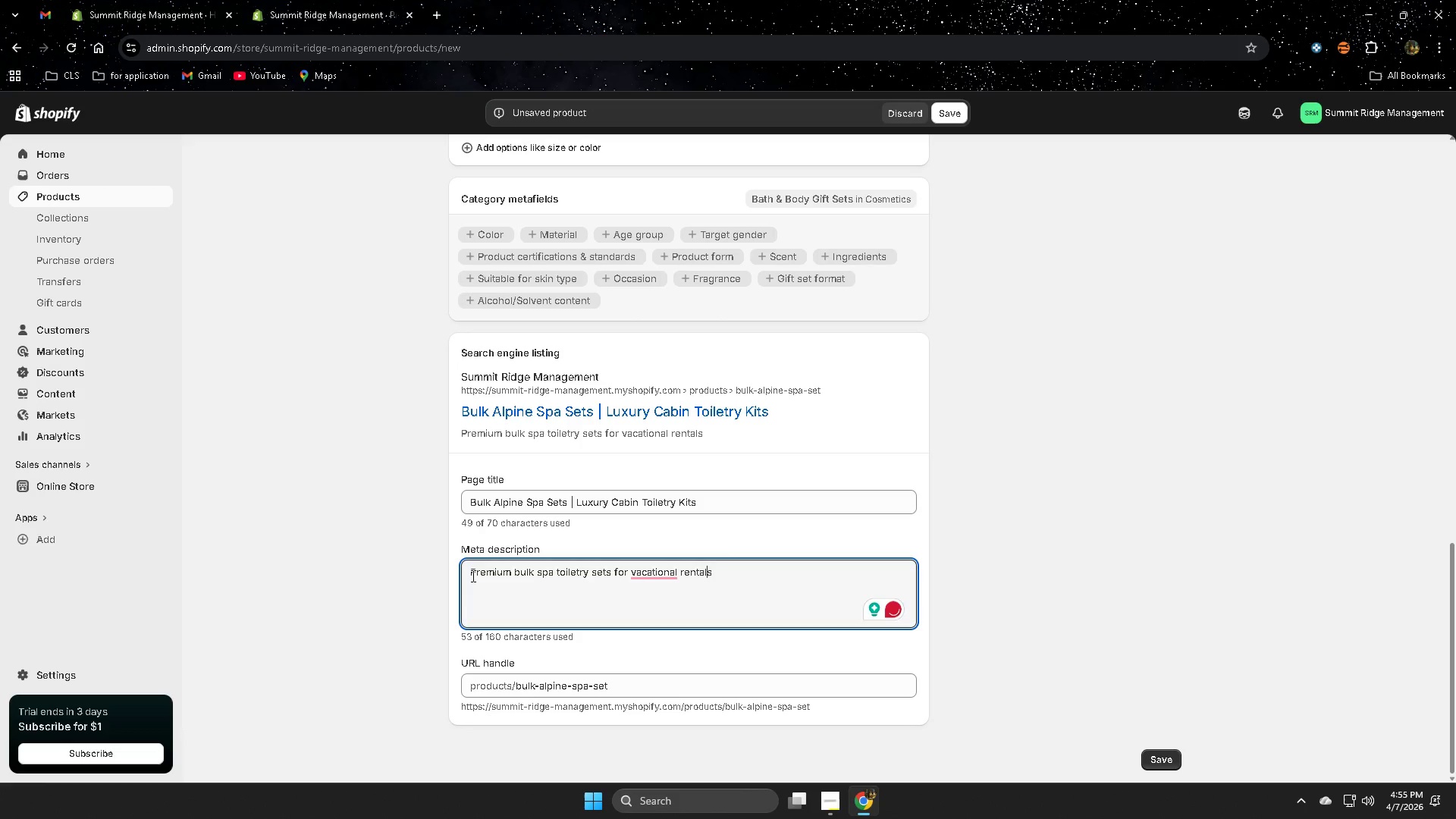 
key(ArrowLeft)
 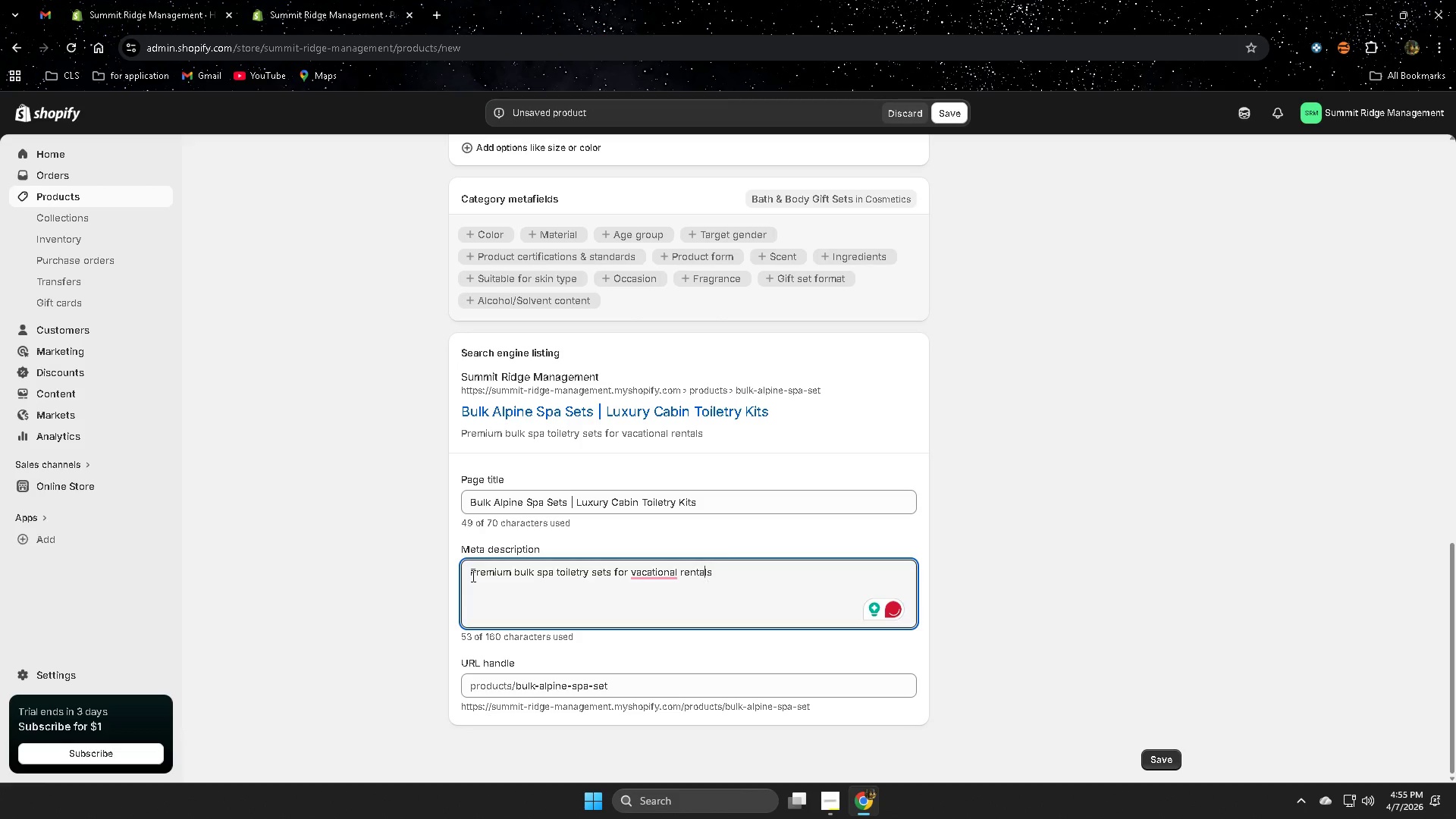 
key(ArrowLeft)
 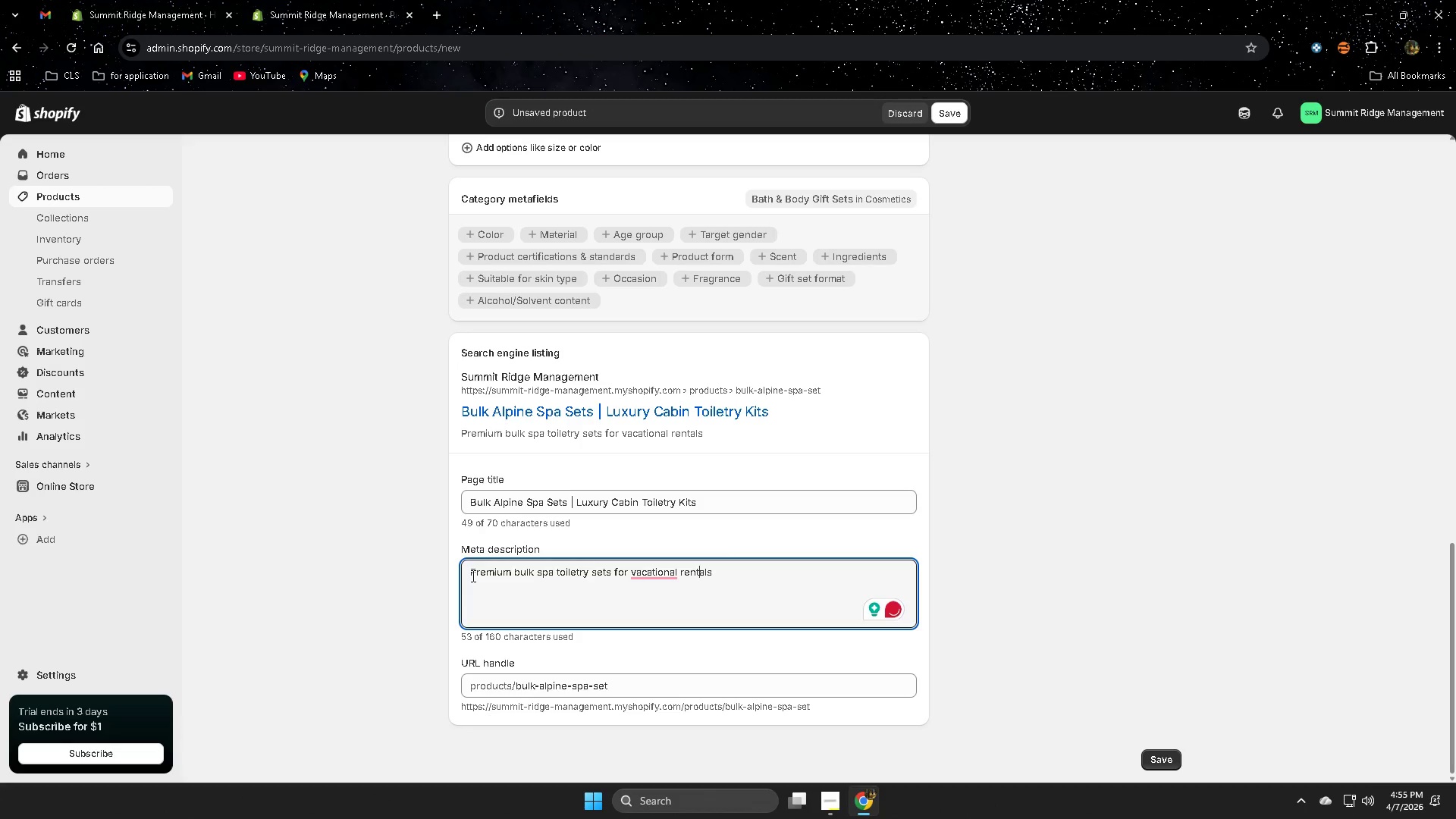 
key(ArrowLeft)
 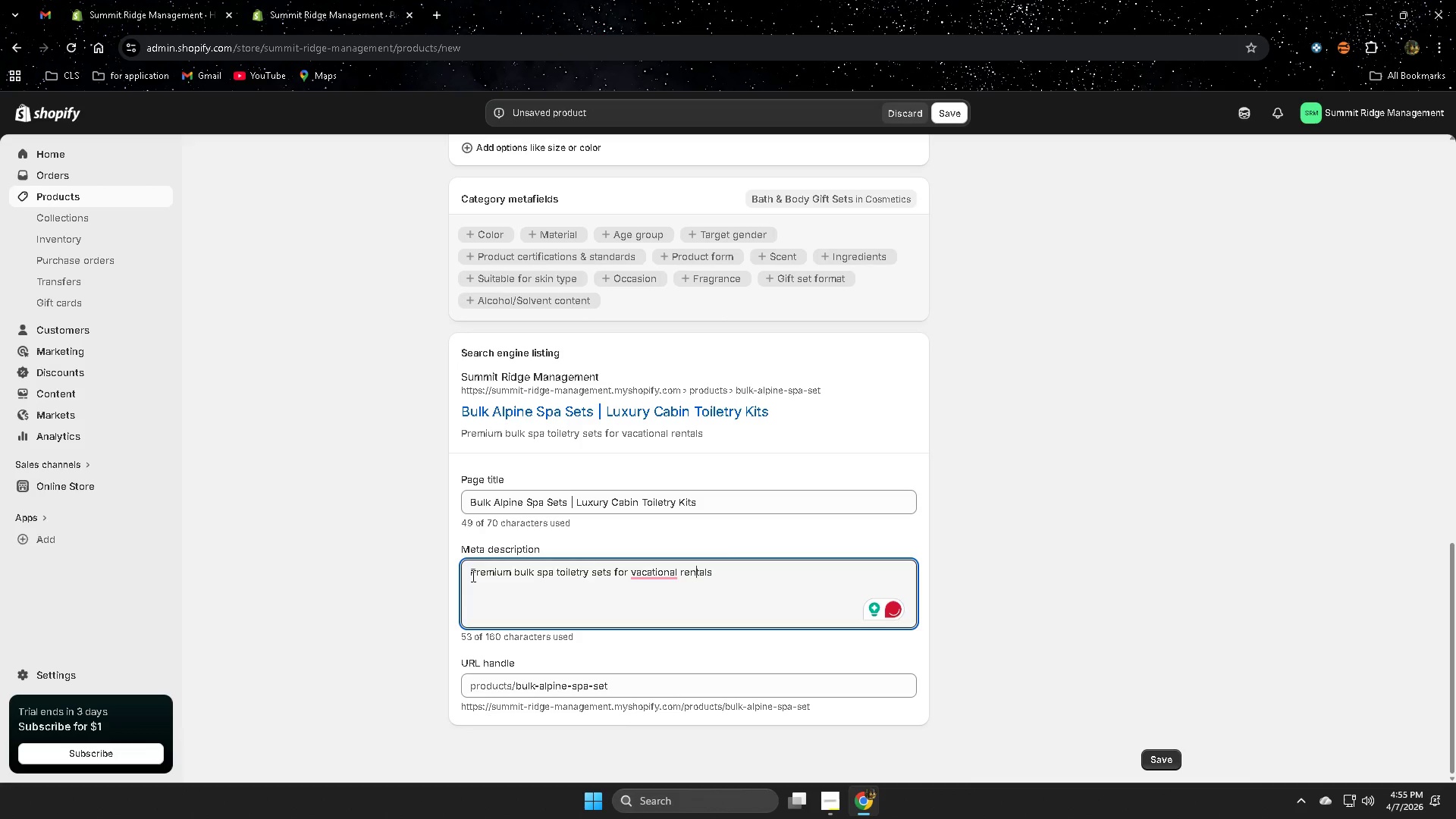 
key(ArrowLeft)
 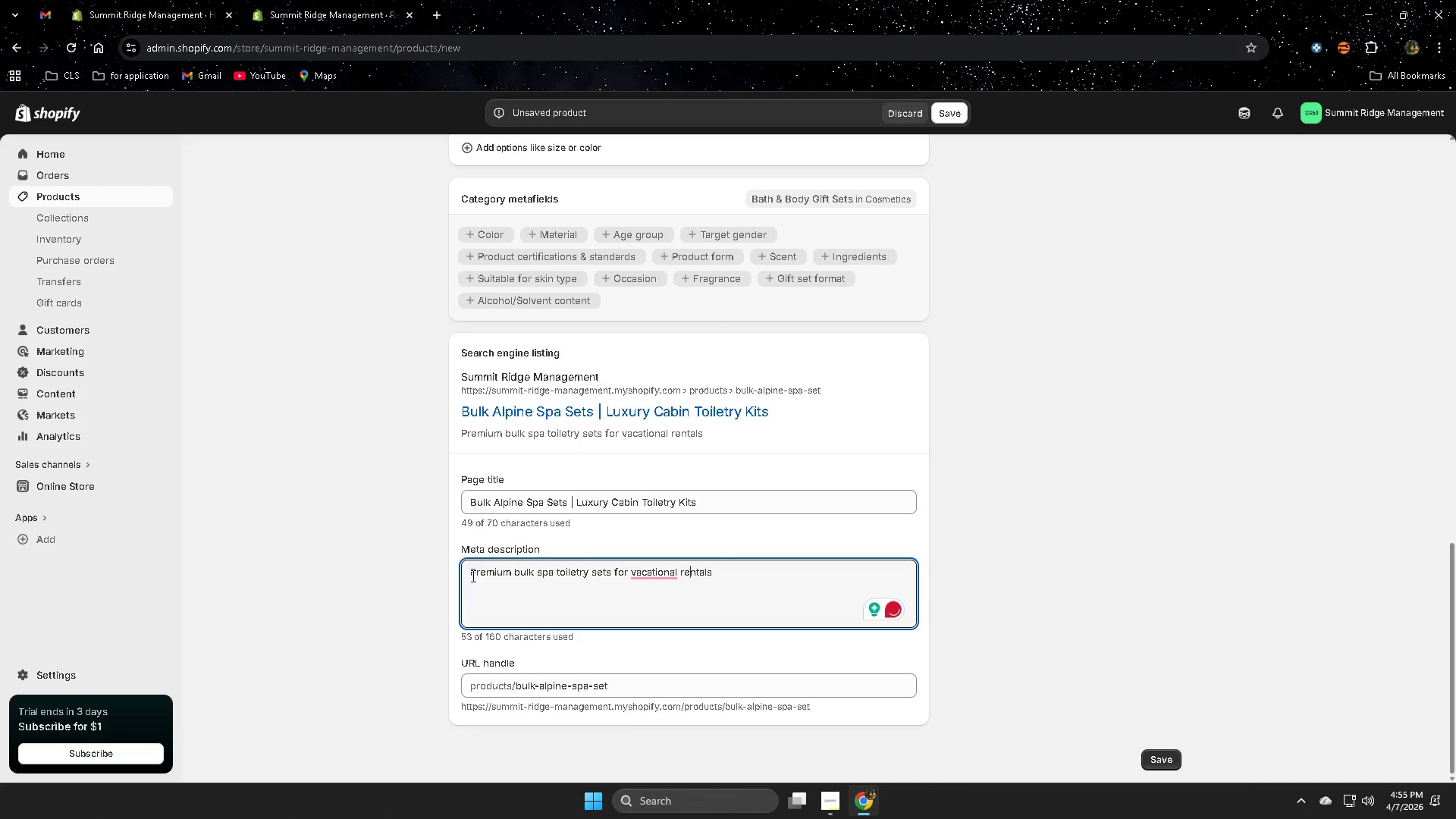 
key(ArrowLeft)
 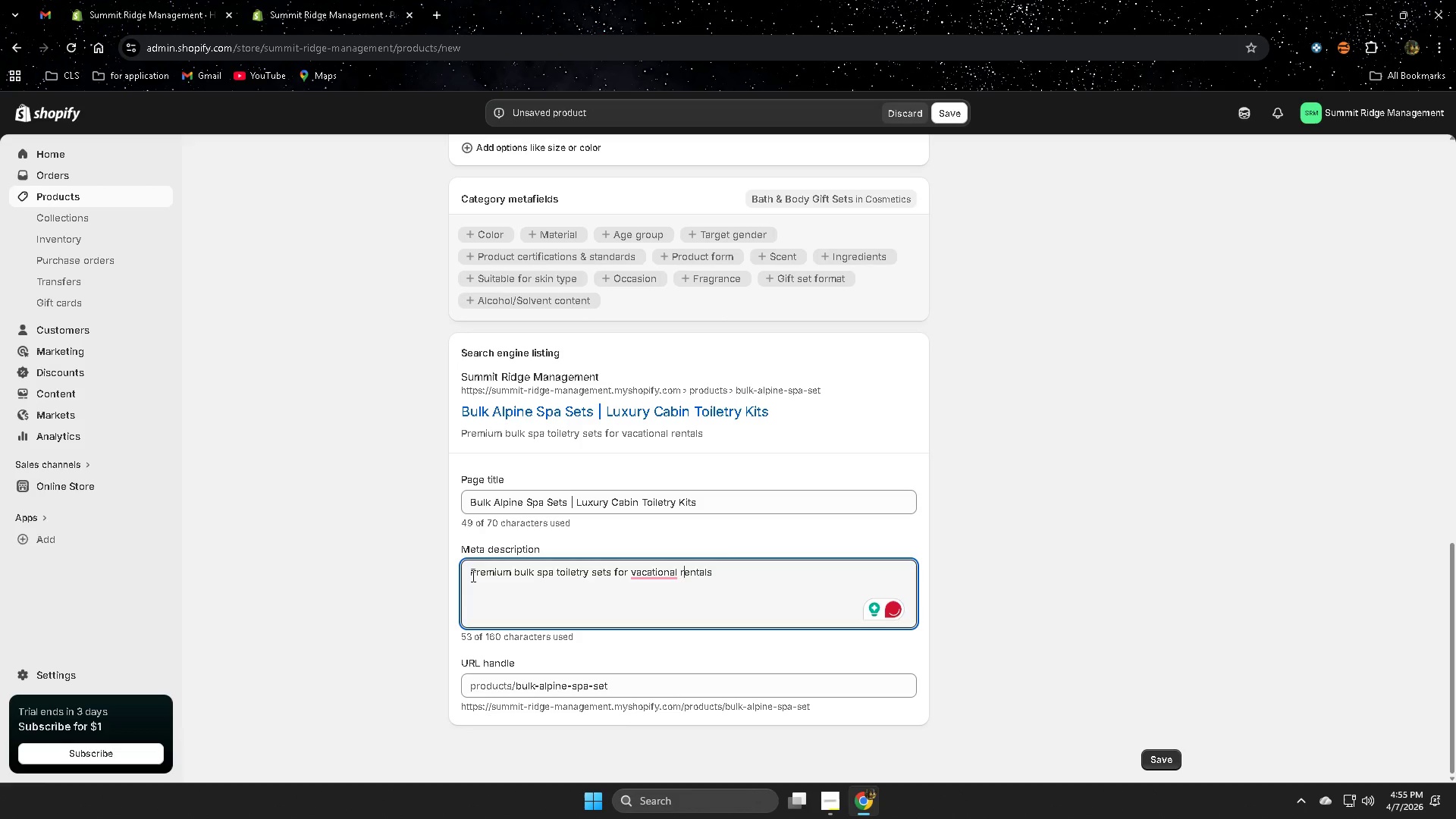 
key(ArrowLeft)
 